 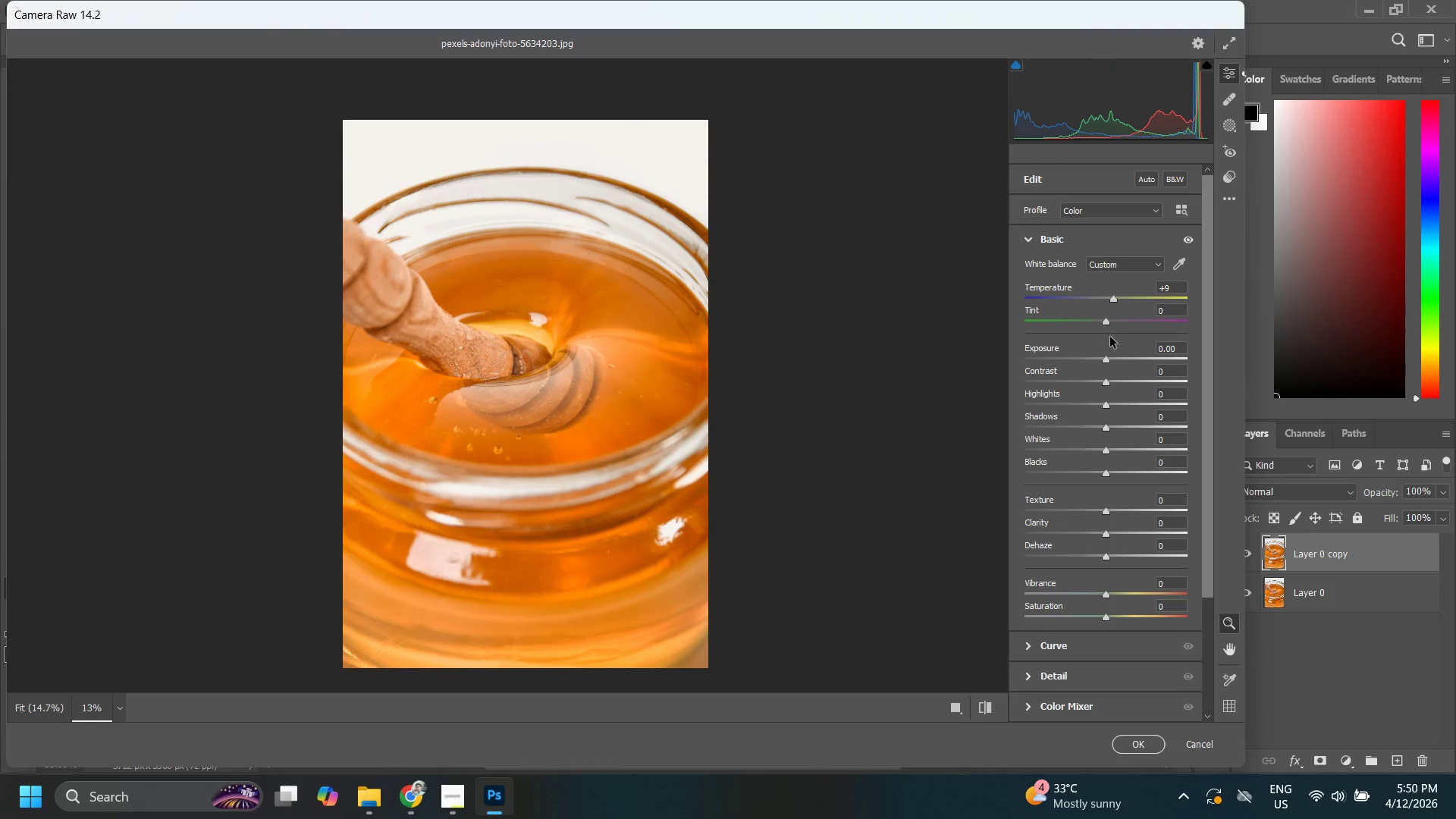 
left_click_drag(start_coordinate=[1109, 359], to_coordinate=[1112, 358])
 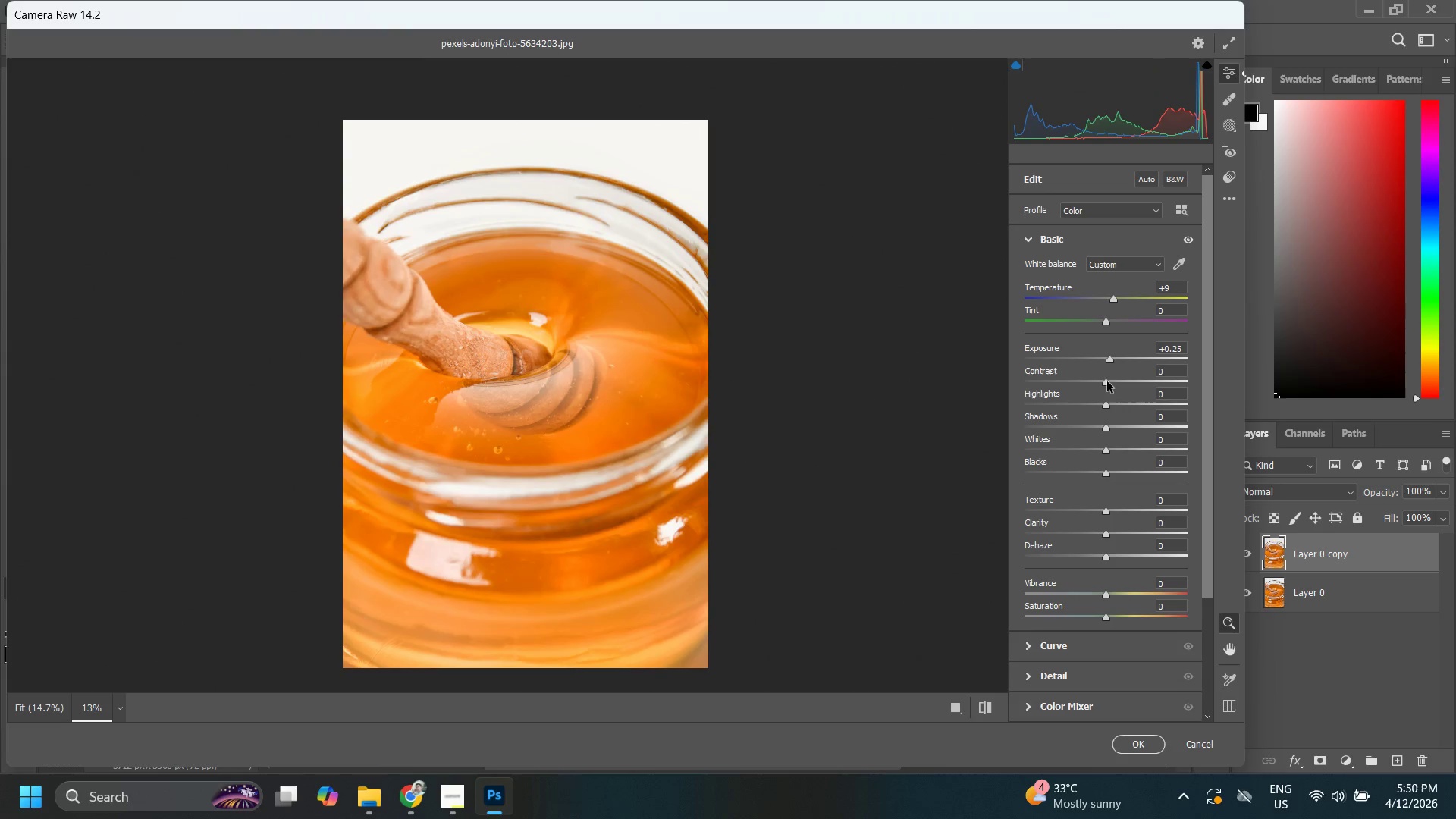 
left_click_drag(start_coordinate=[1105, 381], to_coordinate=[1116, 375])
 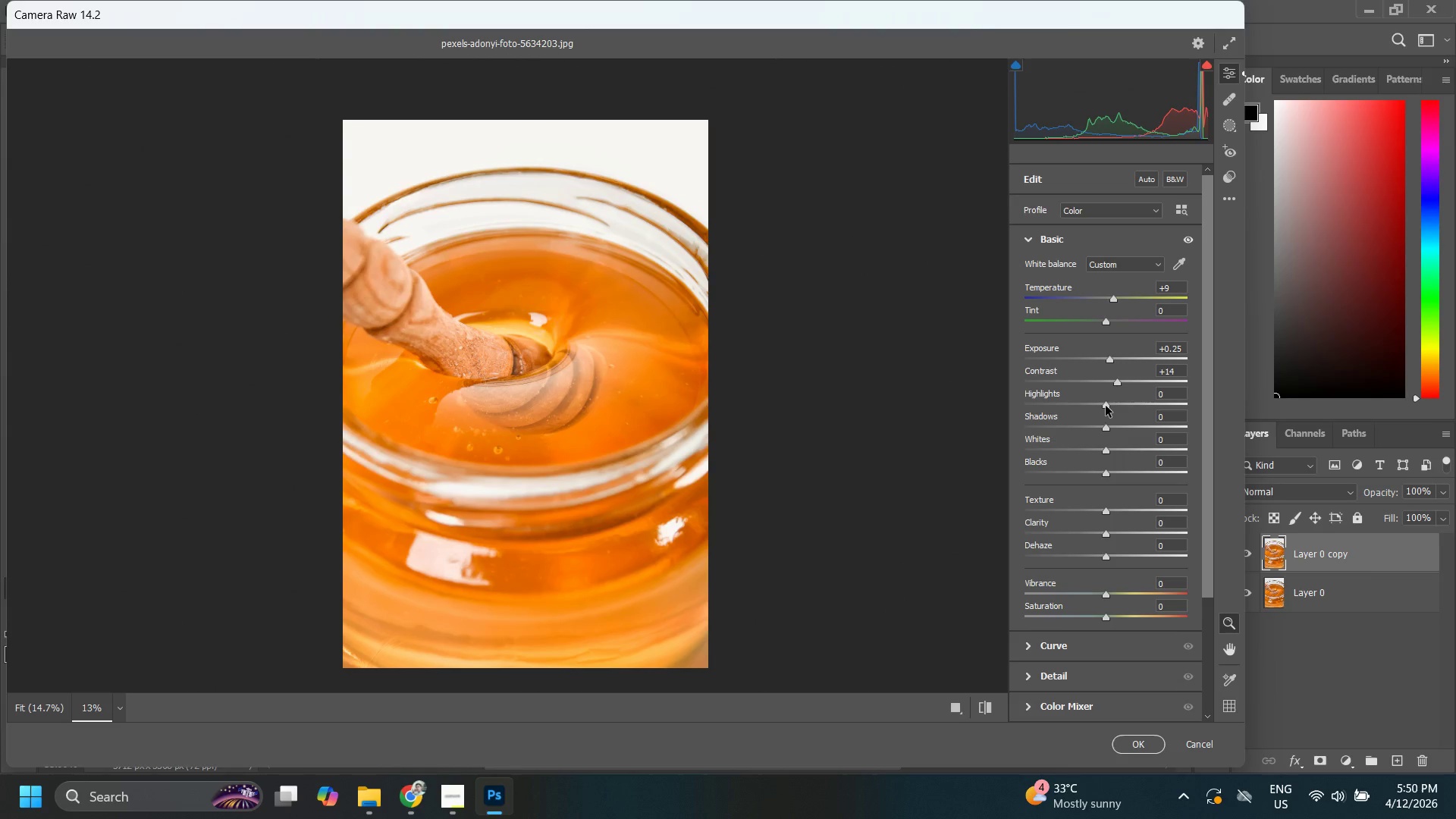 
left_click_drag(start_coordinate=[1104, 406], to_coordinate=[1068, 403])
 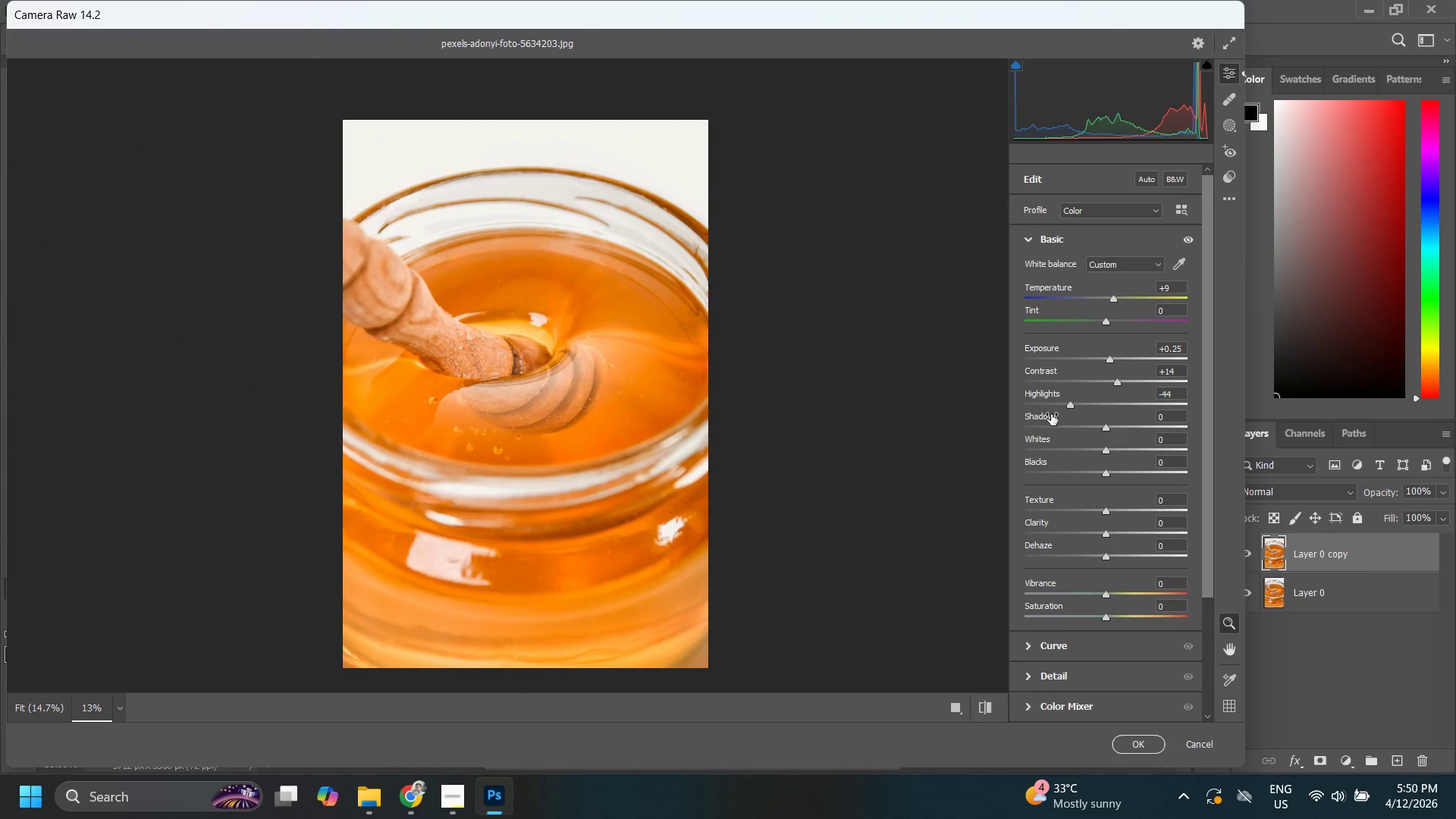 
key(Control+ControlLeft)
 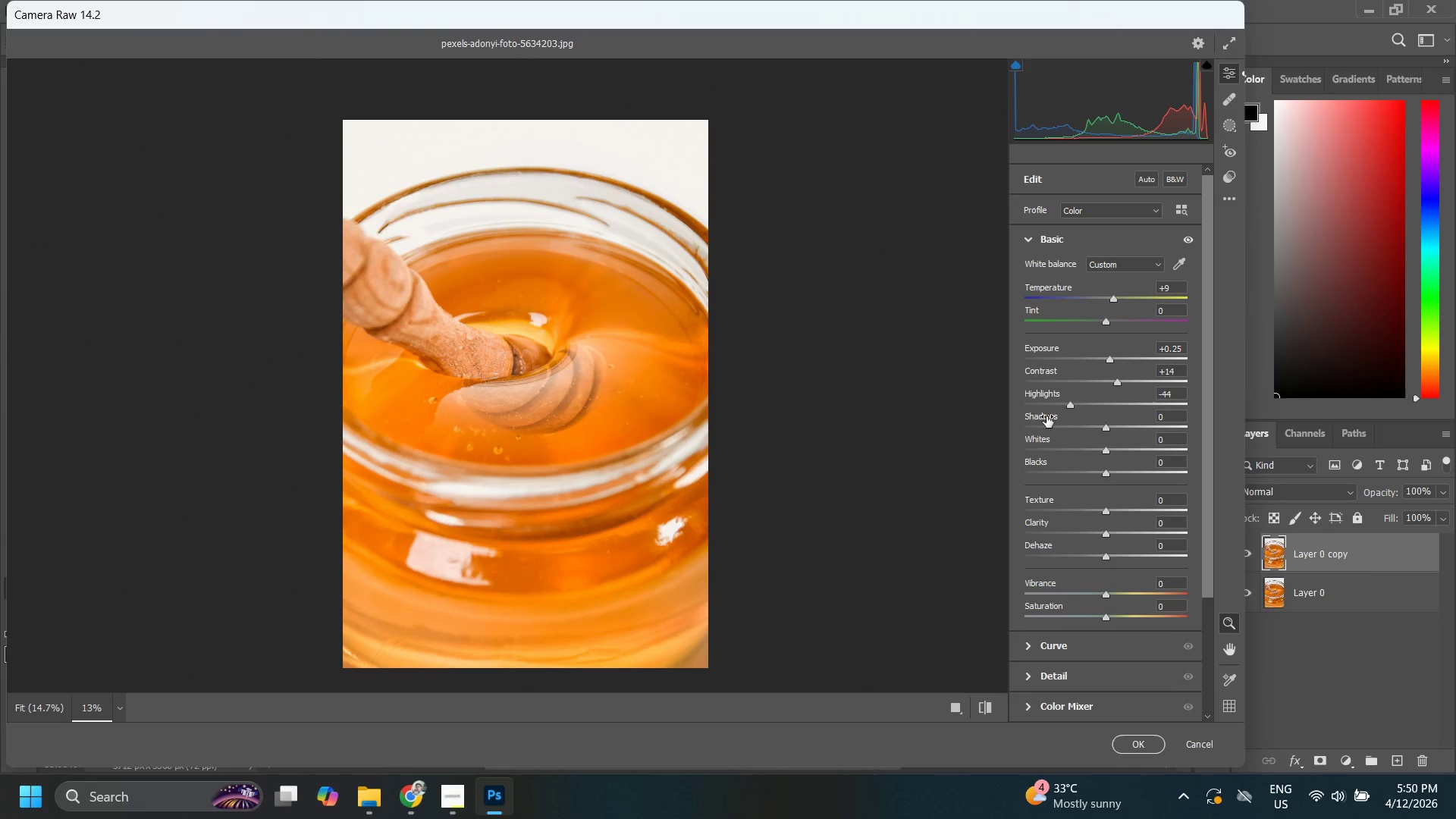 
key(Z)
 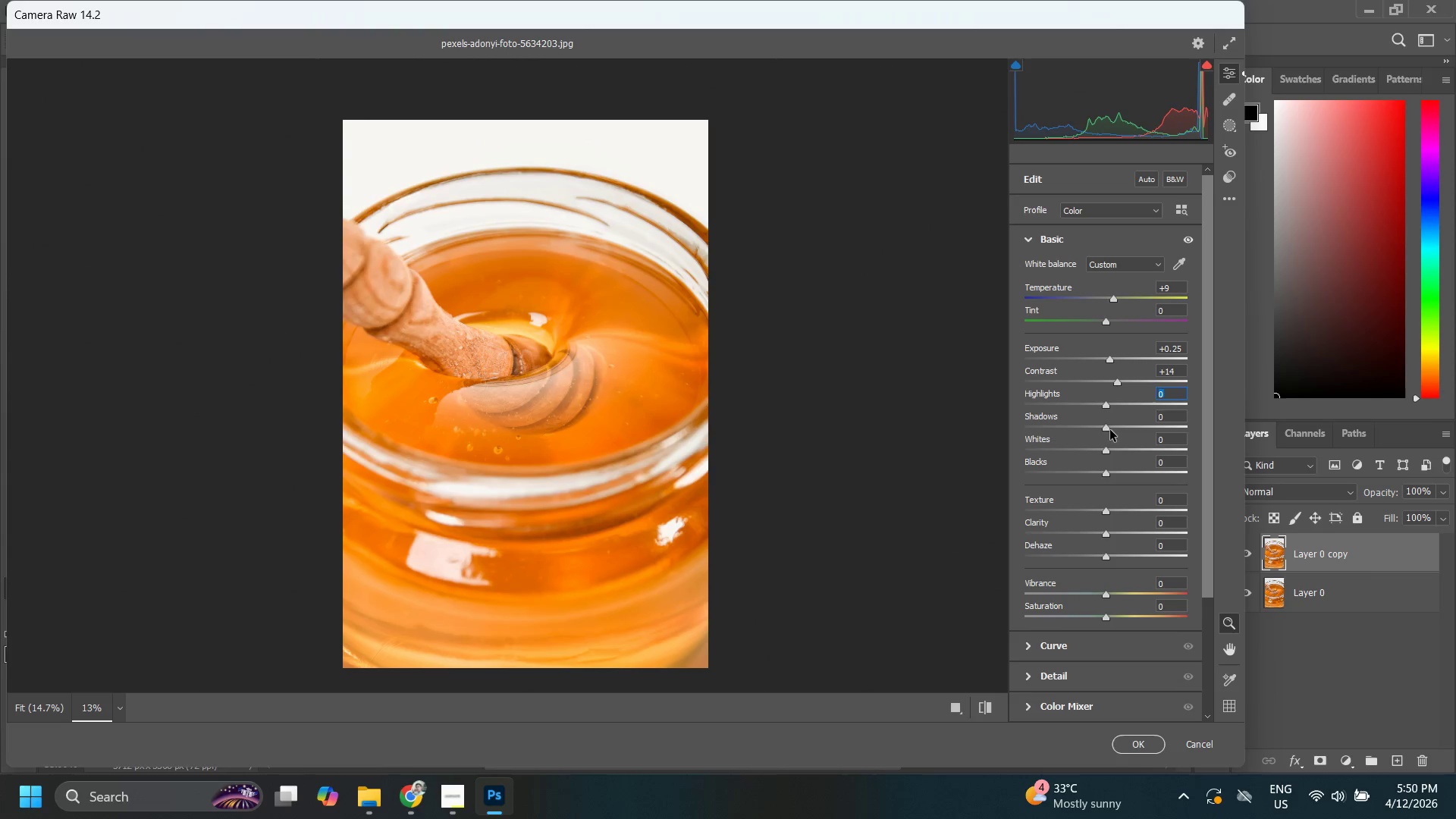 
left_click_drag(start_coordinate=[1101, 422], to_coordinate=[1090, 422])
 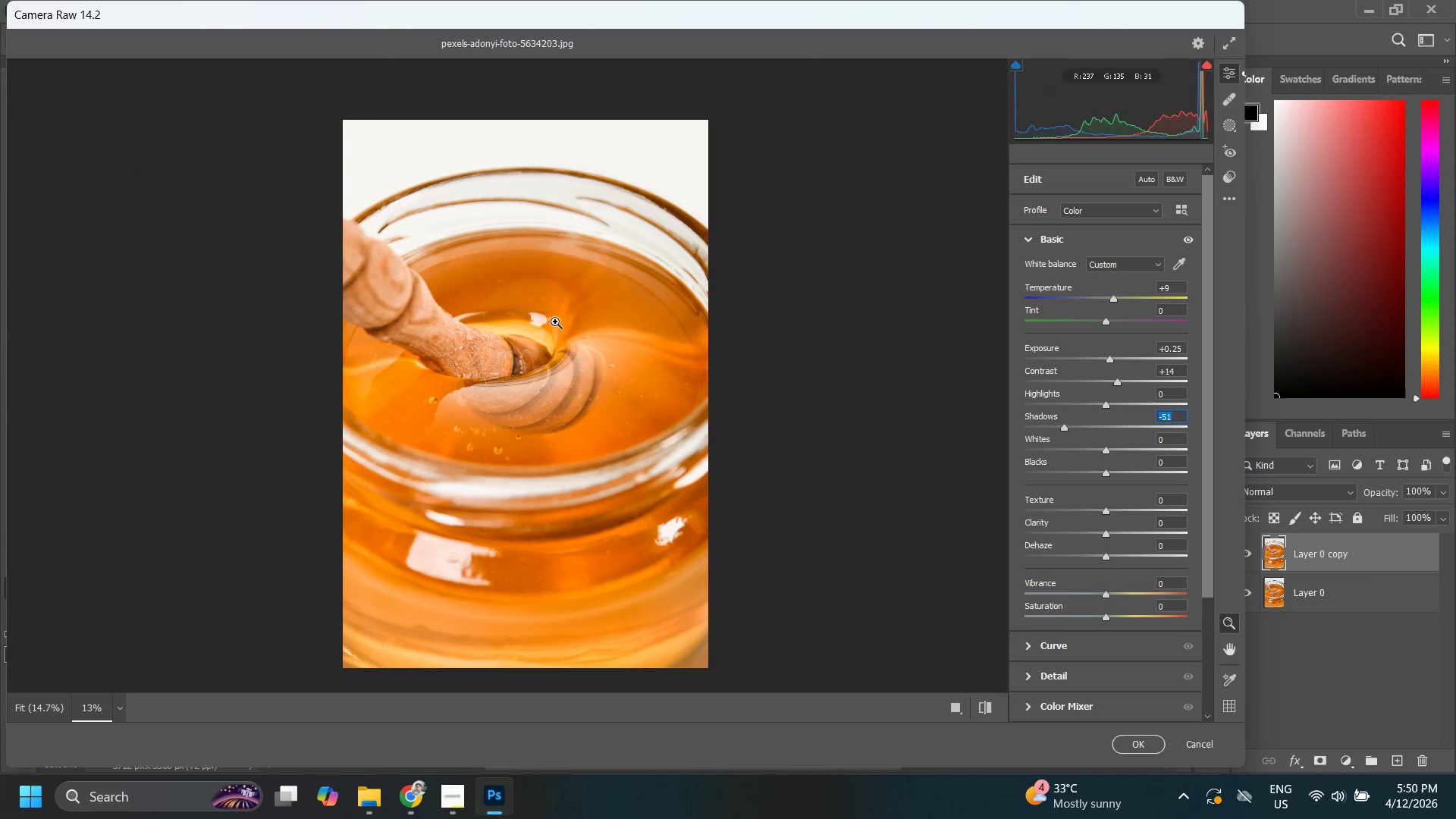 
type(zz)
 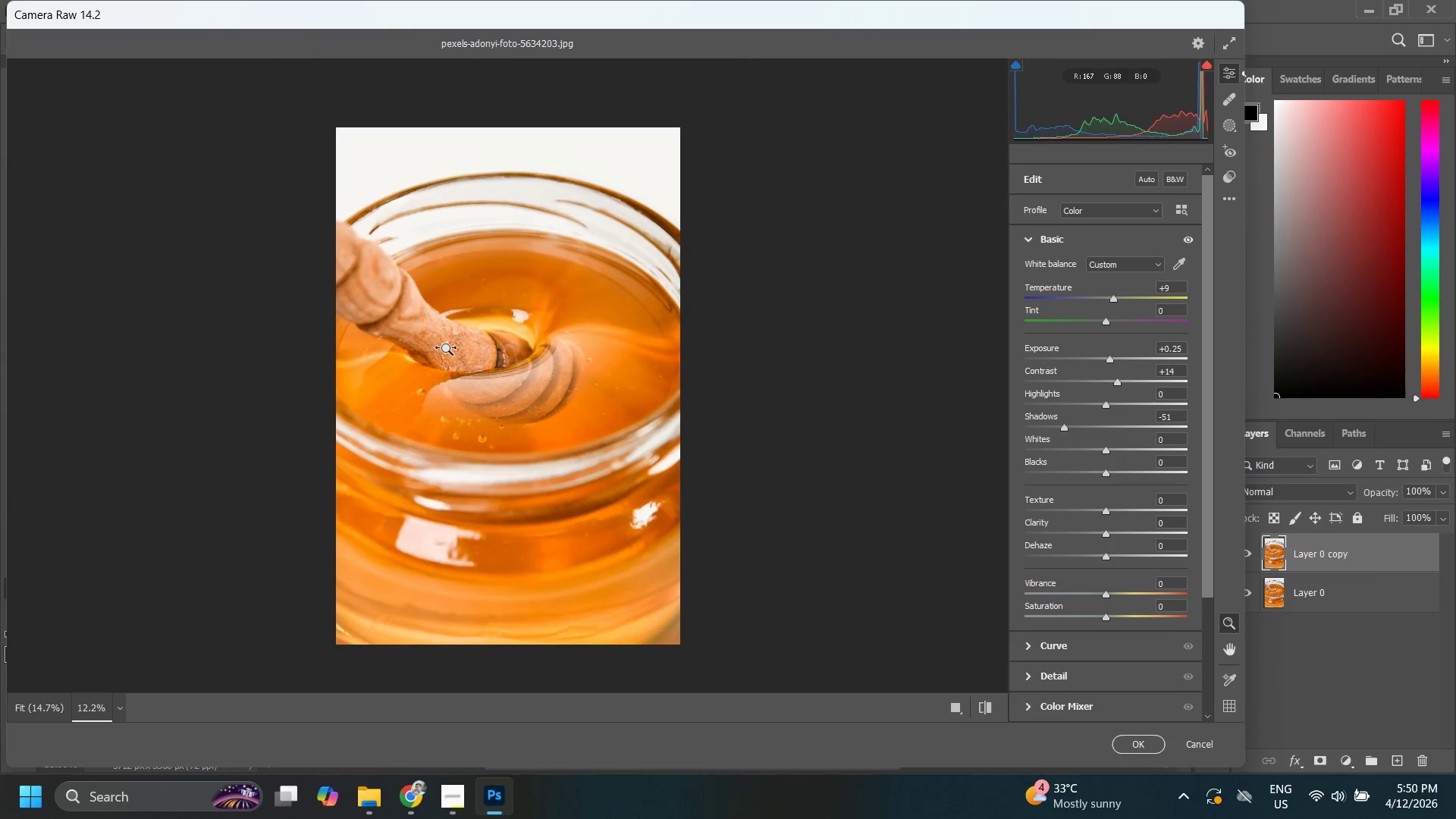 
left_click_drag(start_coordinate=[548, 331], to_coordinate=[567, 321])
 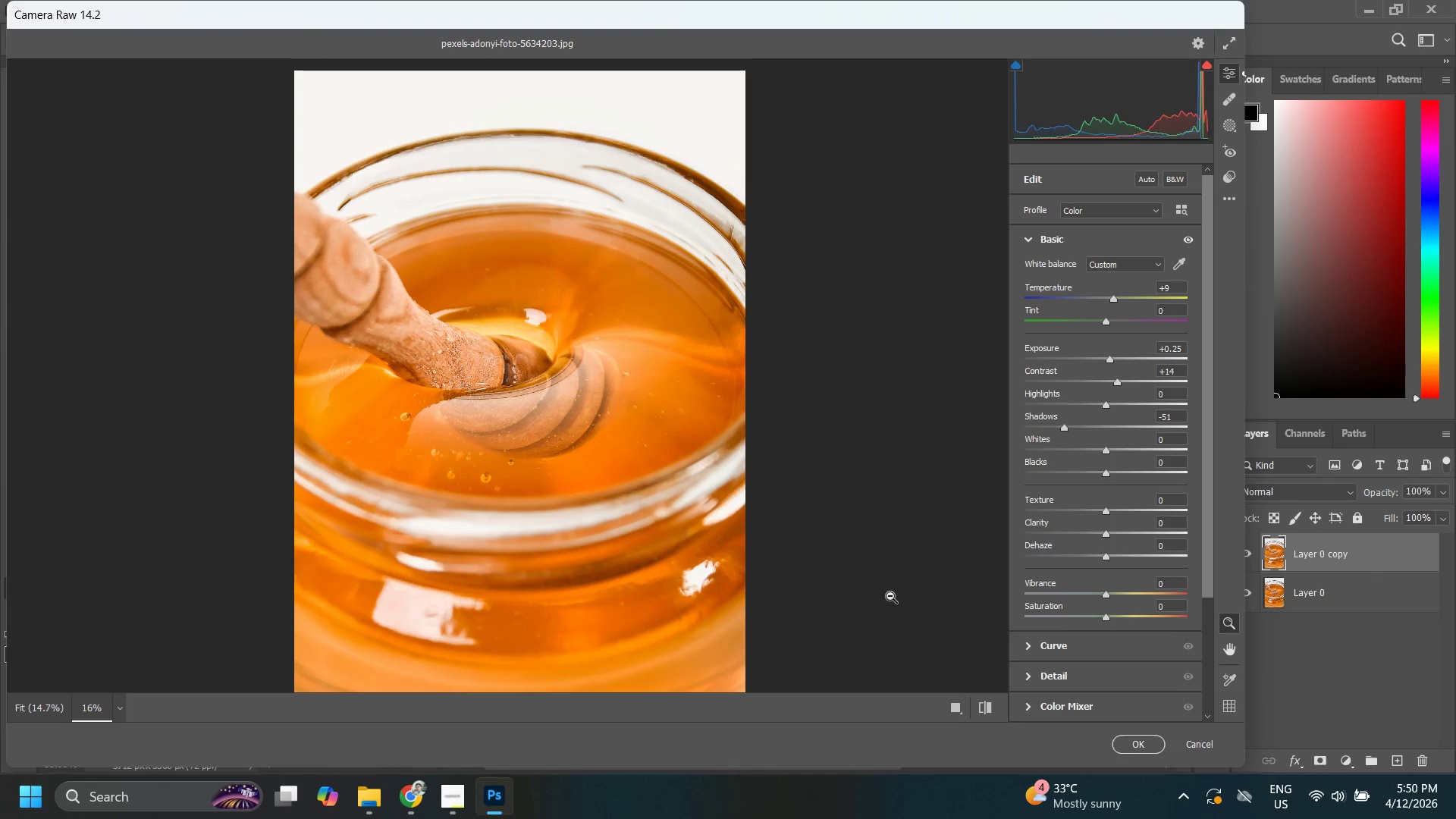 
left_click_drag(start_coordinate=[471, 313], to_coordinate=[447, 350])
 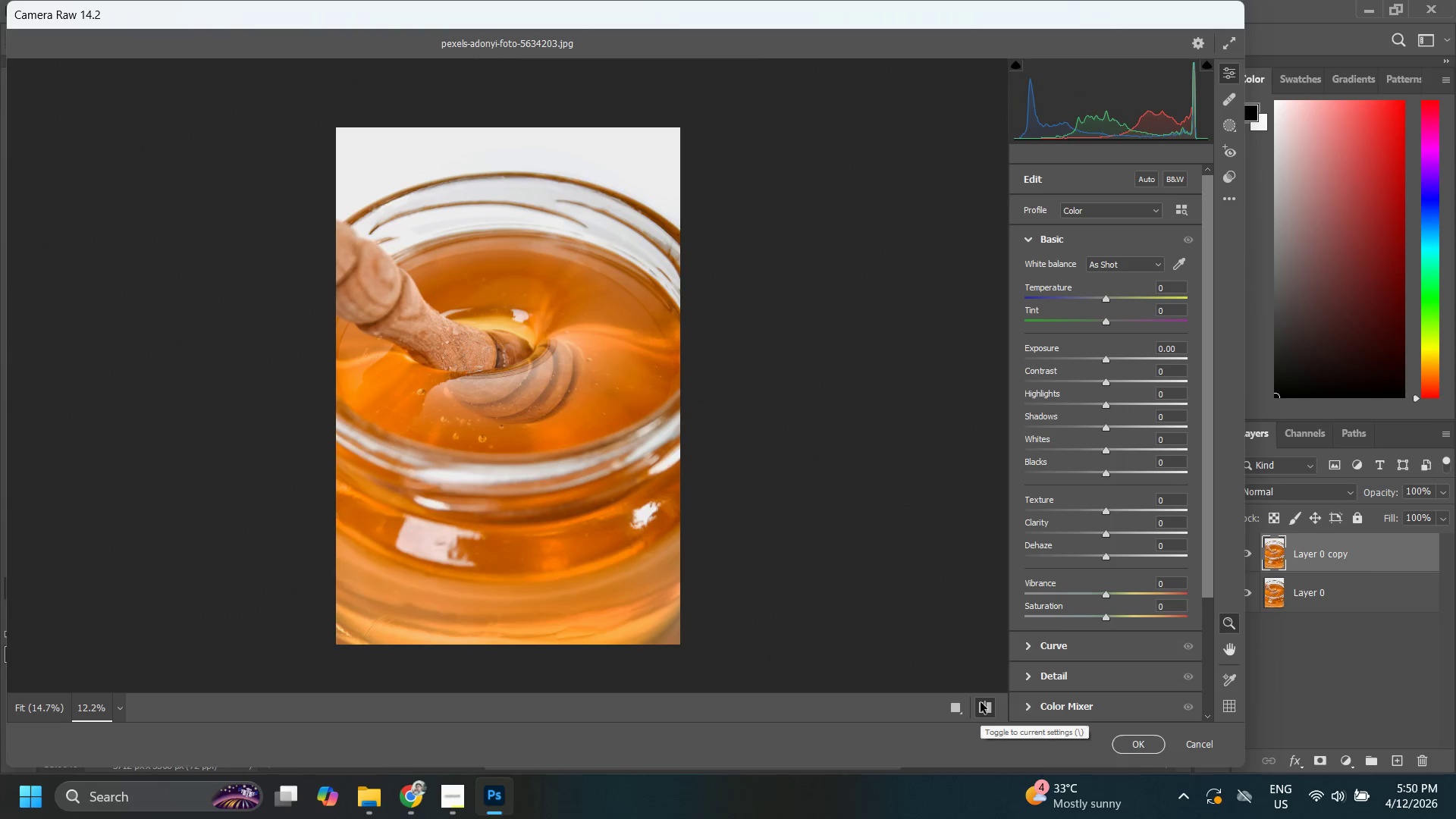 
left_click([981, 704])
 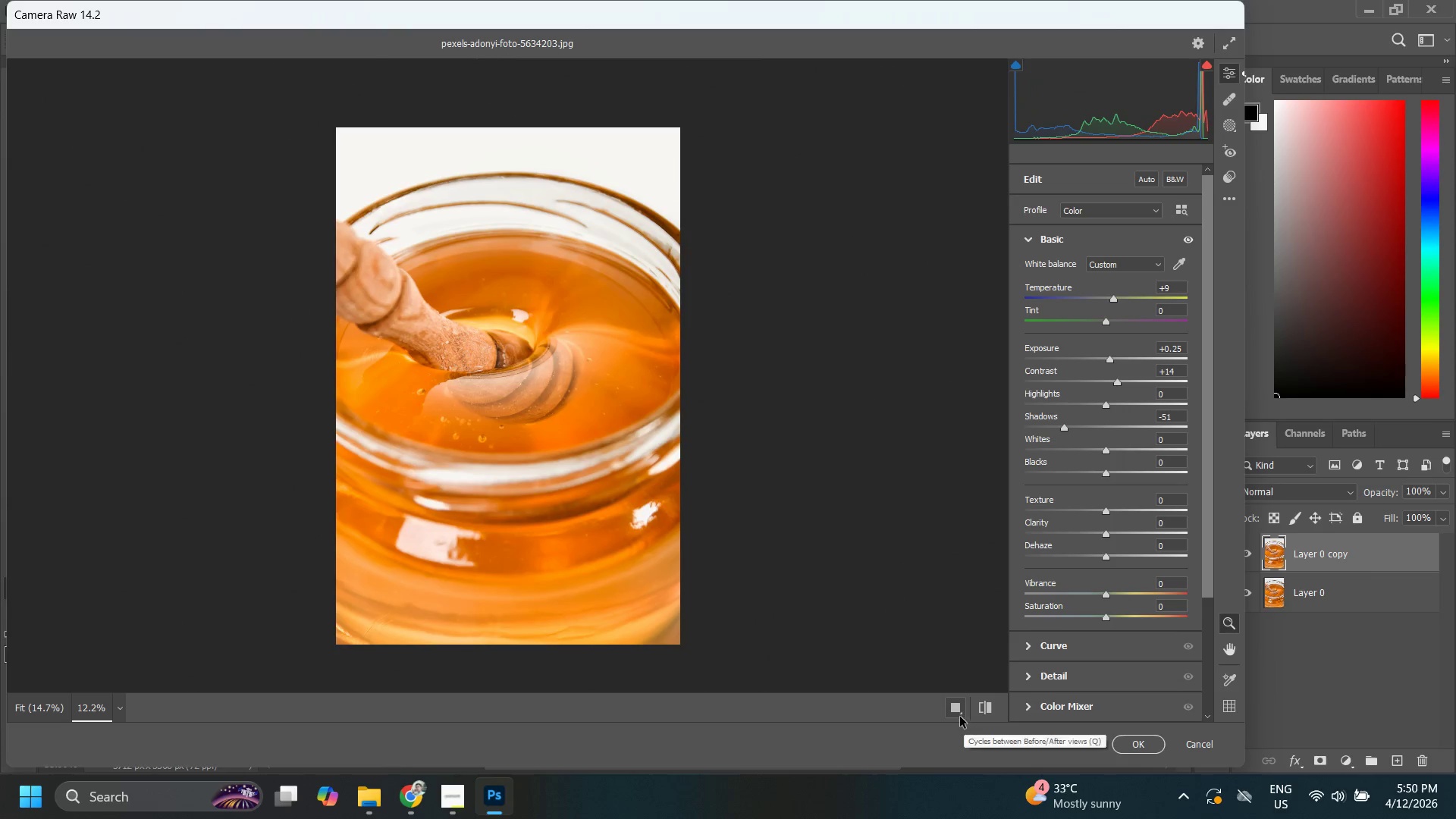 
left_click([955, 713])
 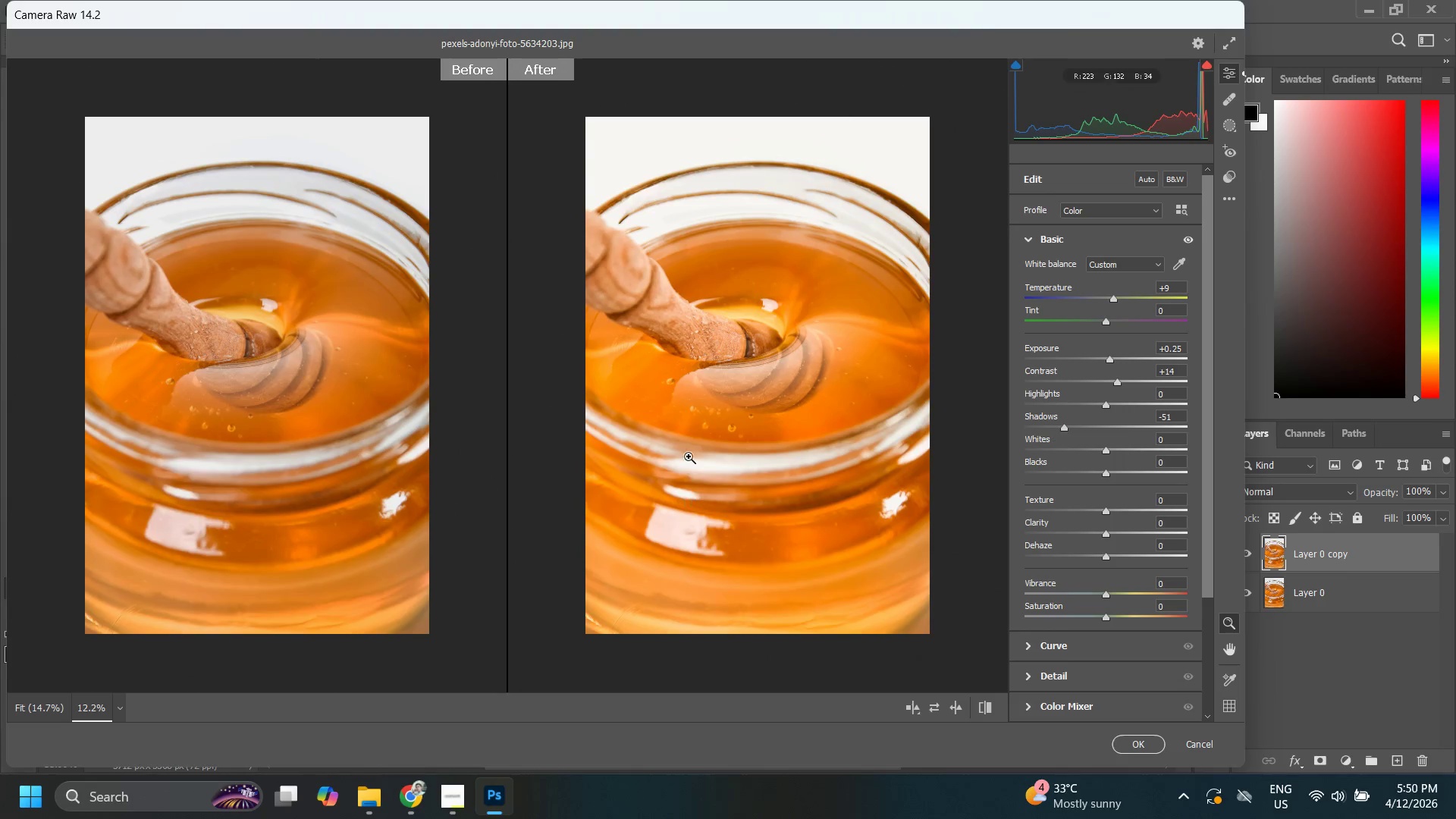 
key(Z)
 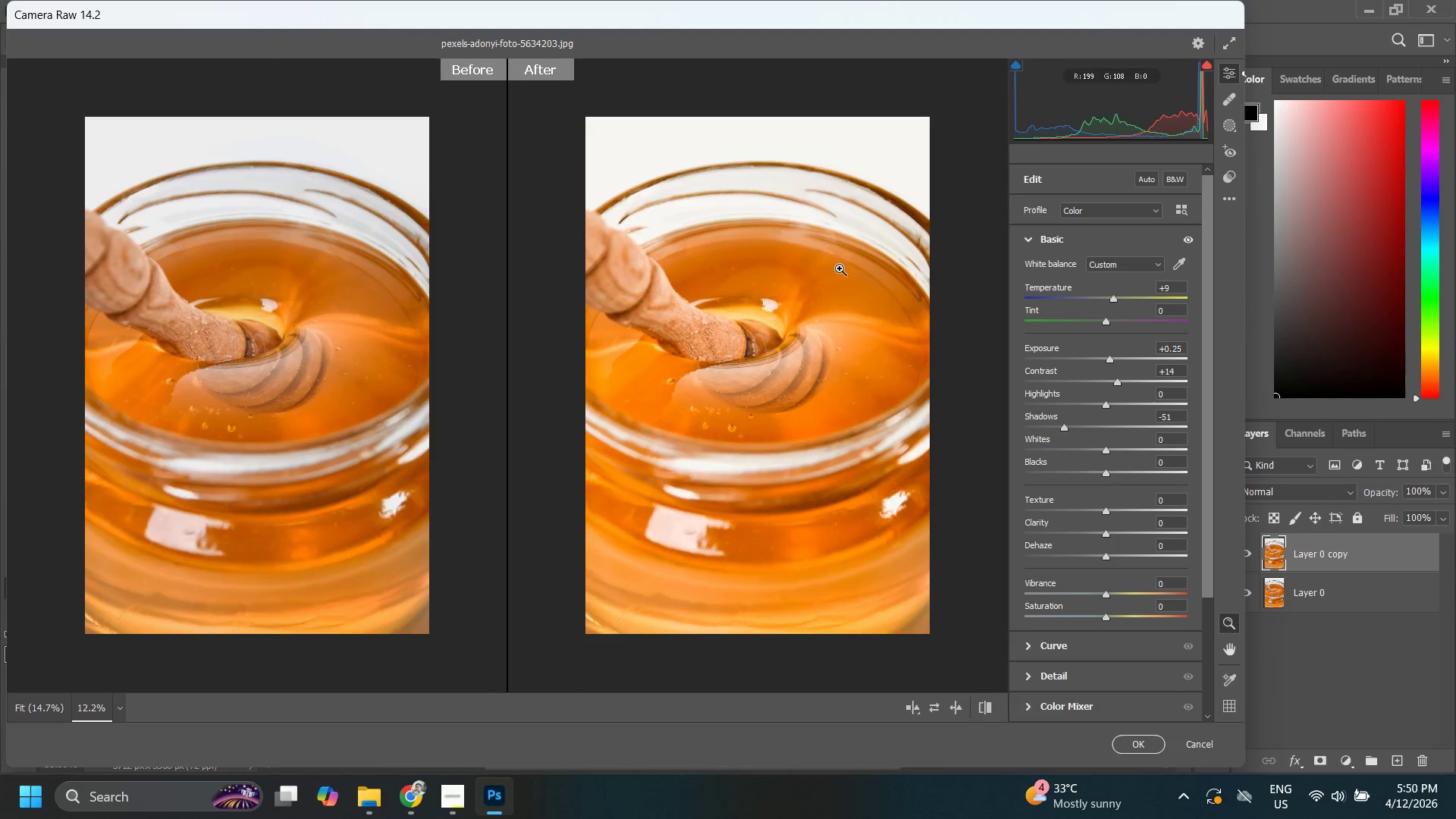 
left_click_drag(start_coordinate=[832, 266], to_coordinate=[867, 309])
 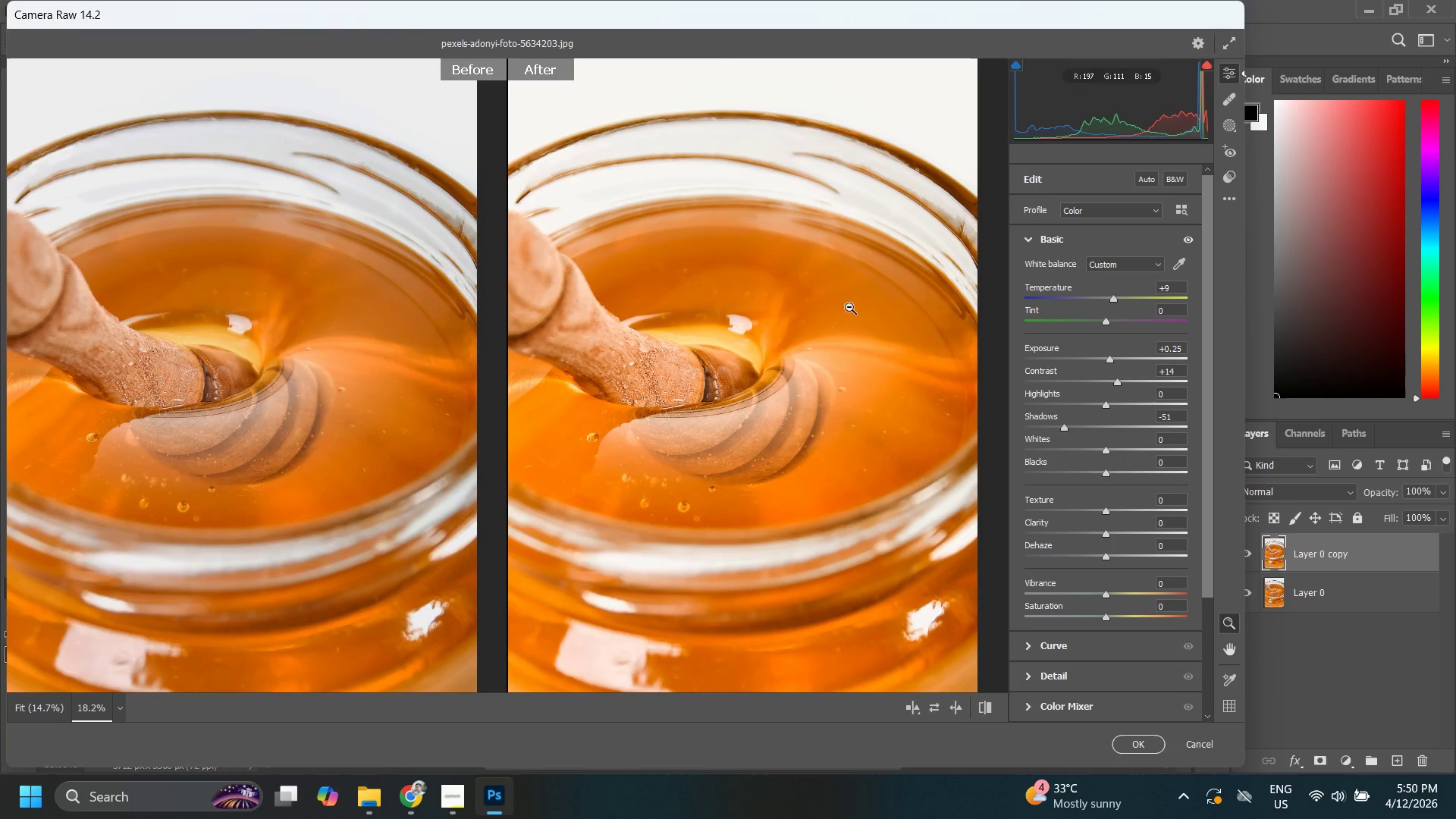 
hold_key(key=Space, duration=0.56)
 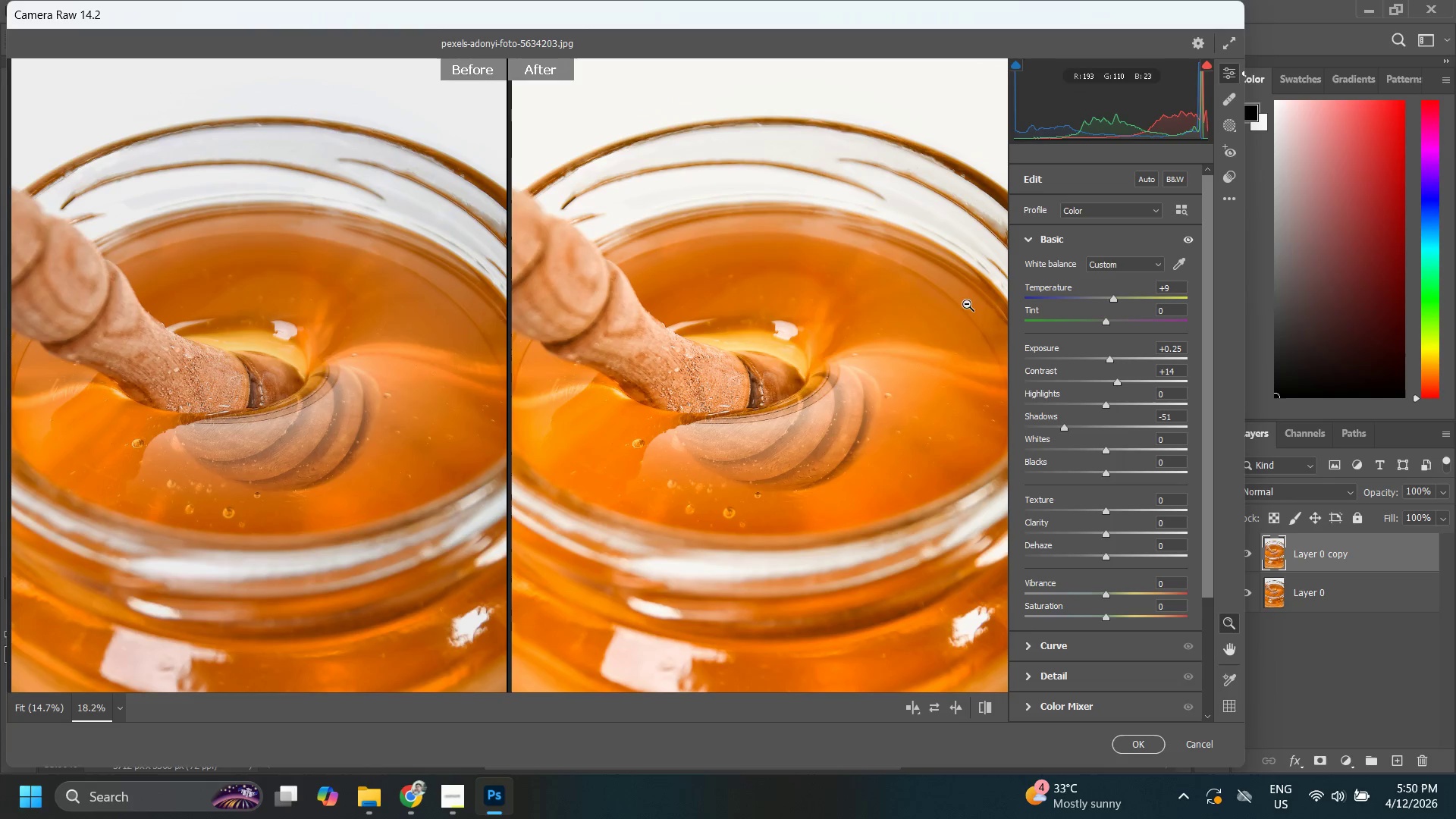 
left_click_drag(start_coordinate=[781, 312], to_coordinate=[827, 318])
 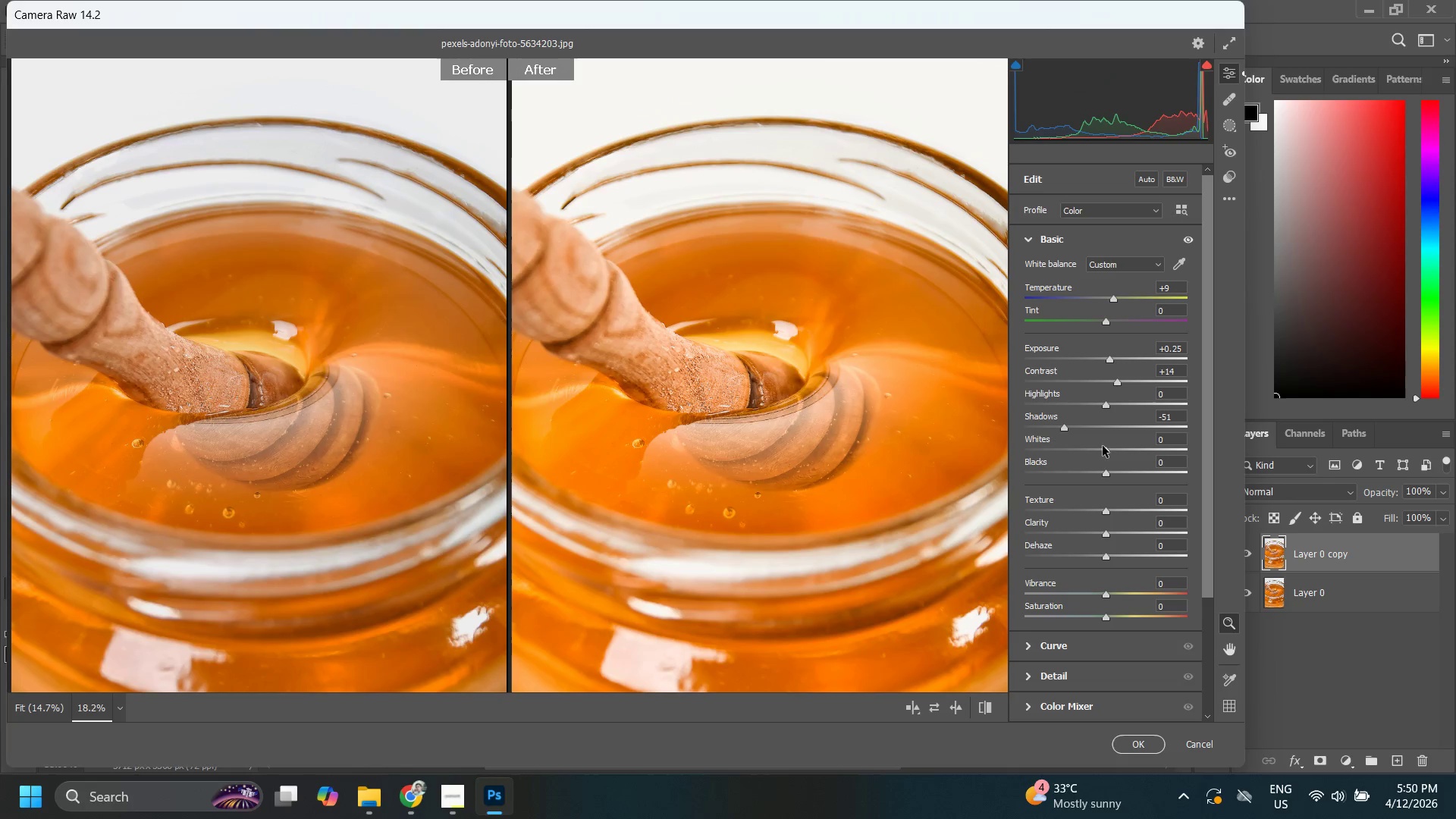 
left_click_drag(start_coordinate=[1112, 453], to_coordinate=[1118, 459])
 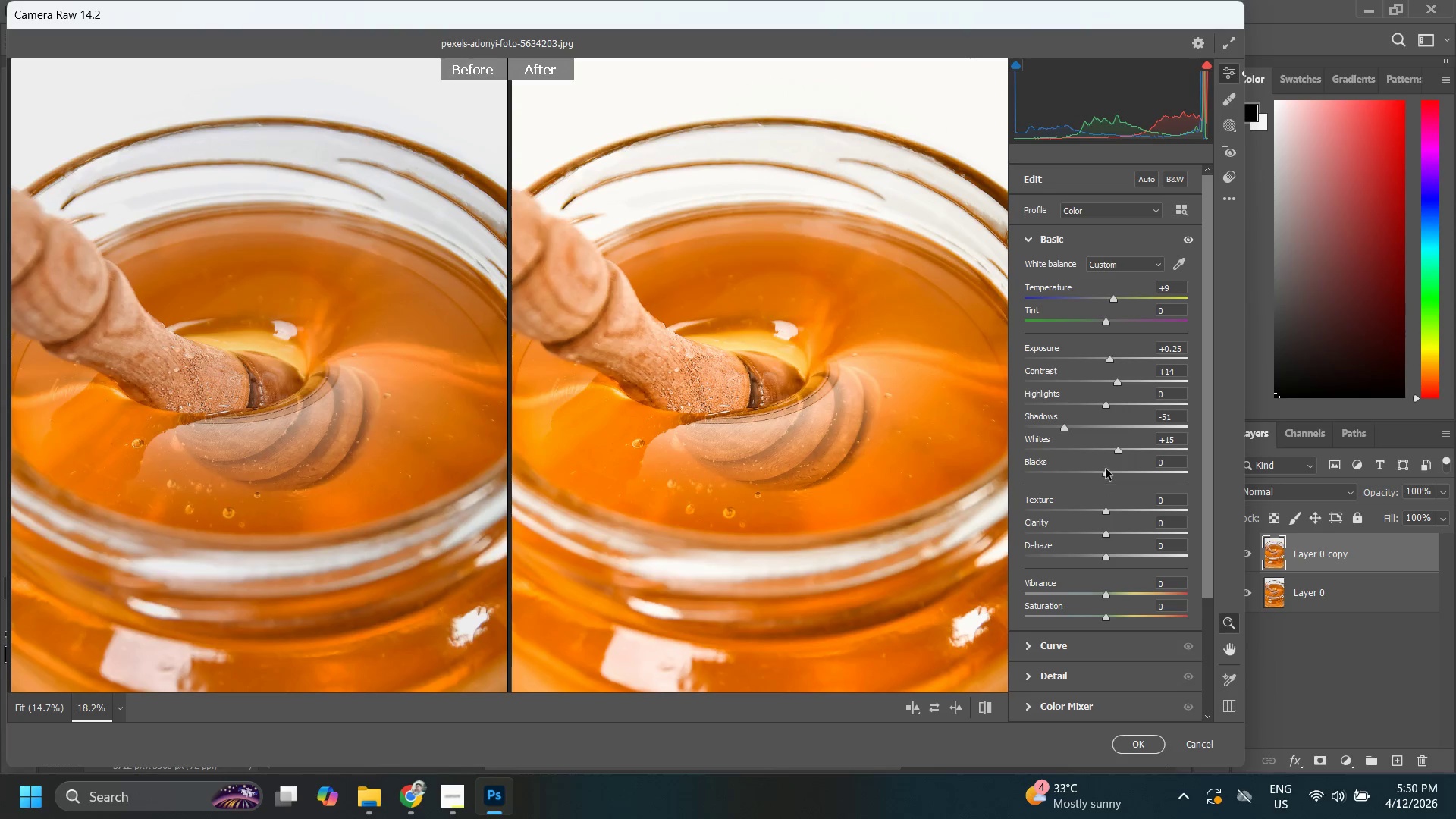 
left_click_drag(start_coordinate=[1106, 467], to_coordinate=[1061, 463])
 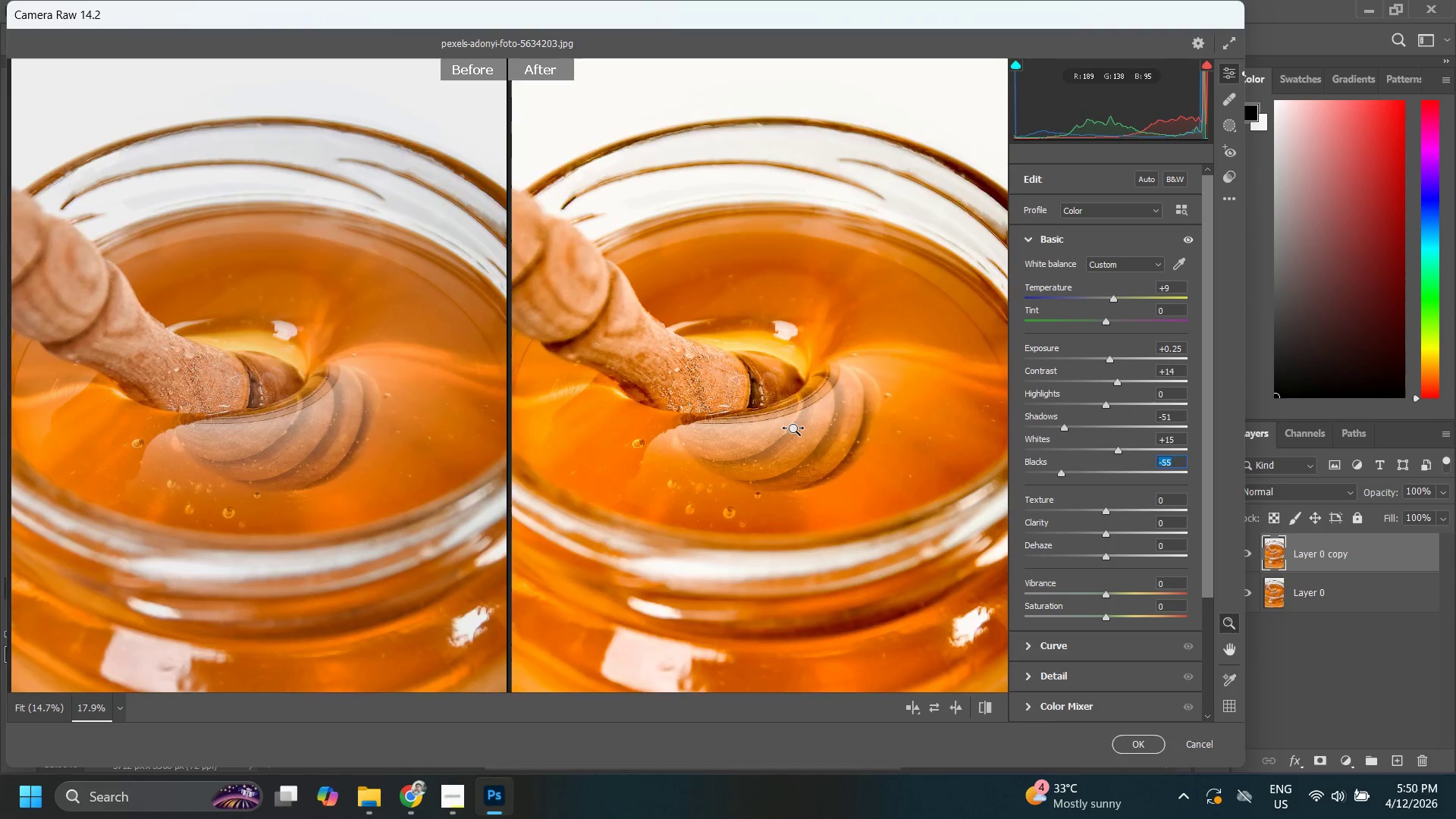 
left_click_drag(start_coordinate=[795, 431], to_coordinate=[762, 453])
 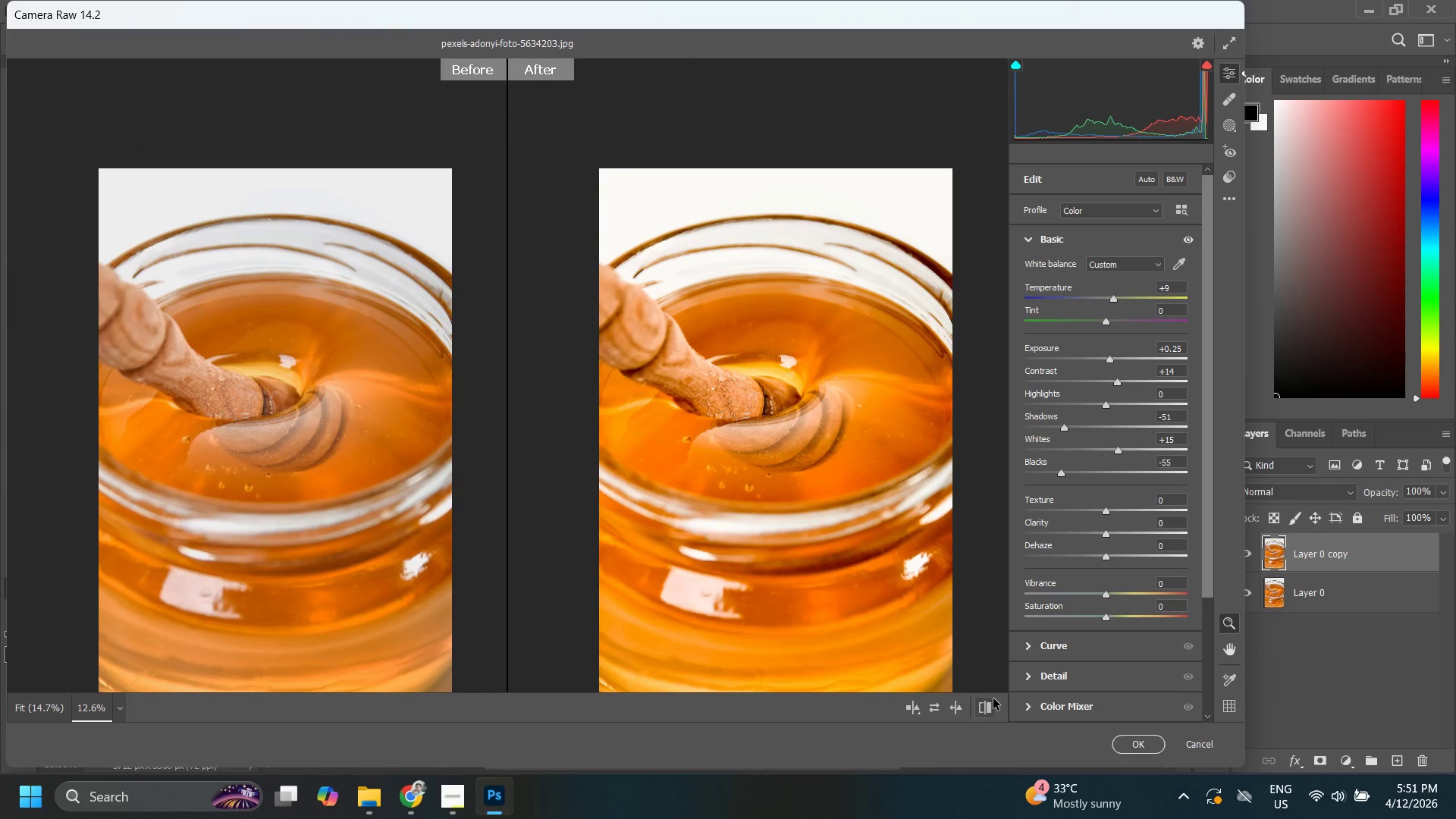 
left_click([990, 703])
 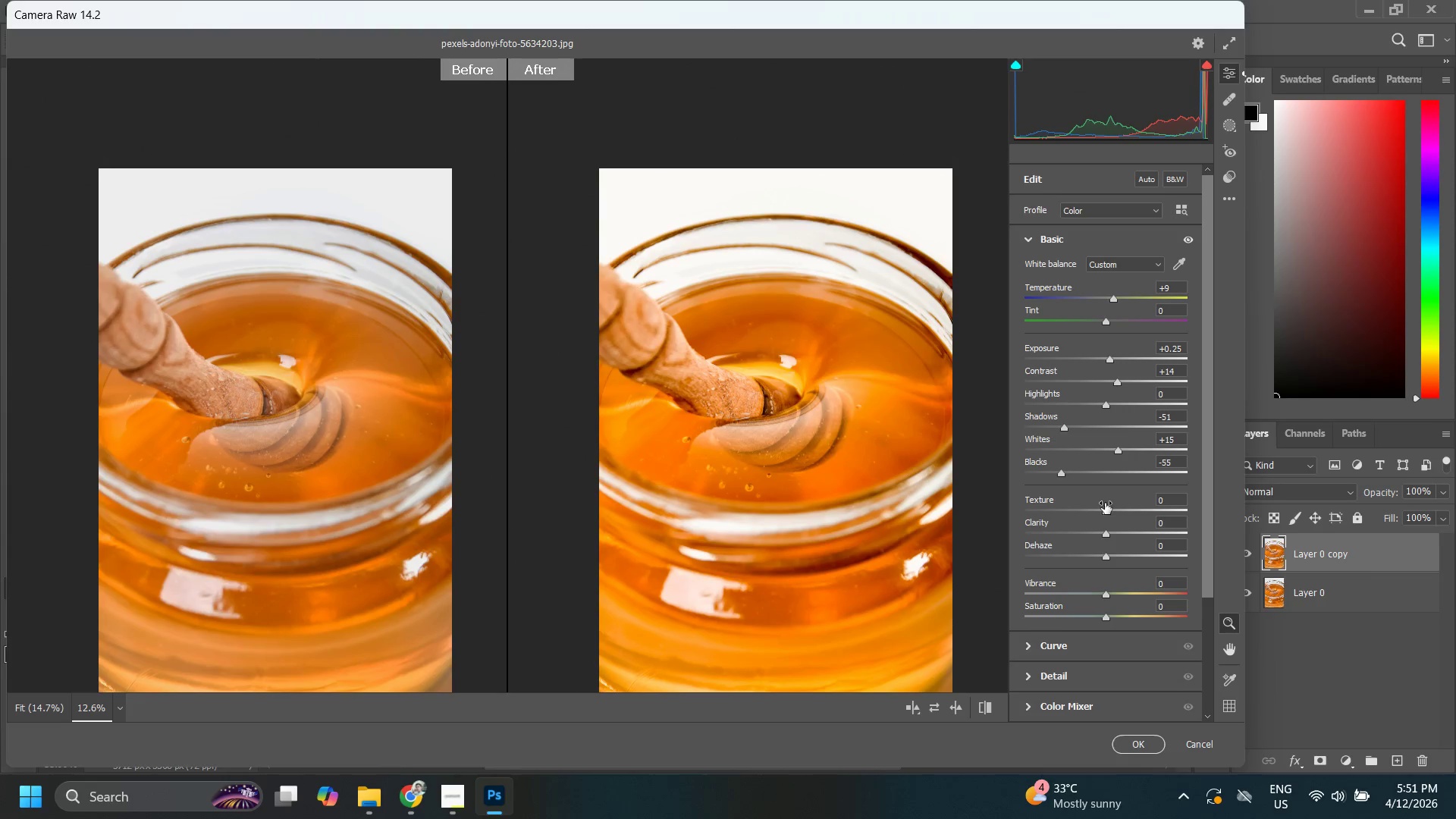 
left_click_drag(start_coordinate=[1106, 515], to_coordinate=[1064, 507])
 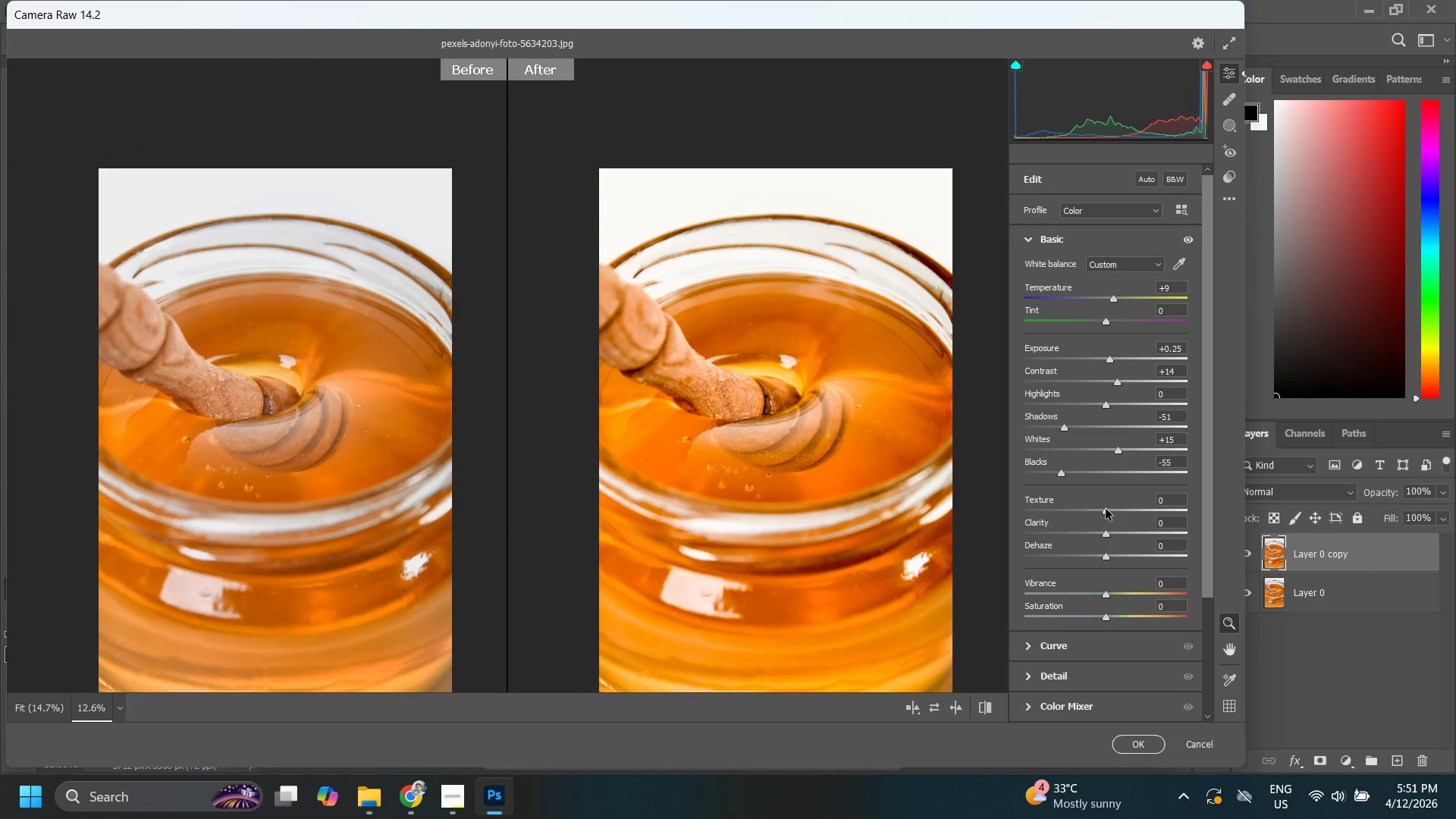 
left_click_drag(start_coordinate=[1106, 509], to_coordinate=[1123, 514])
 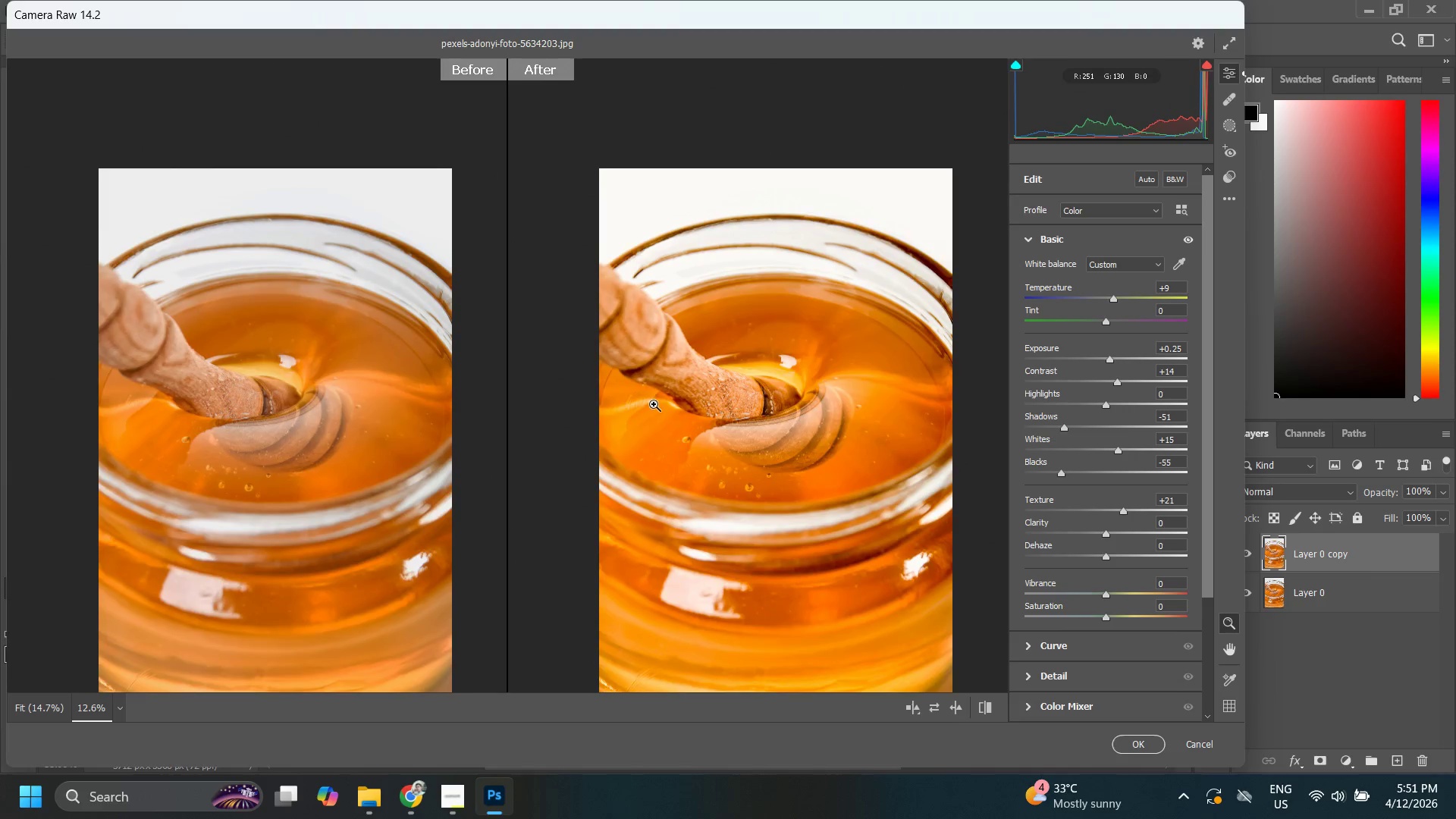 
left_click_drag(start_coordinate=[654, 404], to_coordinate=[667, 403])
 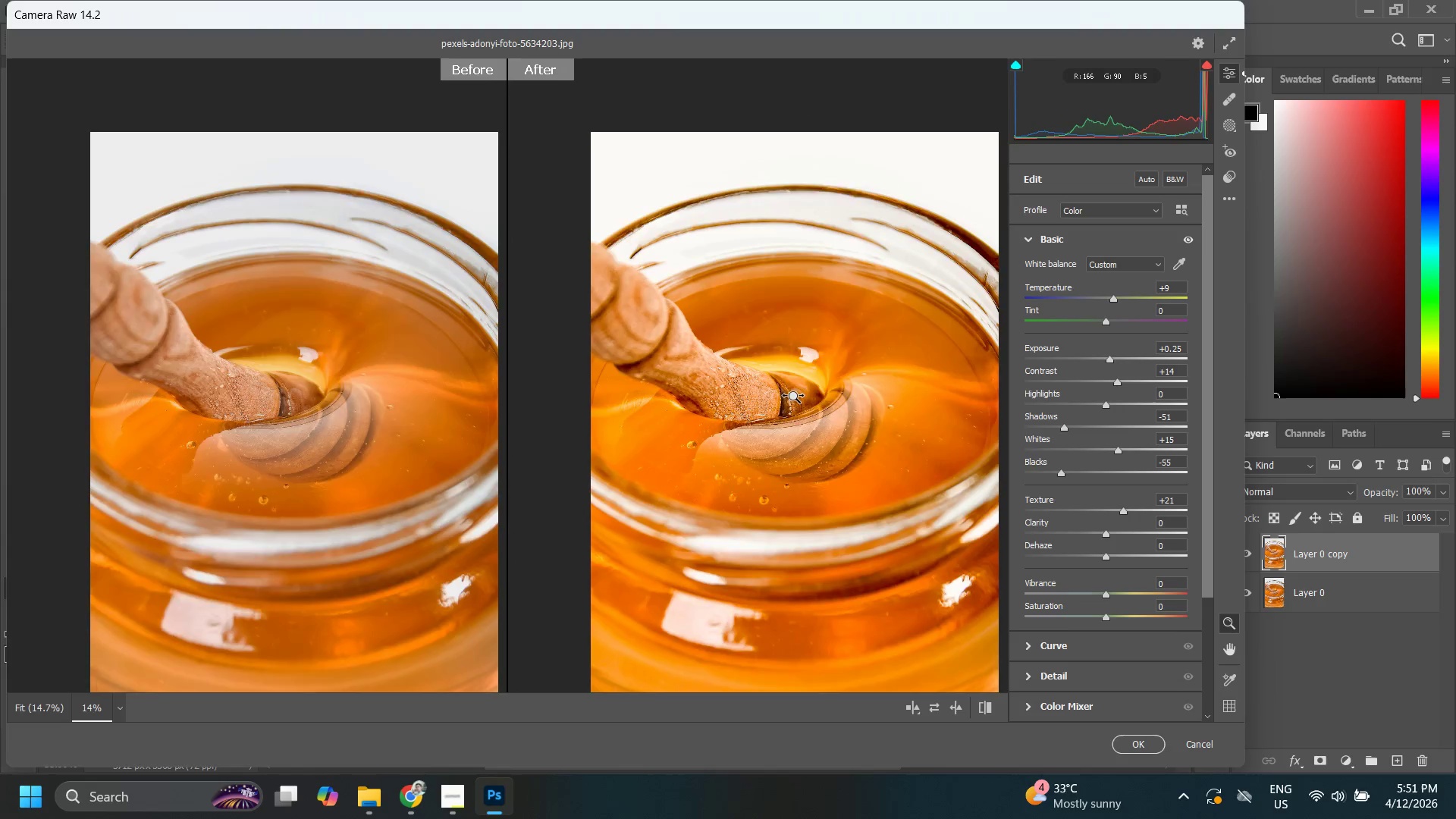 
left_click_drag(start_coordinate=[798, 397], to_coordinate=[805, 396])
 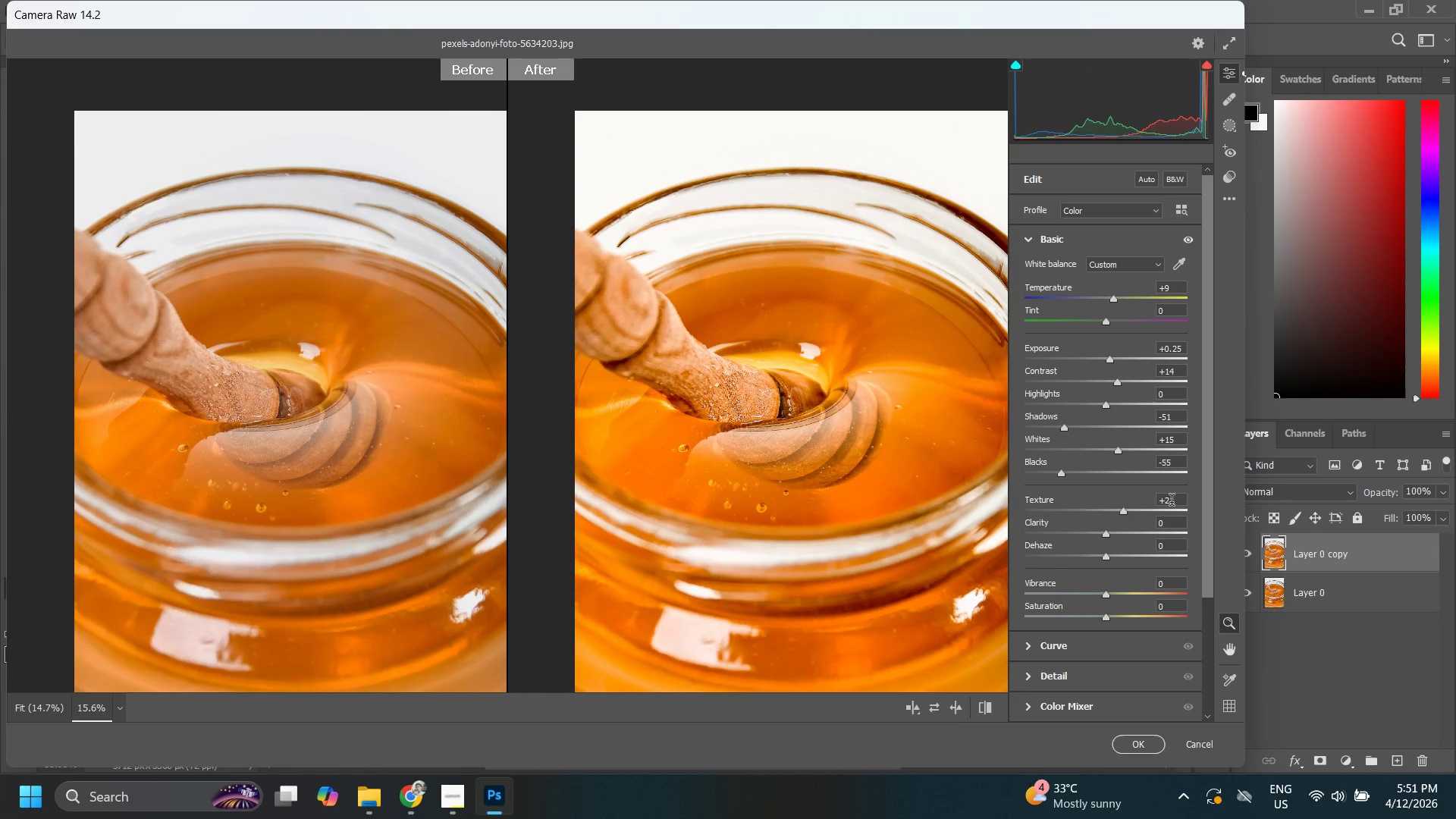 
left_click_drag(start_coordinate=[1181, 493], to_coordinate=[1121, 515])
 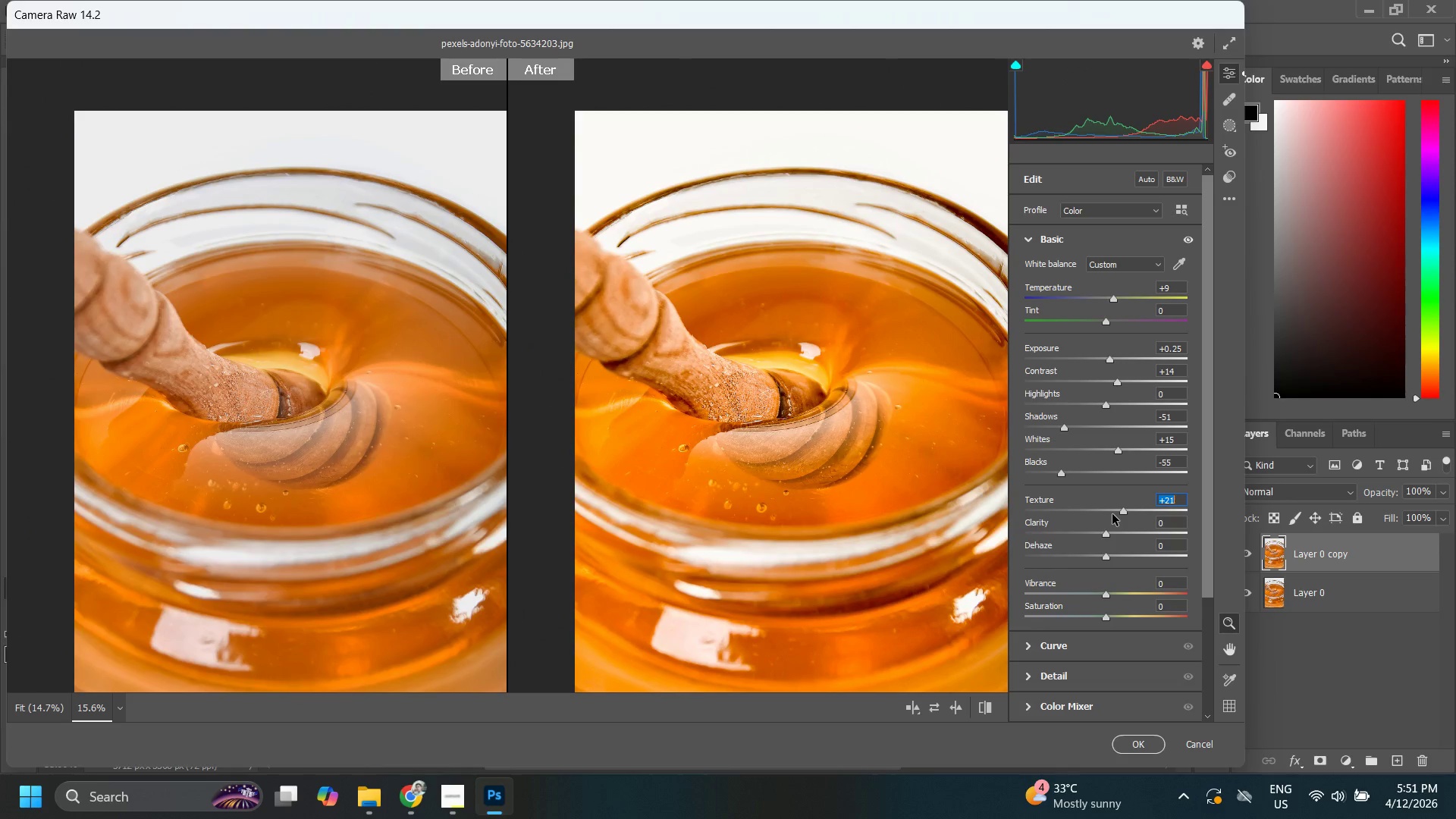 
type(30)
 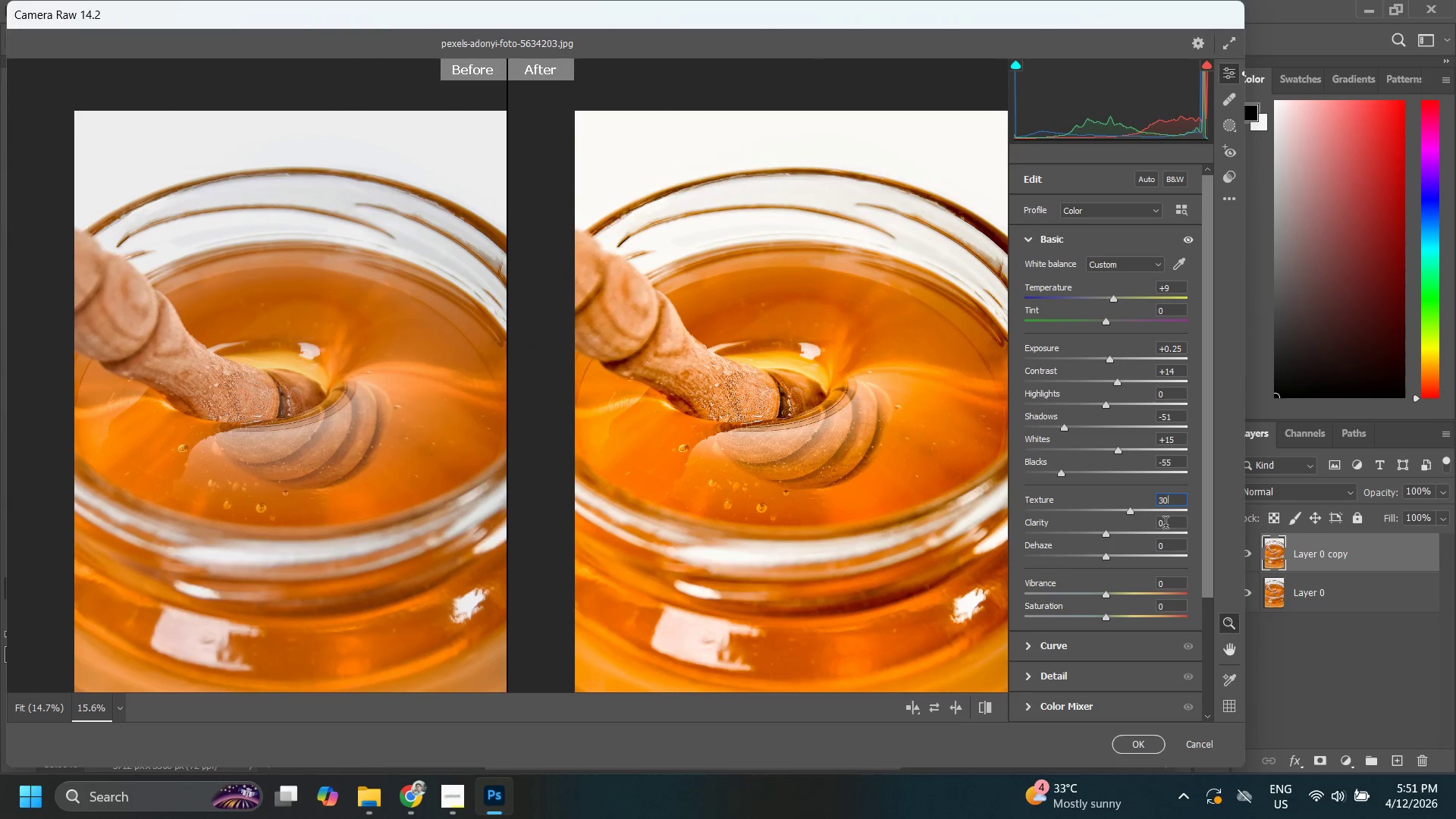 
left_click([1172, 521])
 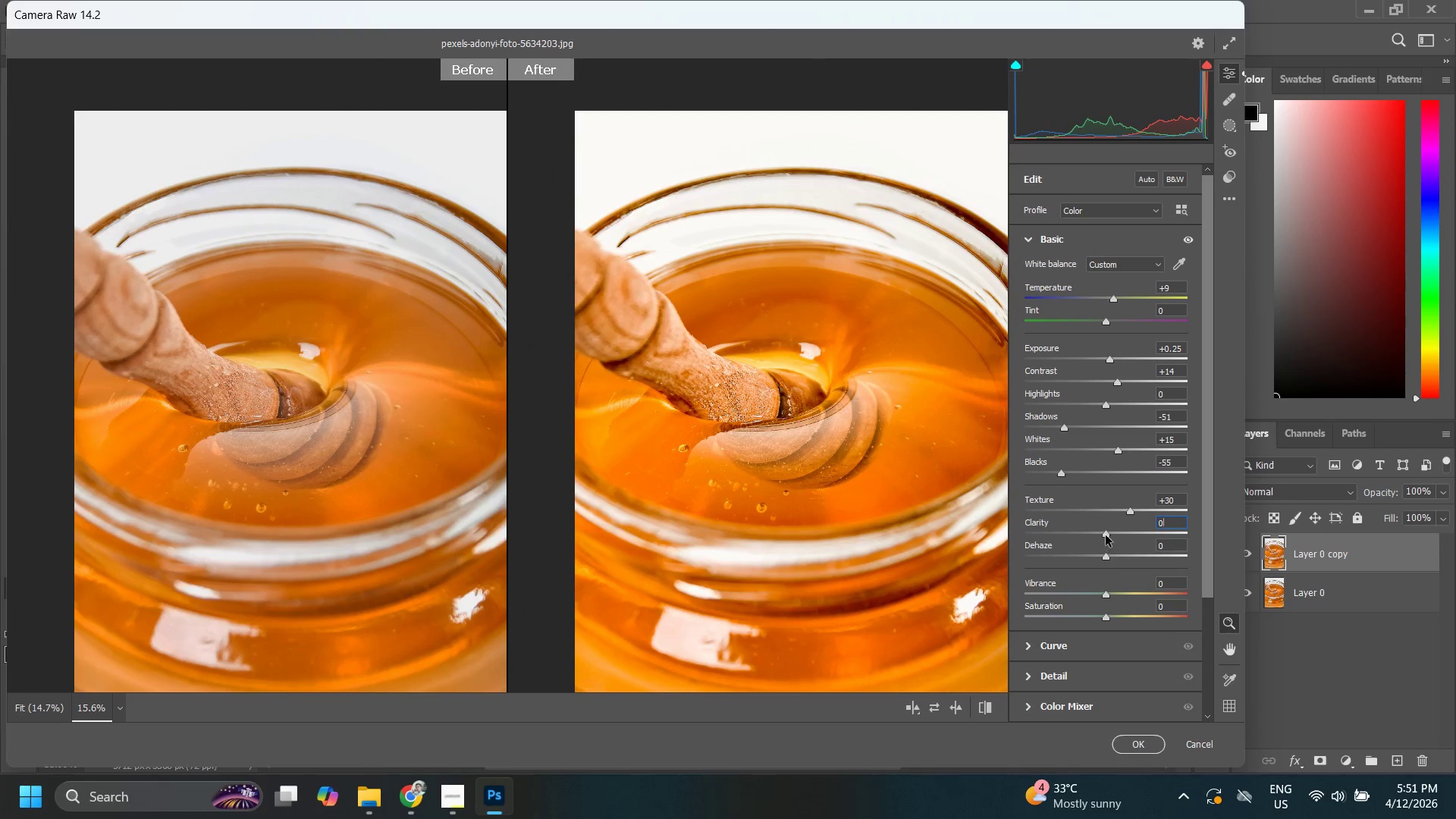 
left_click_drag(start_coordinate=[1109, 535], to_coordinate=[1137, 546])
 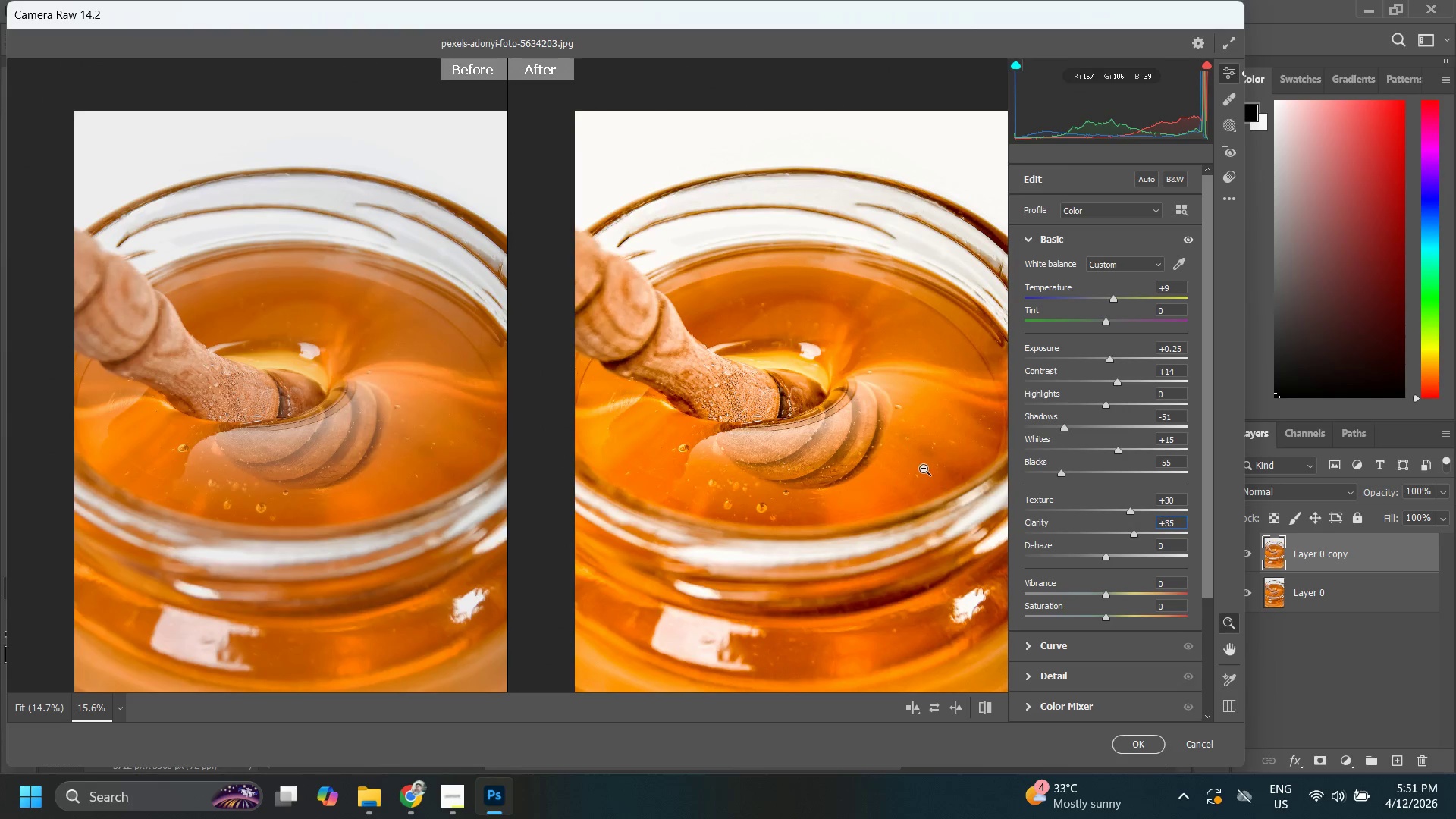 
left_click_drag(start_coordinate=[912, 465], to_coordinate=[896, 476])
 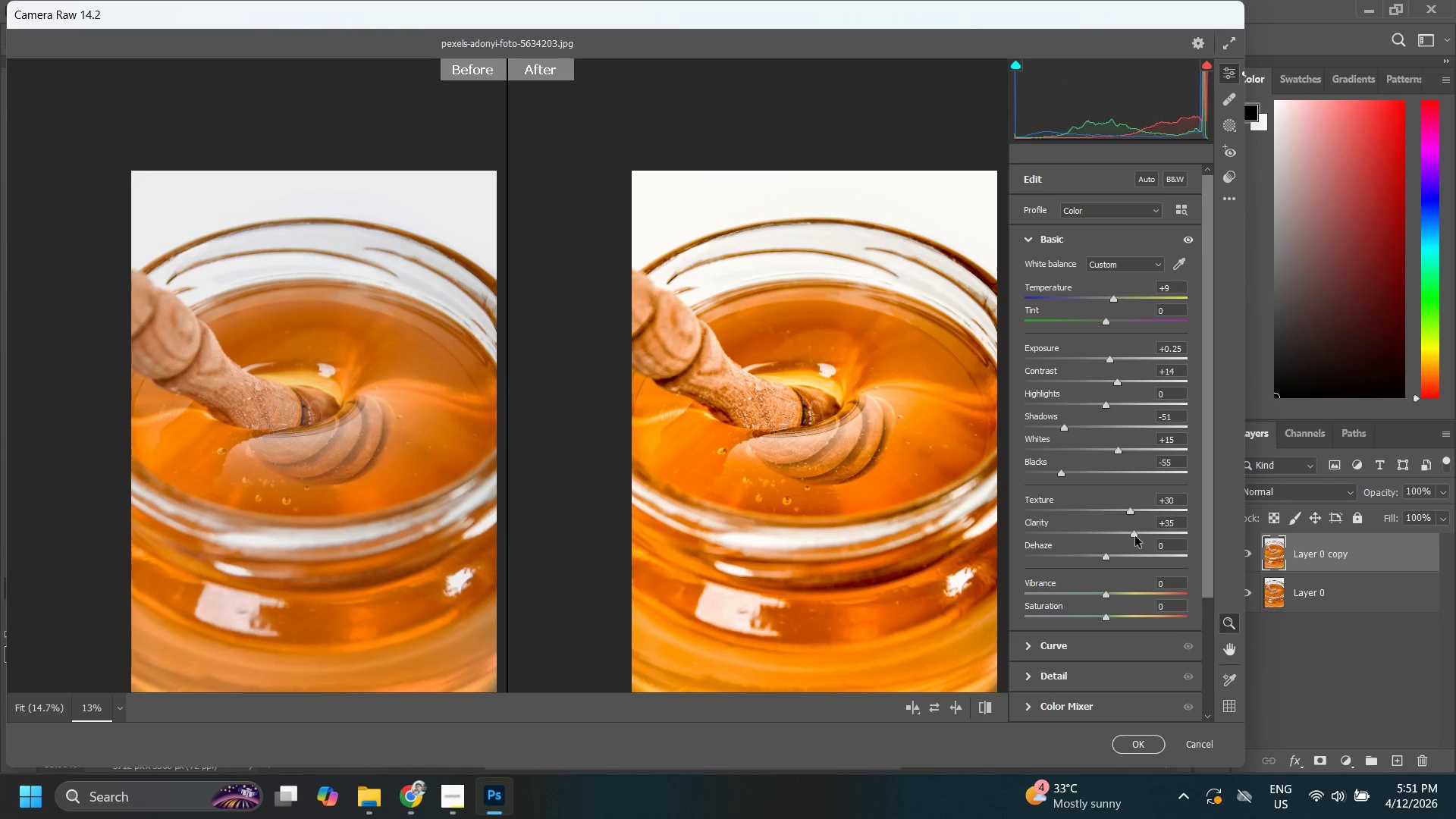 
left_click_drag(start_coordinate=[1133, 533], to_coordinate=[1111, 538])
 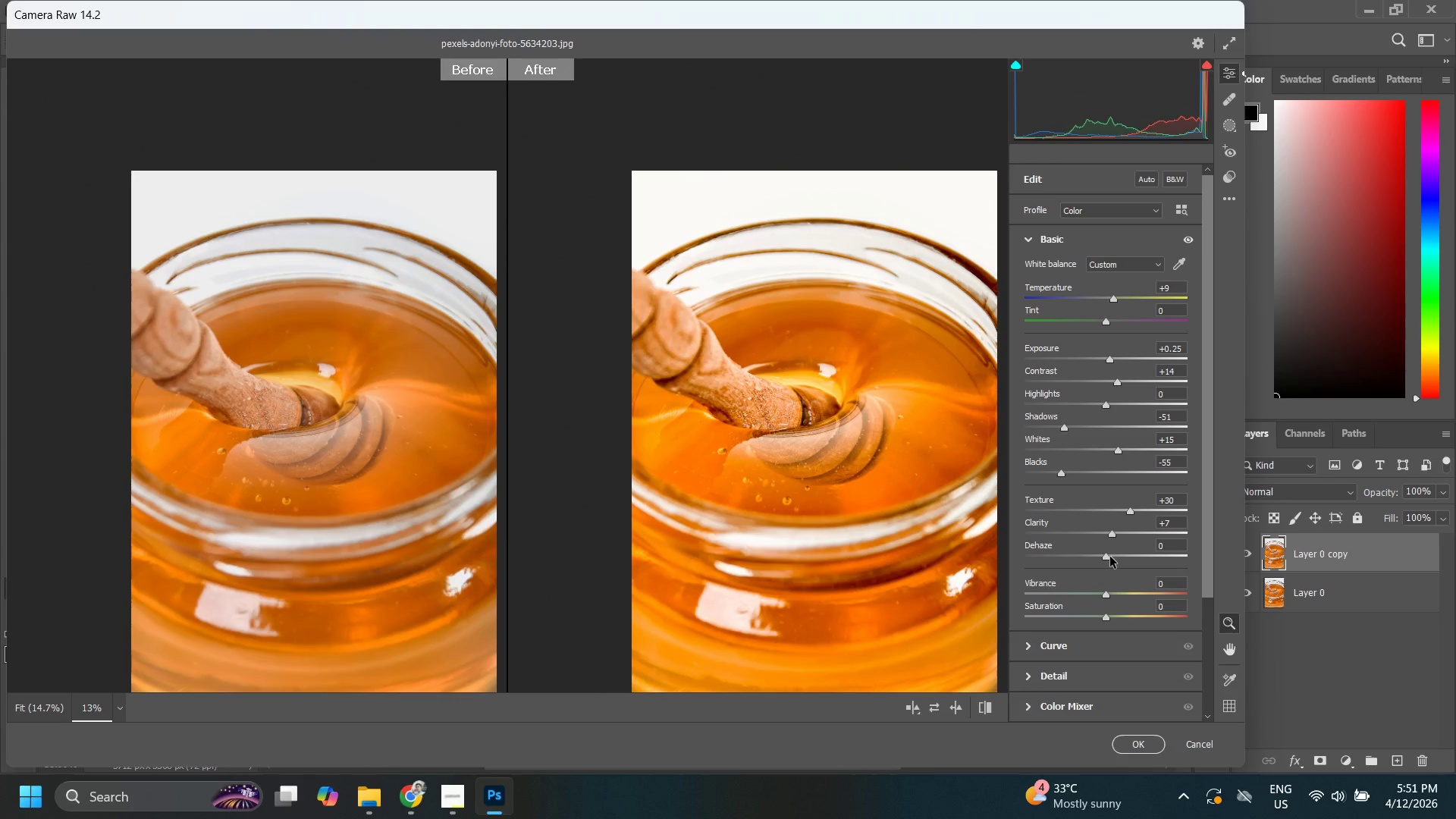 
left_click_drag(start_coordinate=[1107, 557], to_coordinate=[1112, 559])
 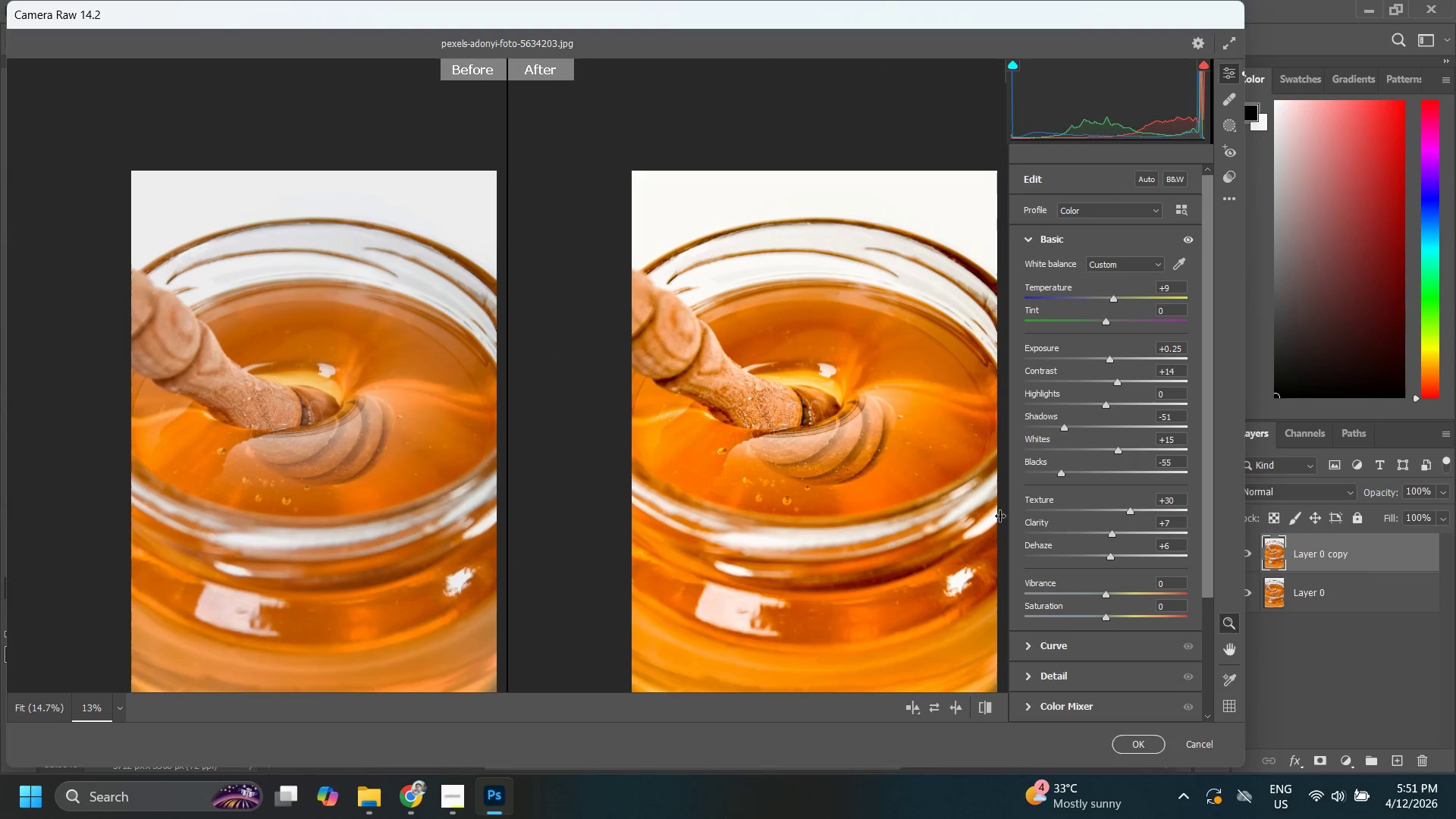 
left_click_drag(start_coordinate=[1005, 516], to_coordinate=[981, 516])
 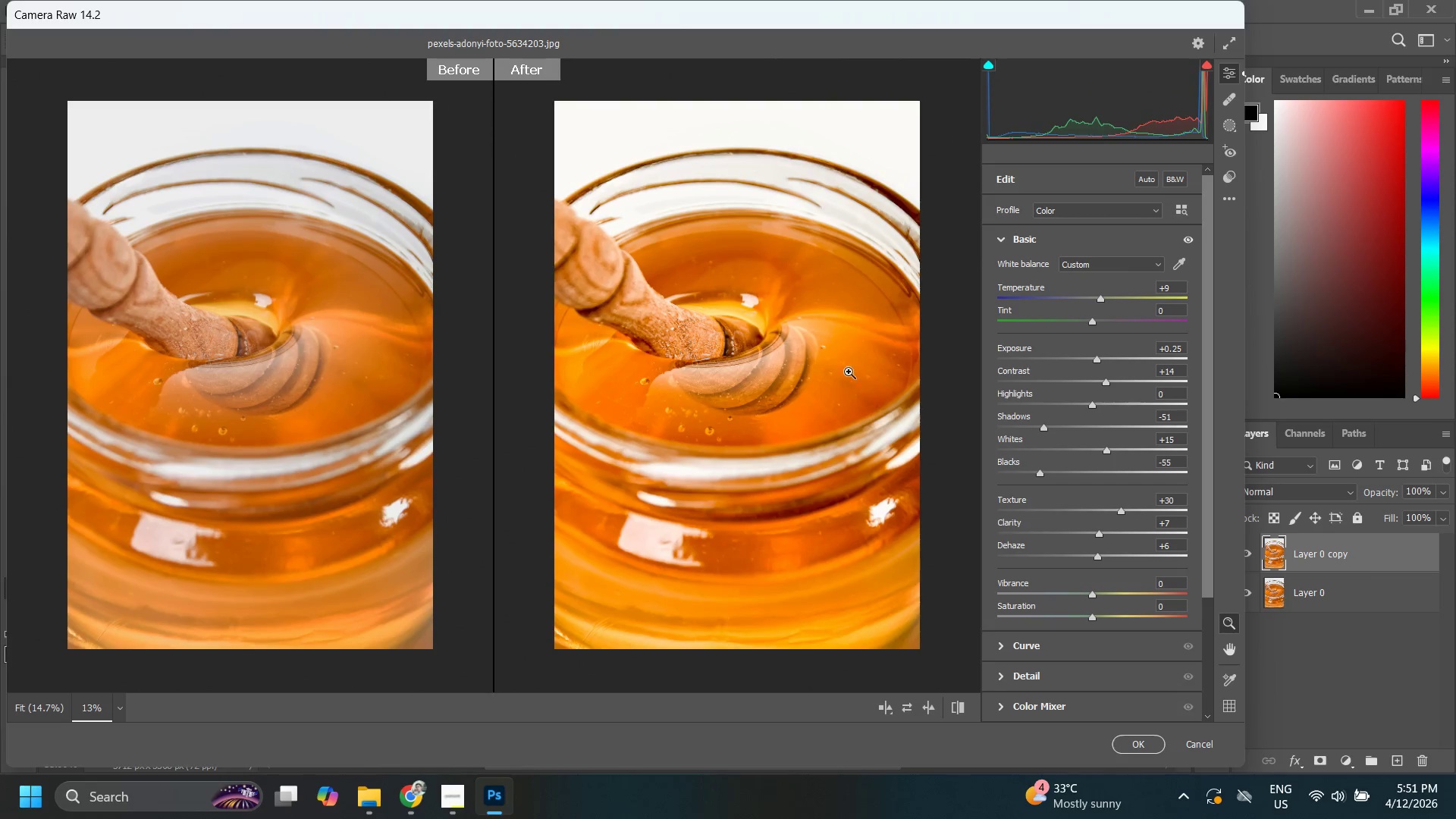 
left_click_drag(start_coordinate=[796, 365], to_coordinate=[800, 374])
 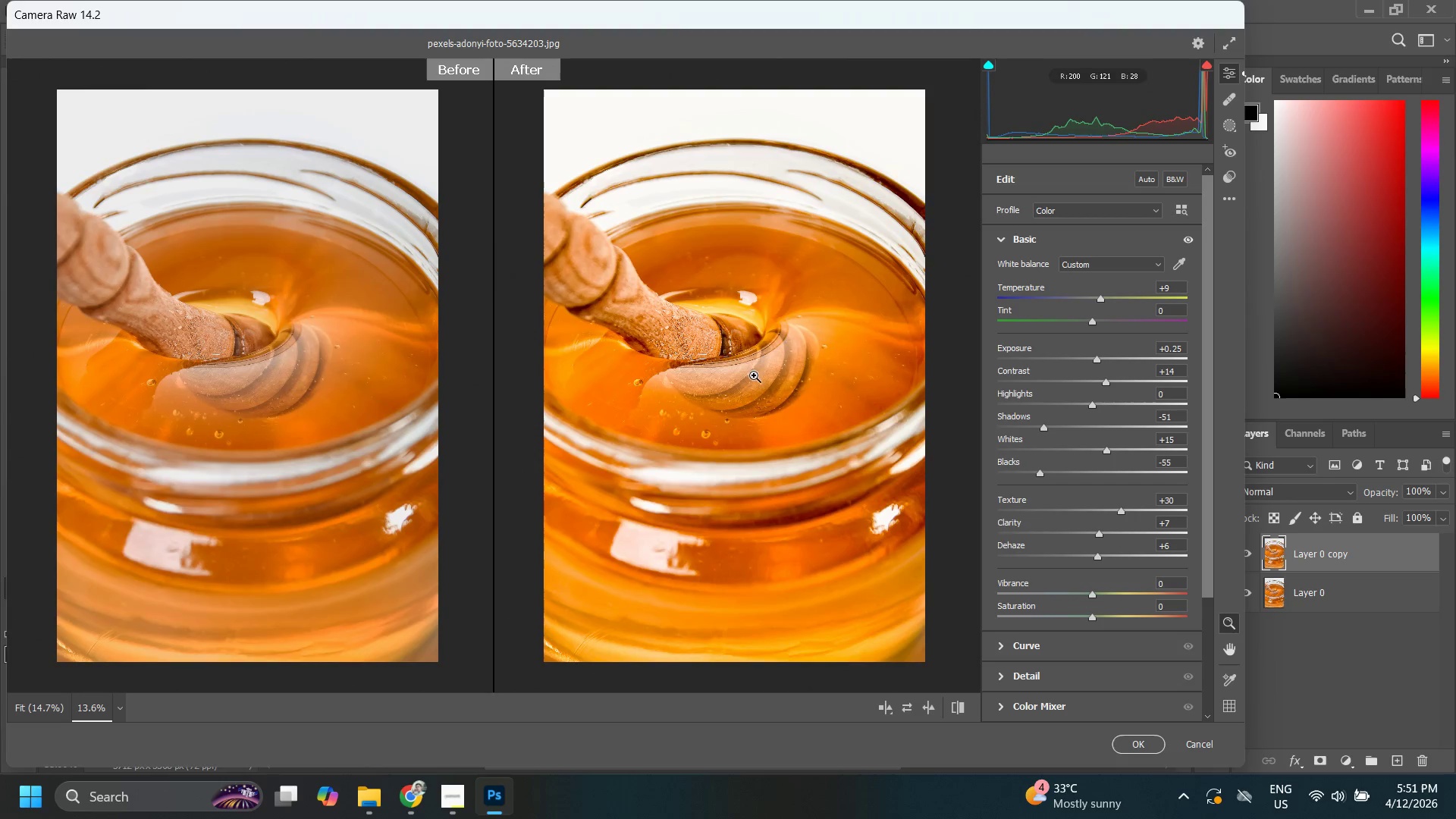 
hold_key(key=V, duration=1.17)
 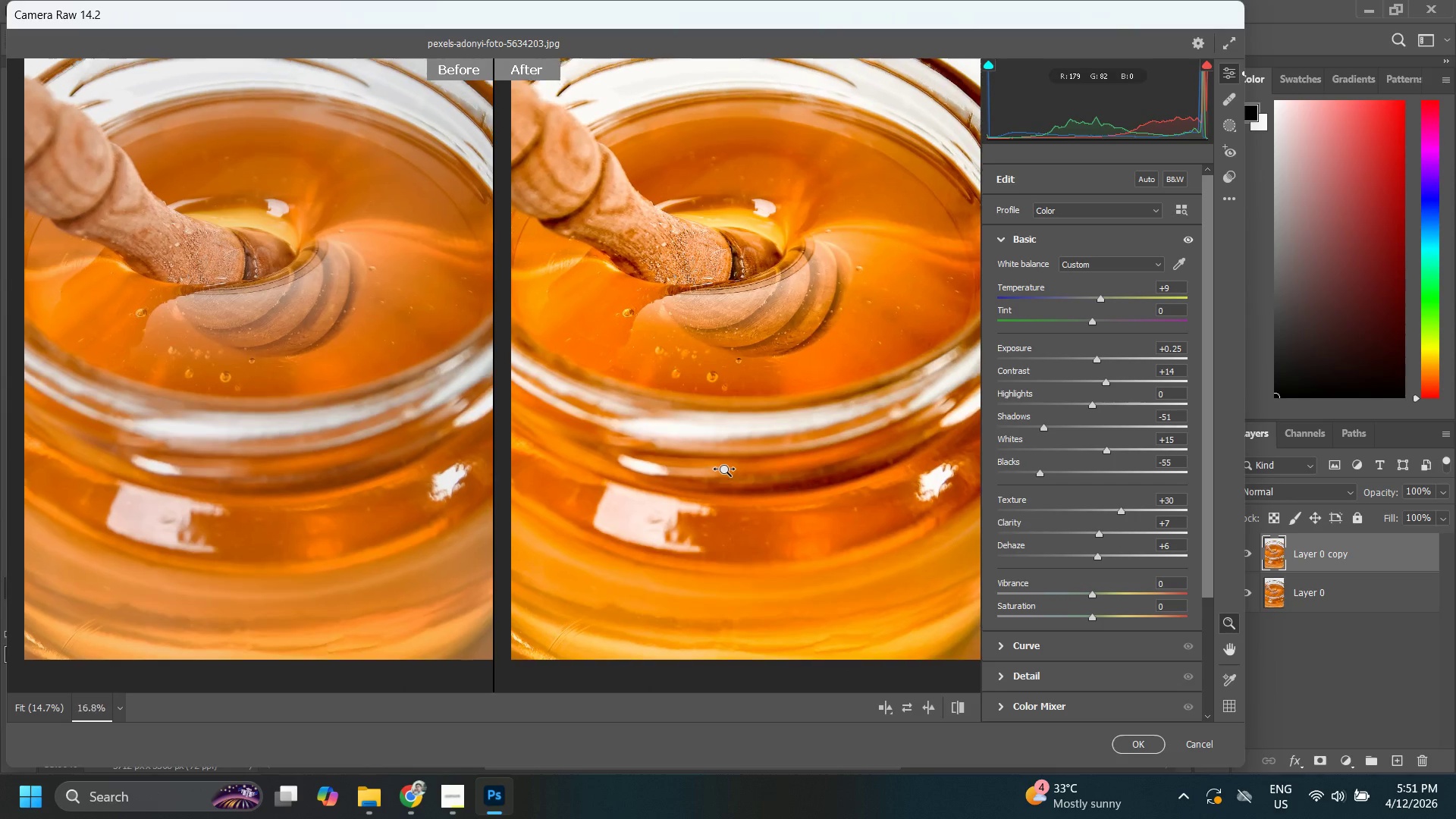 
left_click_drag(start_coordinate=[724, 370], to_coordinate=[714, 382])
 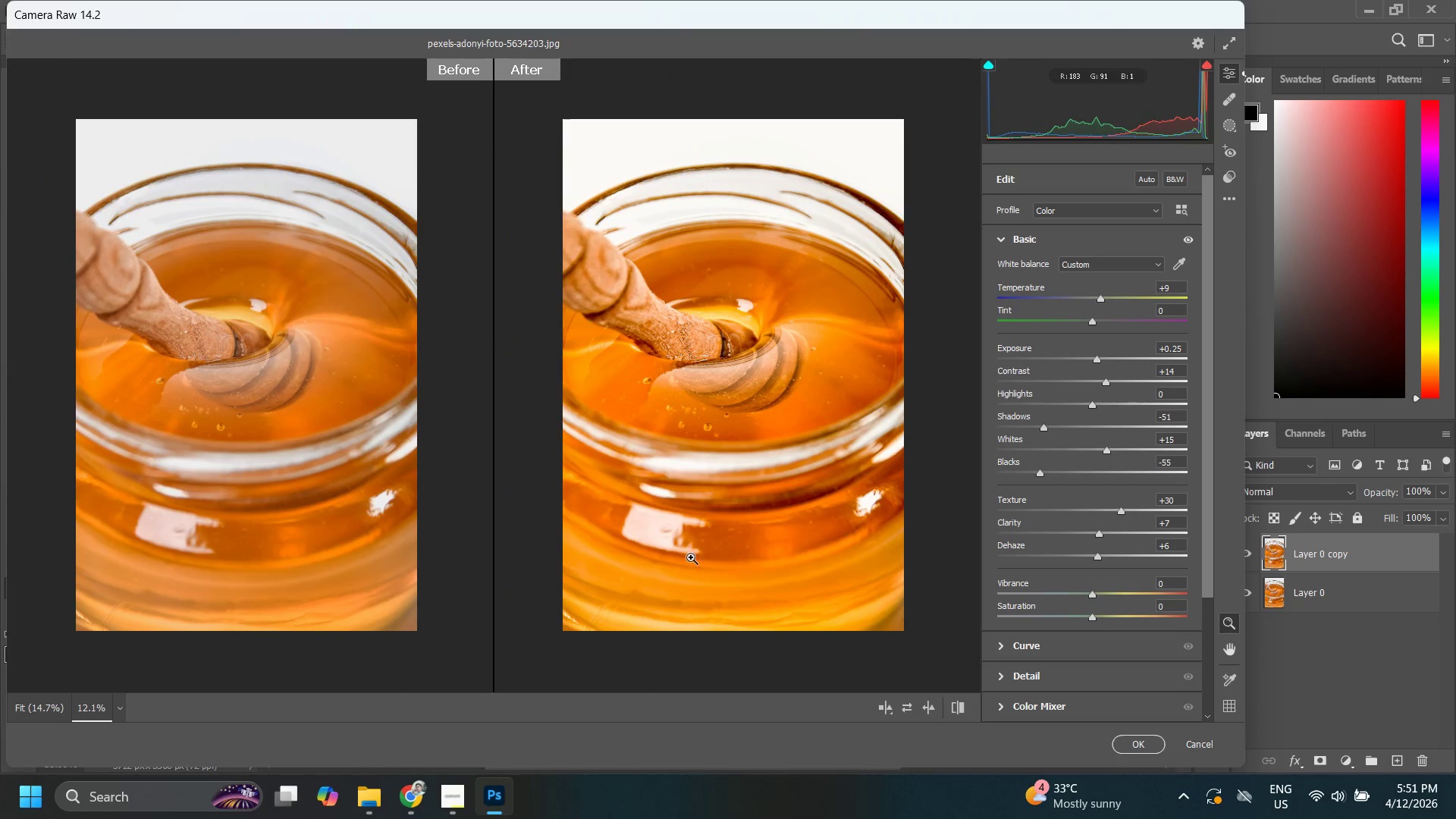 
hold_key(key=V, duration=0.69)
 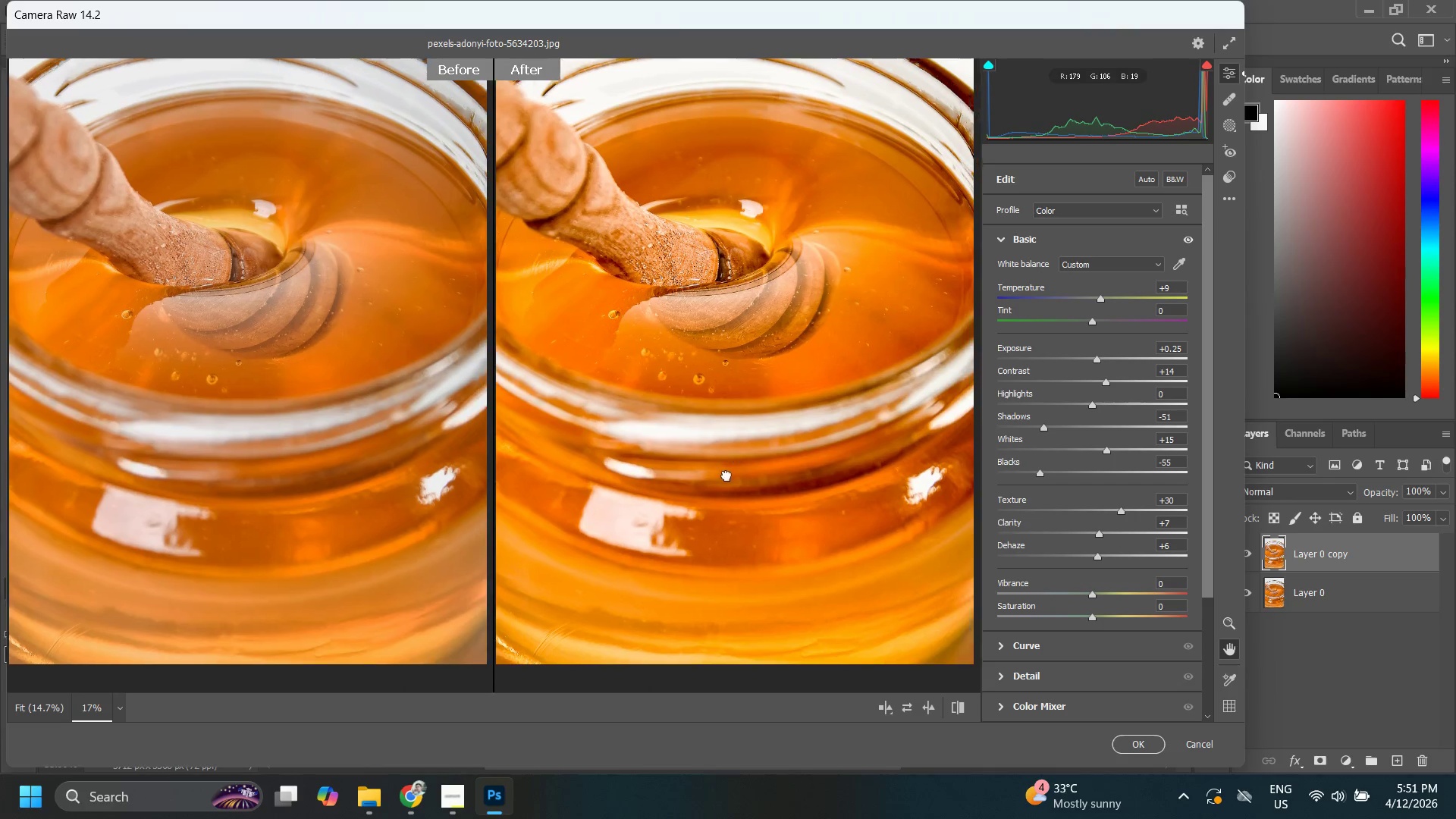 
left_click_drag(start_coordinate=[696, 557], to_coordinate=[726, 470])
 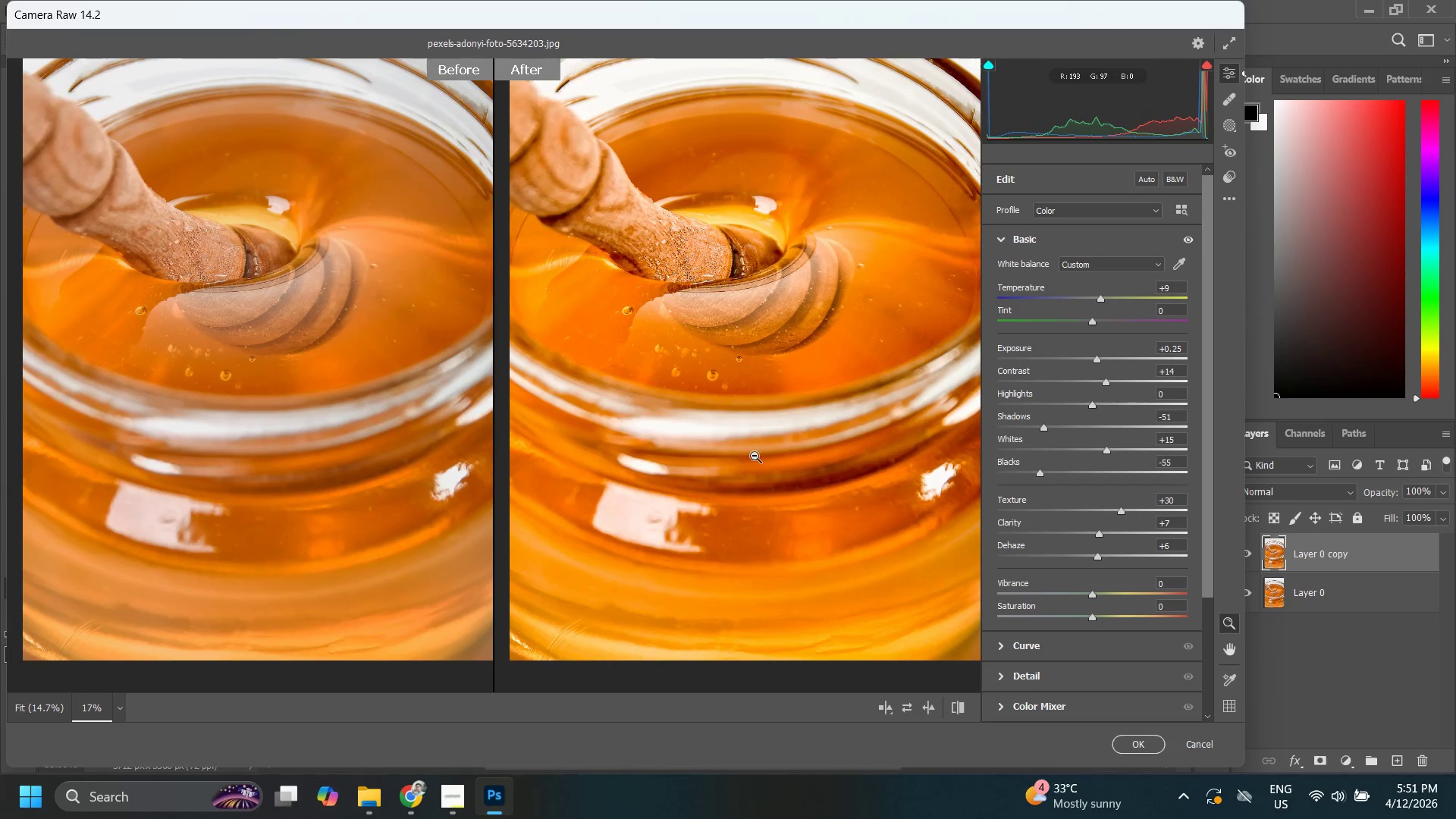 
hold_key(key=Space, duration=0.81)
 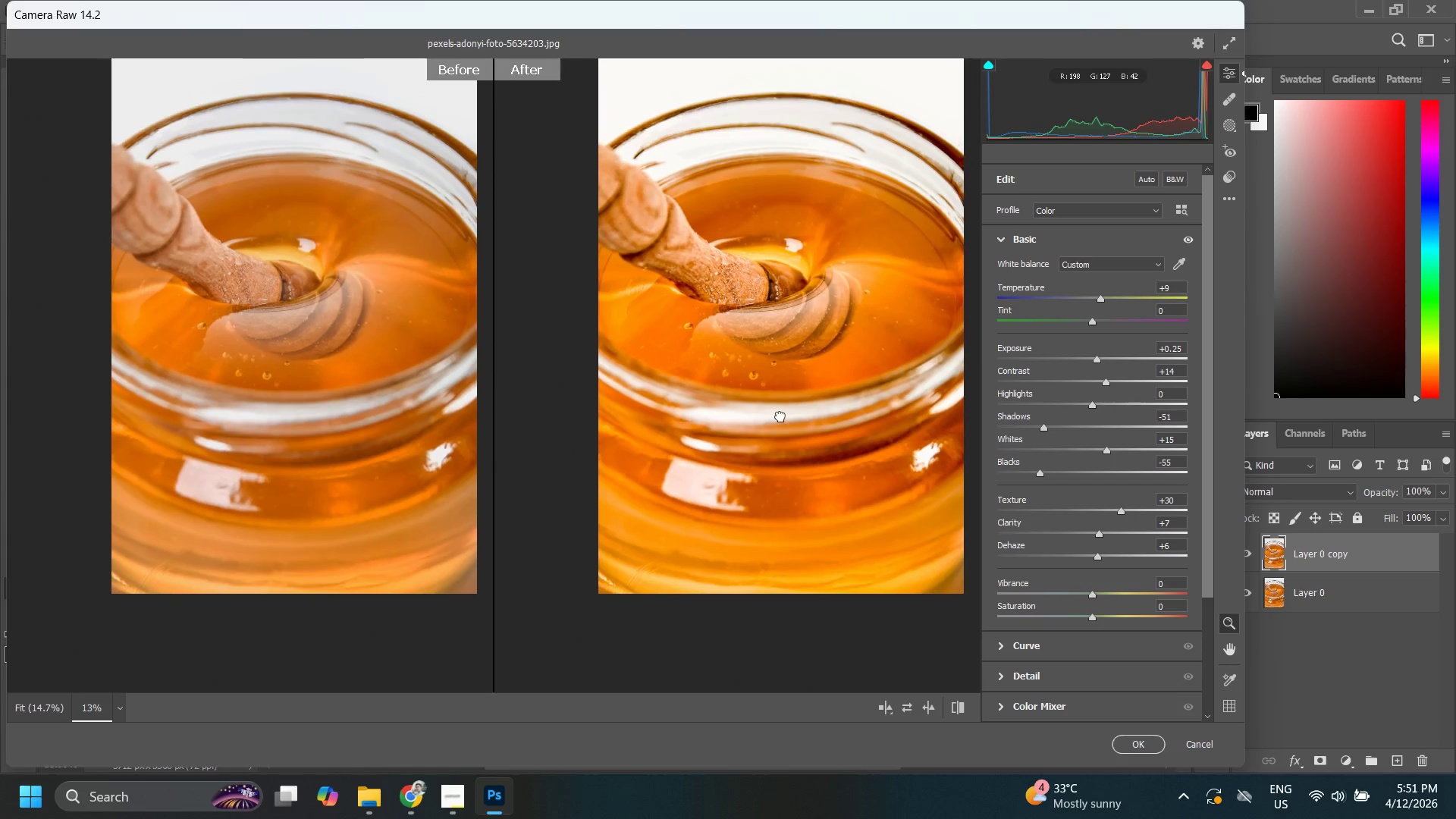 
left_click_drag(start_coordinate=[755, 453], to_coordinate=[780, 447])
 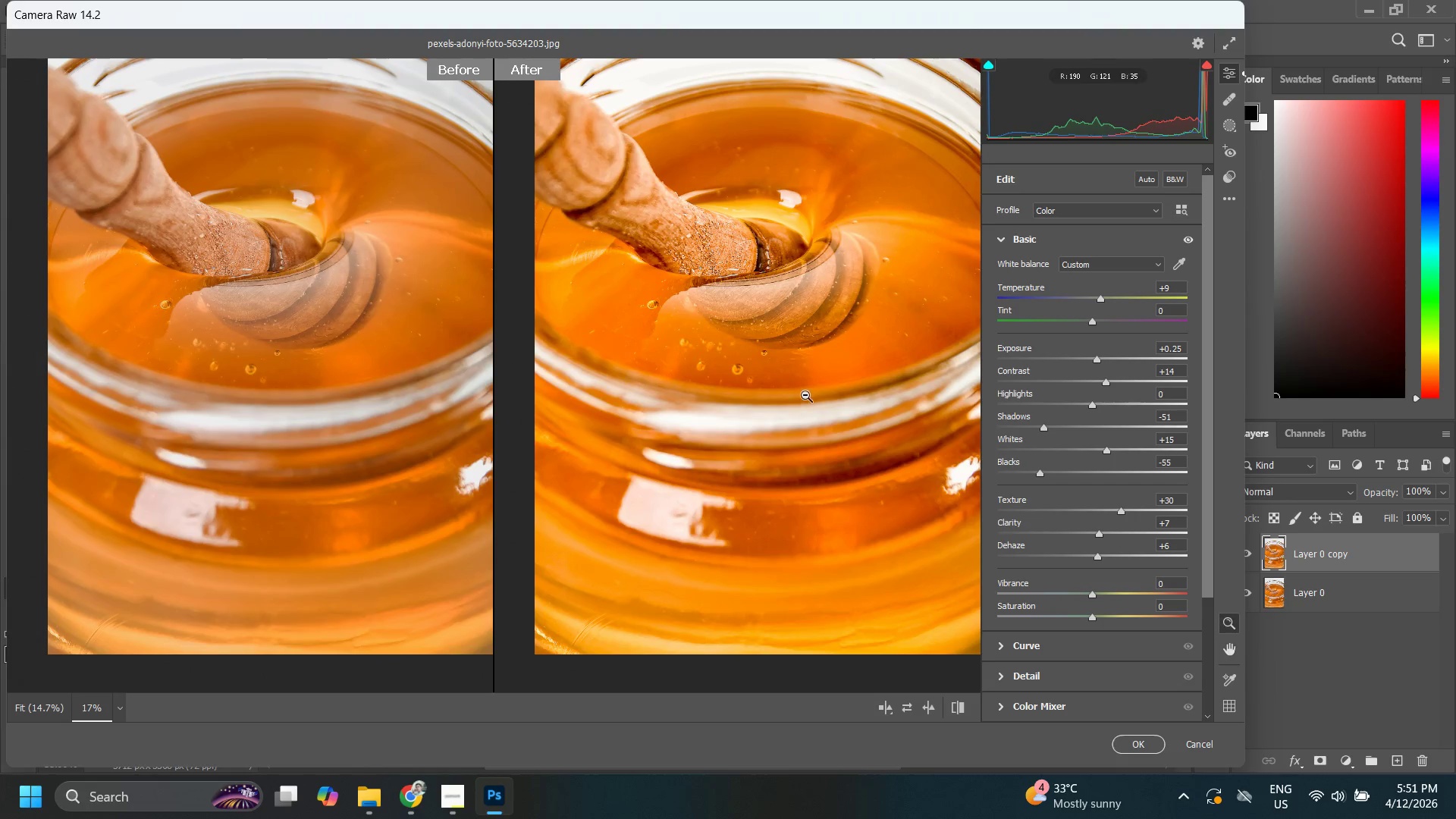 
left_click_drag(start_coordinate=[805, 395], to_coordinate=[780, 416])
 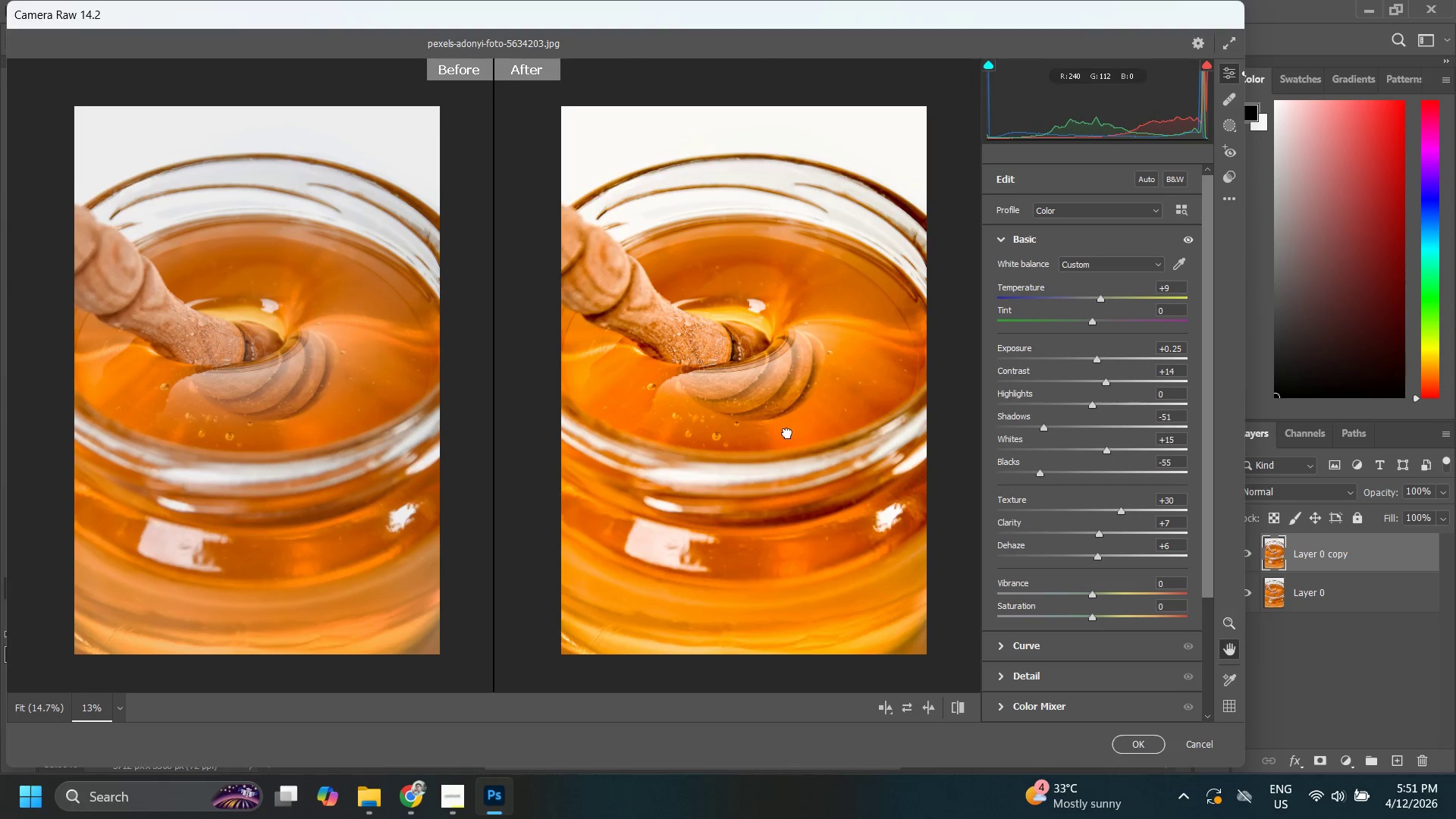 
hold_key(key=Space, duration=0.69)
 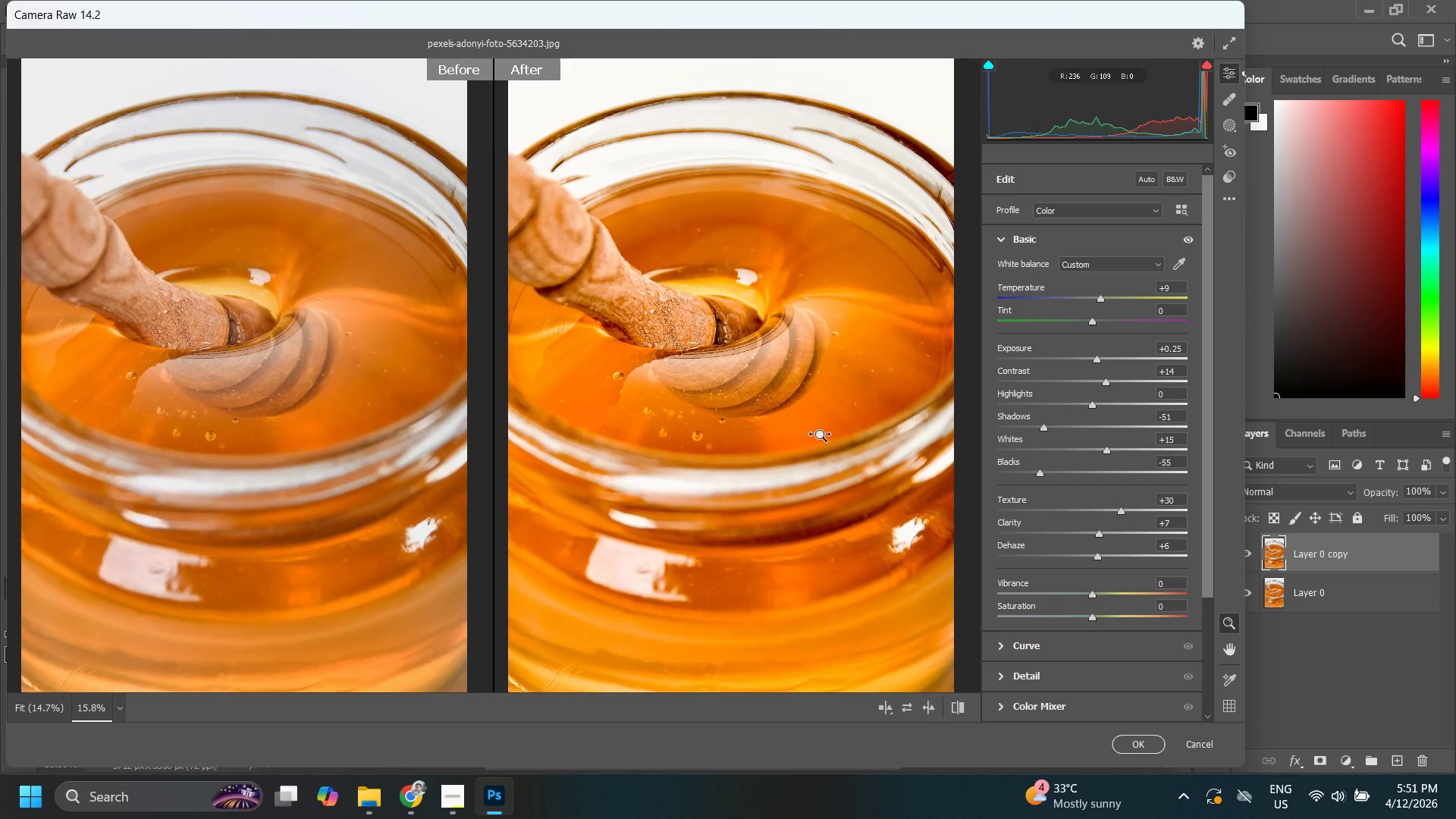 
left_click_drag(start_coordinate=[824, 372], to_coordinate=[787, 433])
 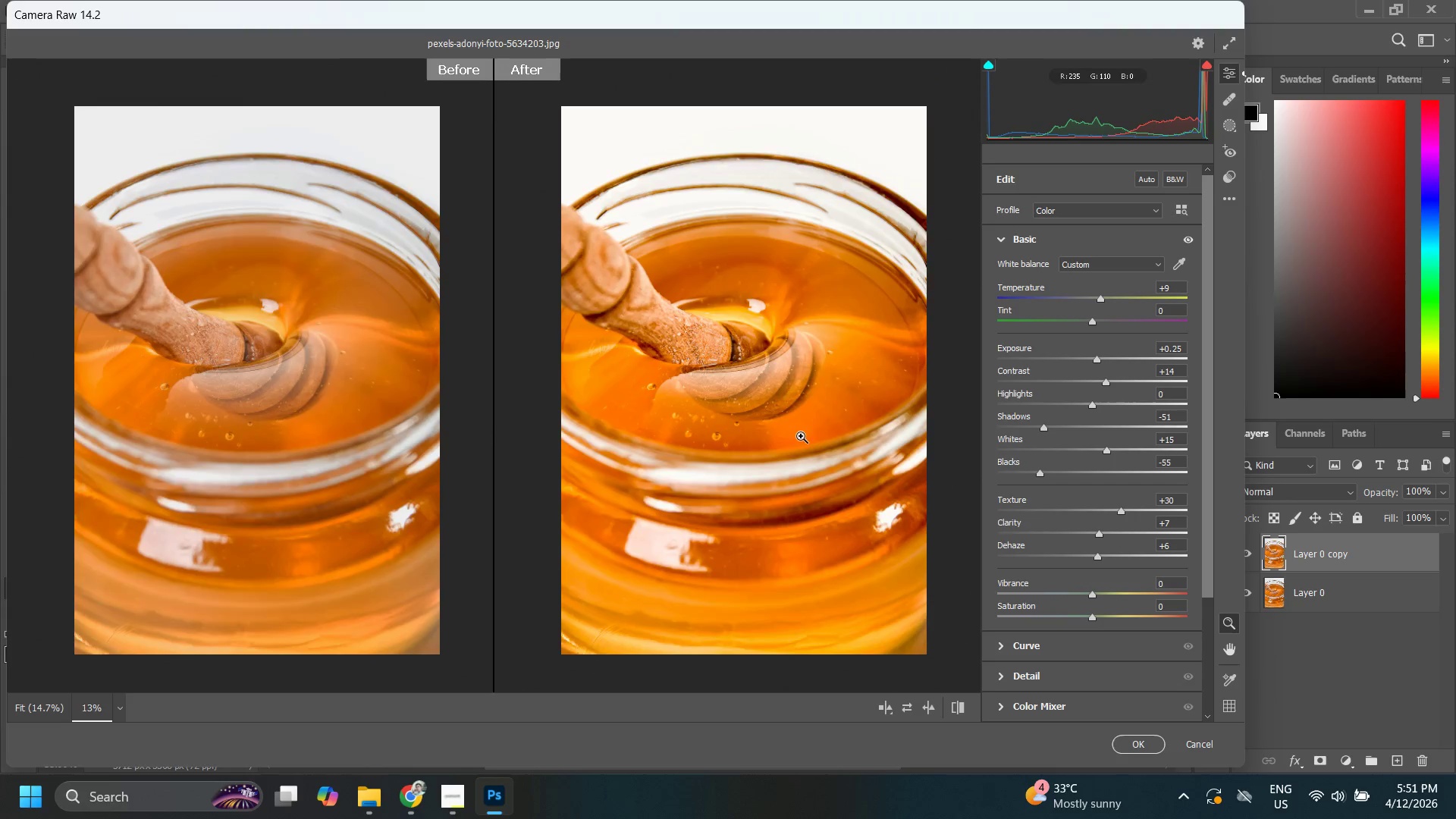 
left_click_drag(start_coordinate=[802, 436], to_coordinate=[808, 435])
 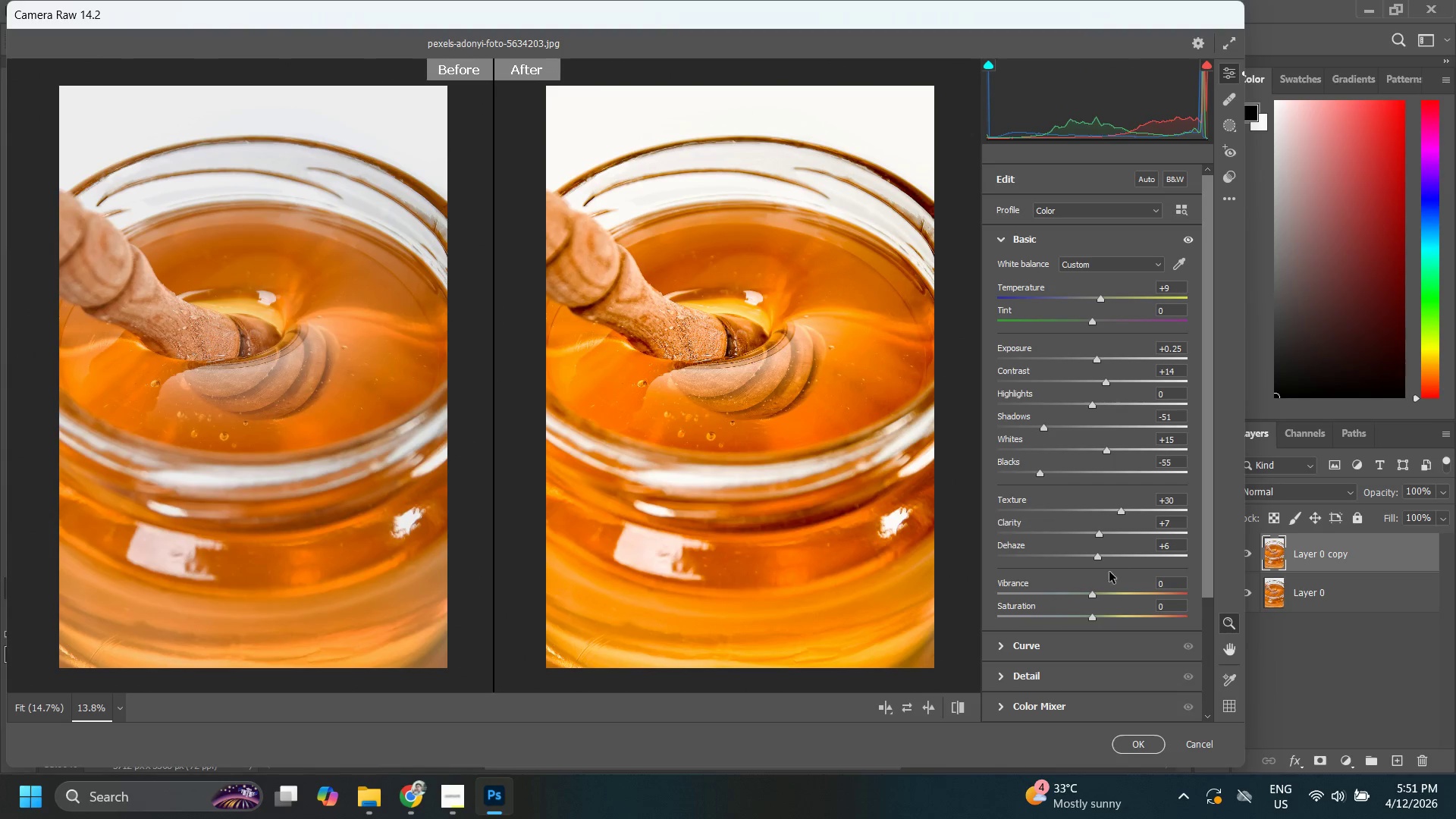 
left_click_drag(start_coordinate=[1096, 555], to_coordinate=[1100, 554])
 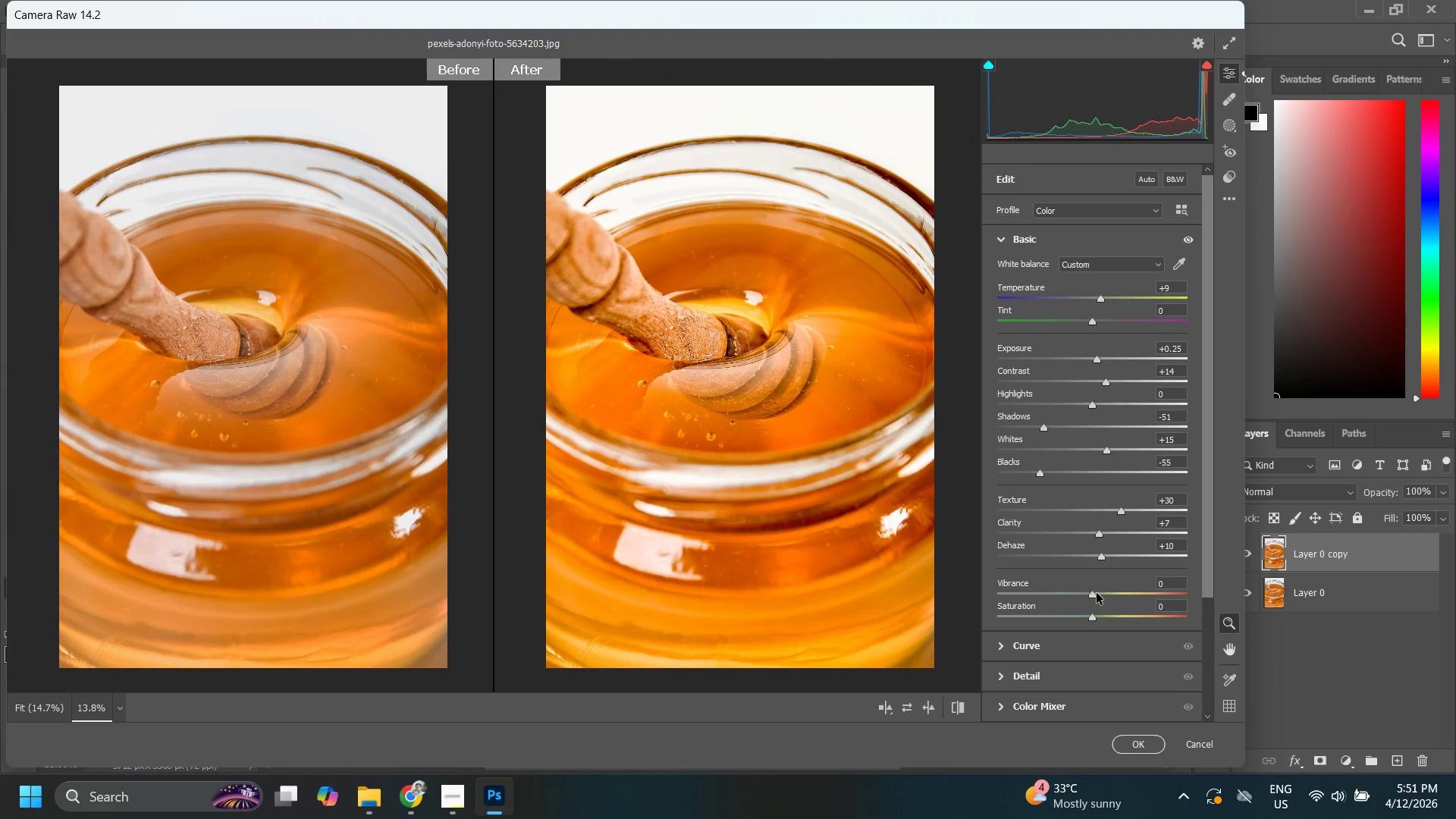 
left_click_drag(start_coordinate=[1097, 593], to_coordinate=[1104, 596])
 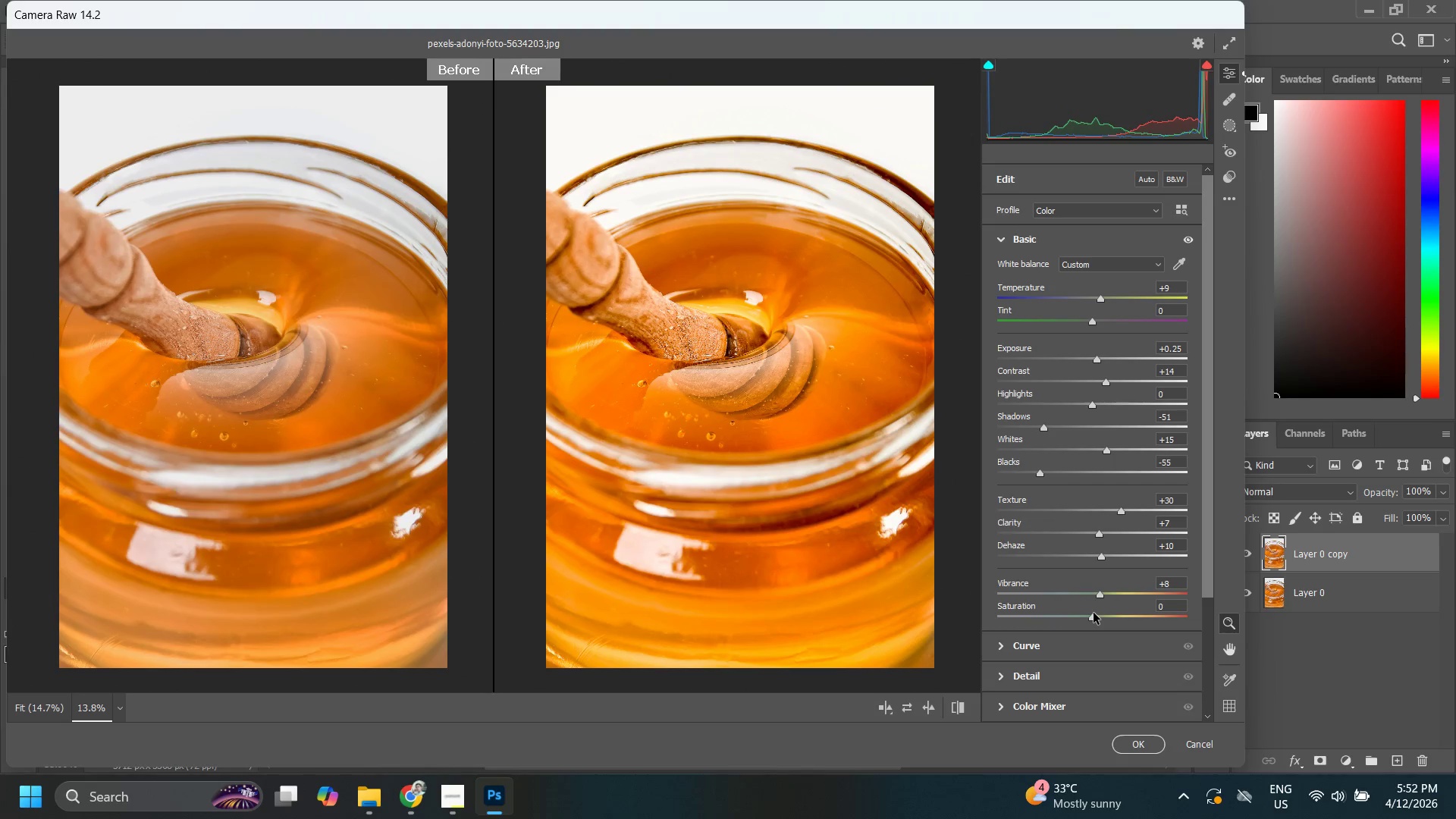 
left_click_drag(start_coordinate=[1094, 613], to_coordinate=[1103, 615])
 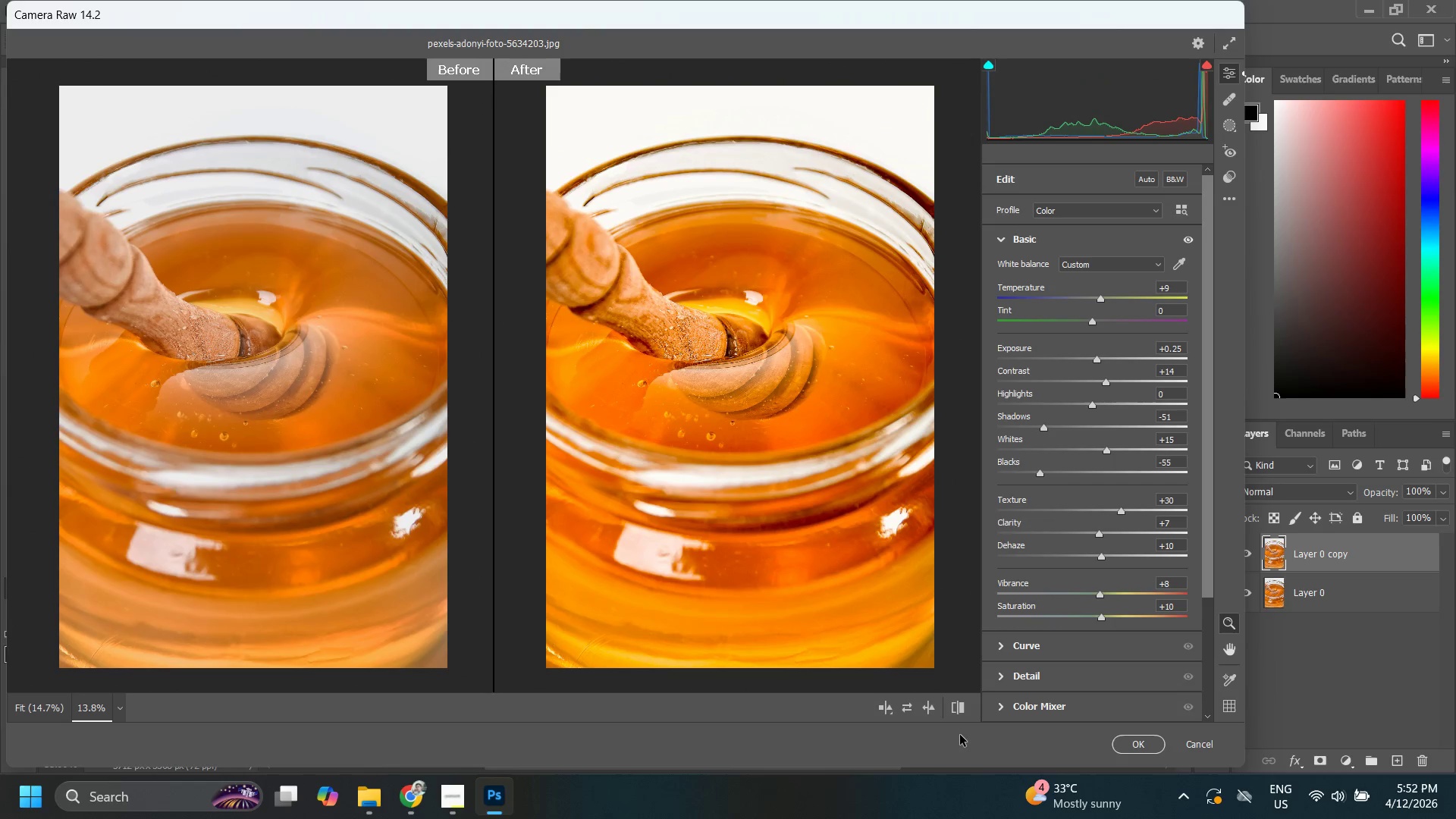 
left_click([966, 714])
 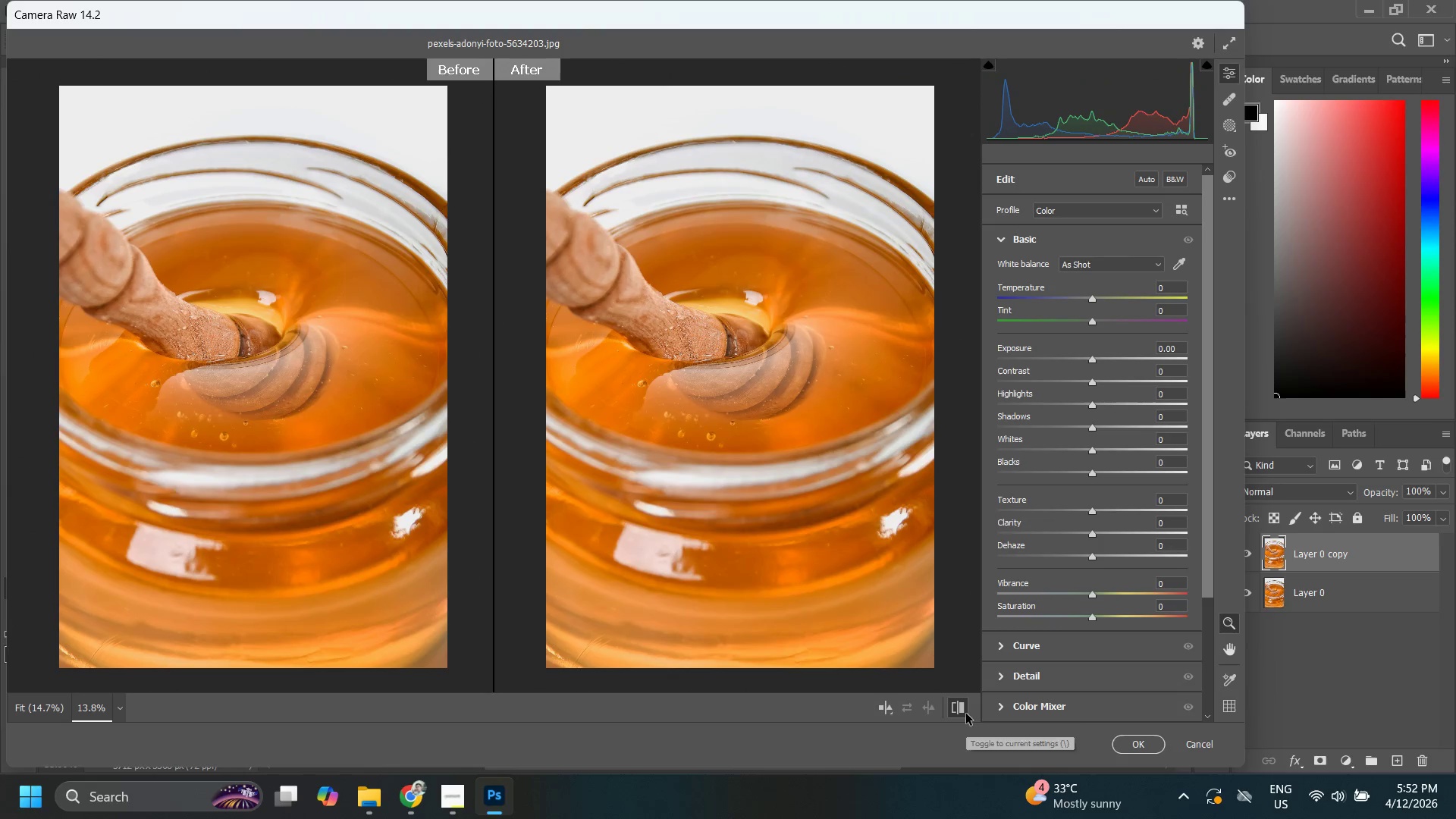 
left_click([966, 714])
 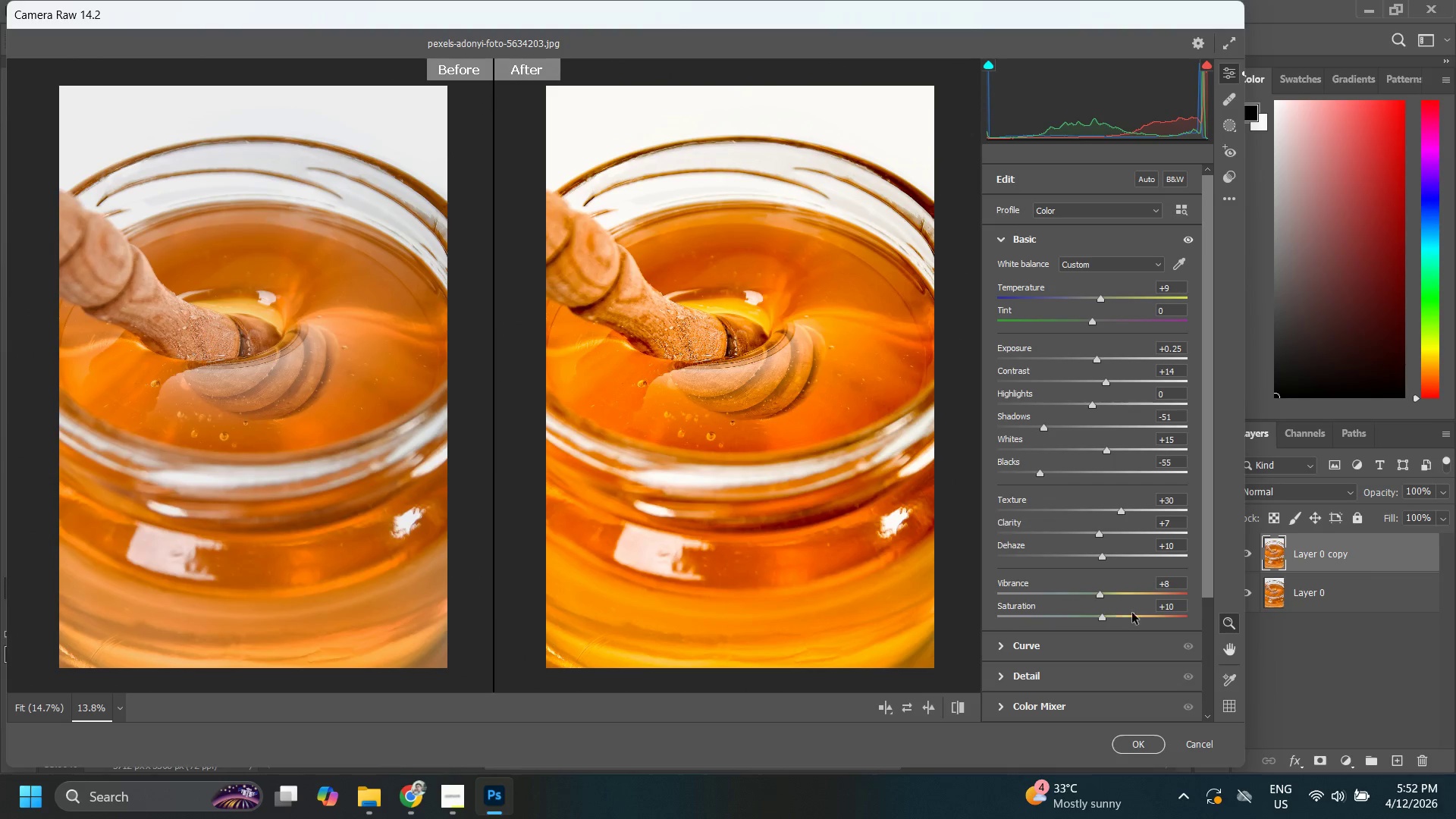 
left_click_drag(start_coordinate=[1189, 609], to_coordinate=[1185, 609])
 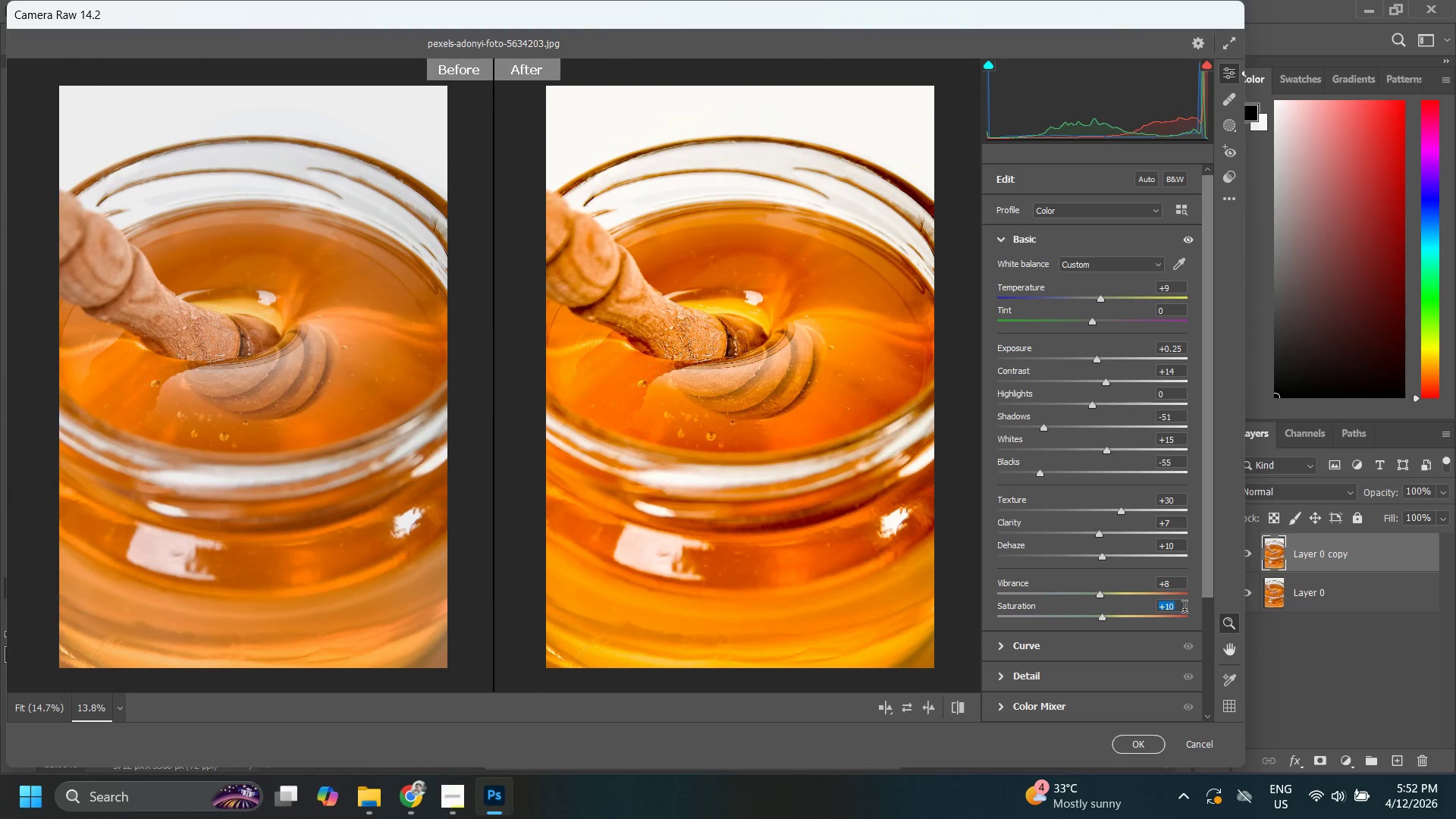 
left_click_drag(start_coordinate=[1185, 609], to_coordinate=[1146, 611])
 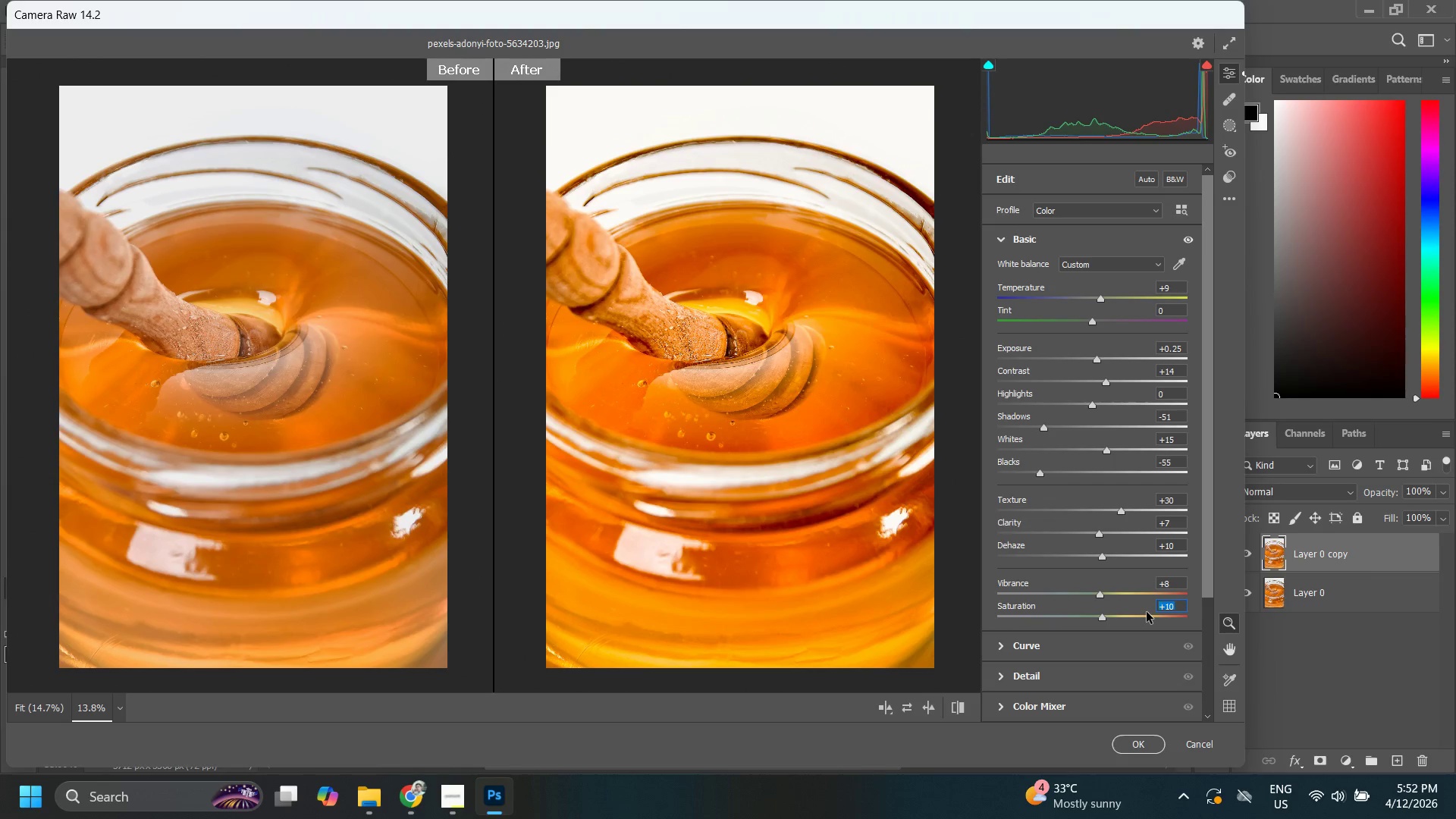 
key(Numpad5)
 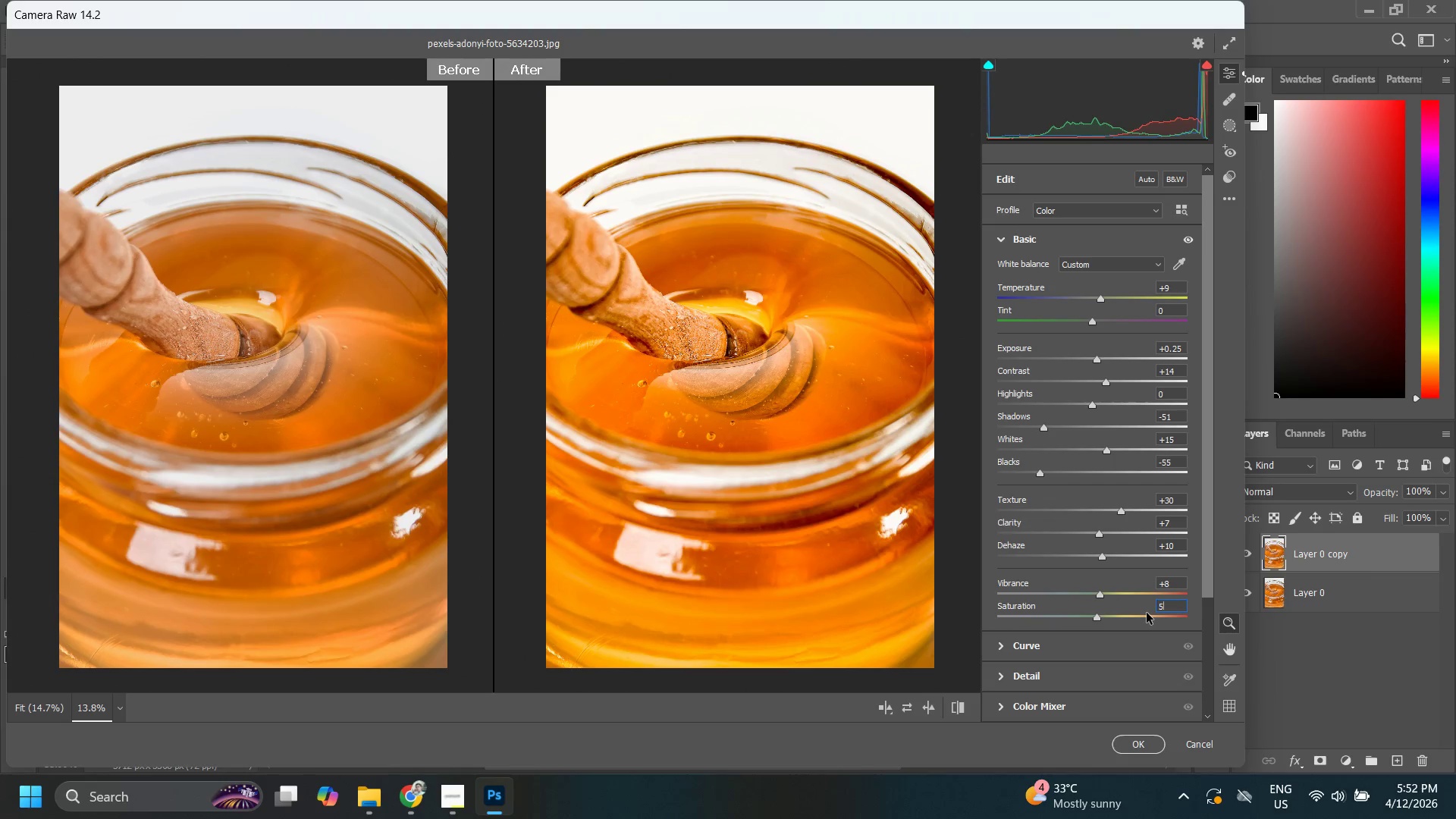 
key(NumpadEnter)
 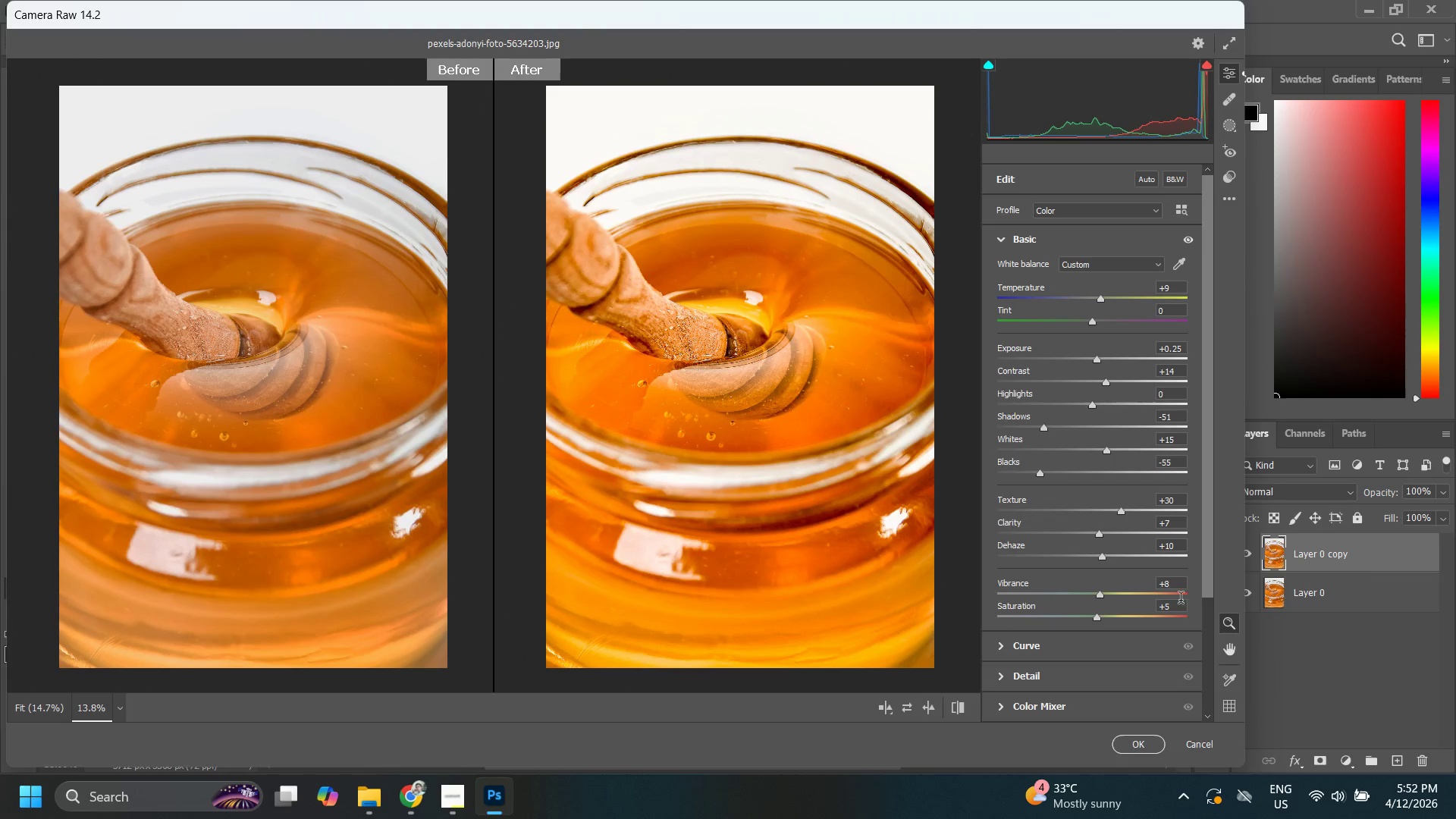 
left_click_drag(start_coordinate=[782, 397], to_coordinate=[786, 404])
 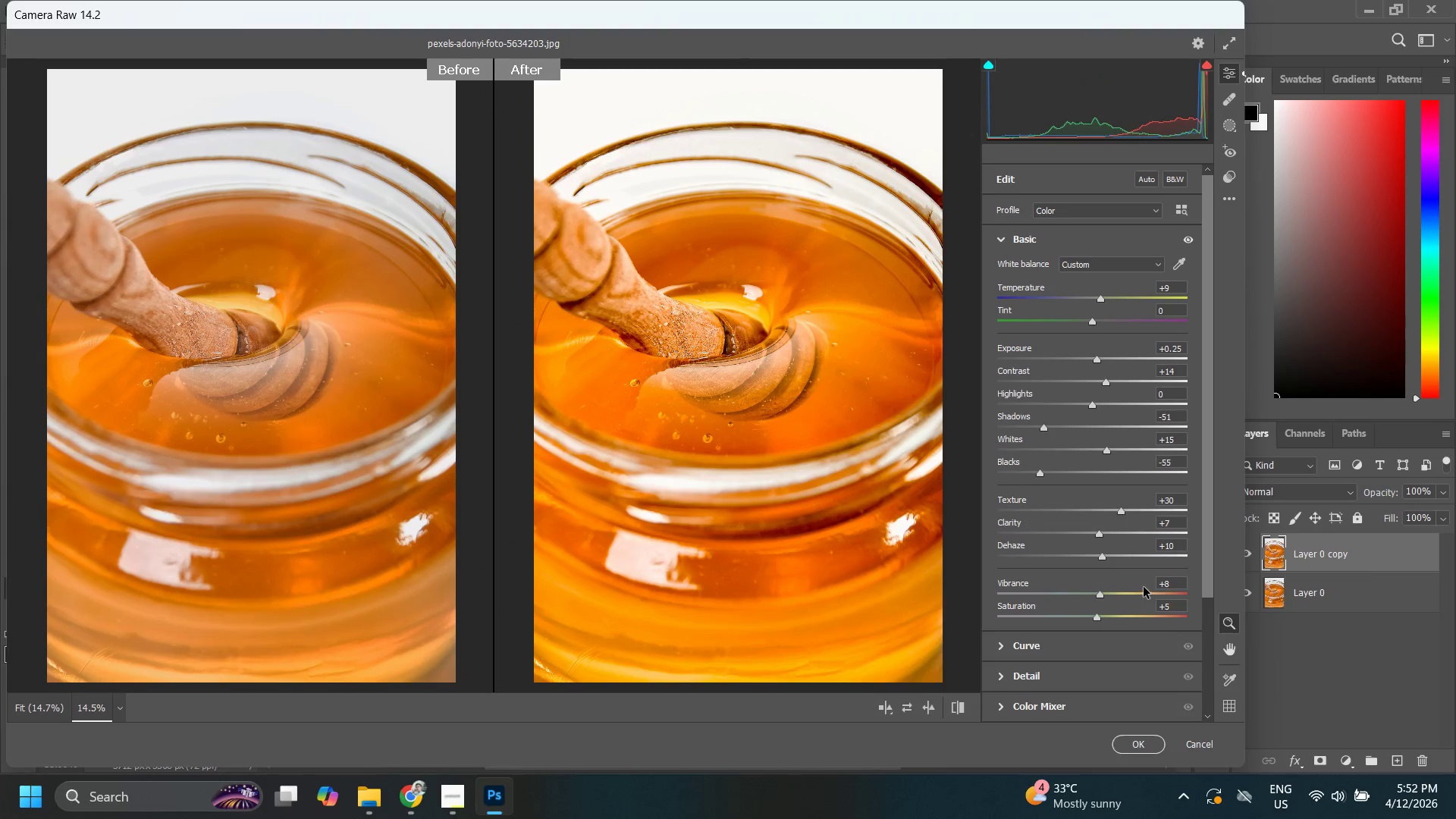 
scroll: coordinate [1151, 571], scroll_direction: down, amount: 3.0
 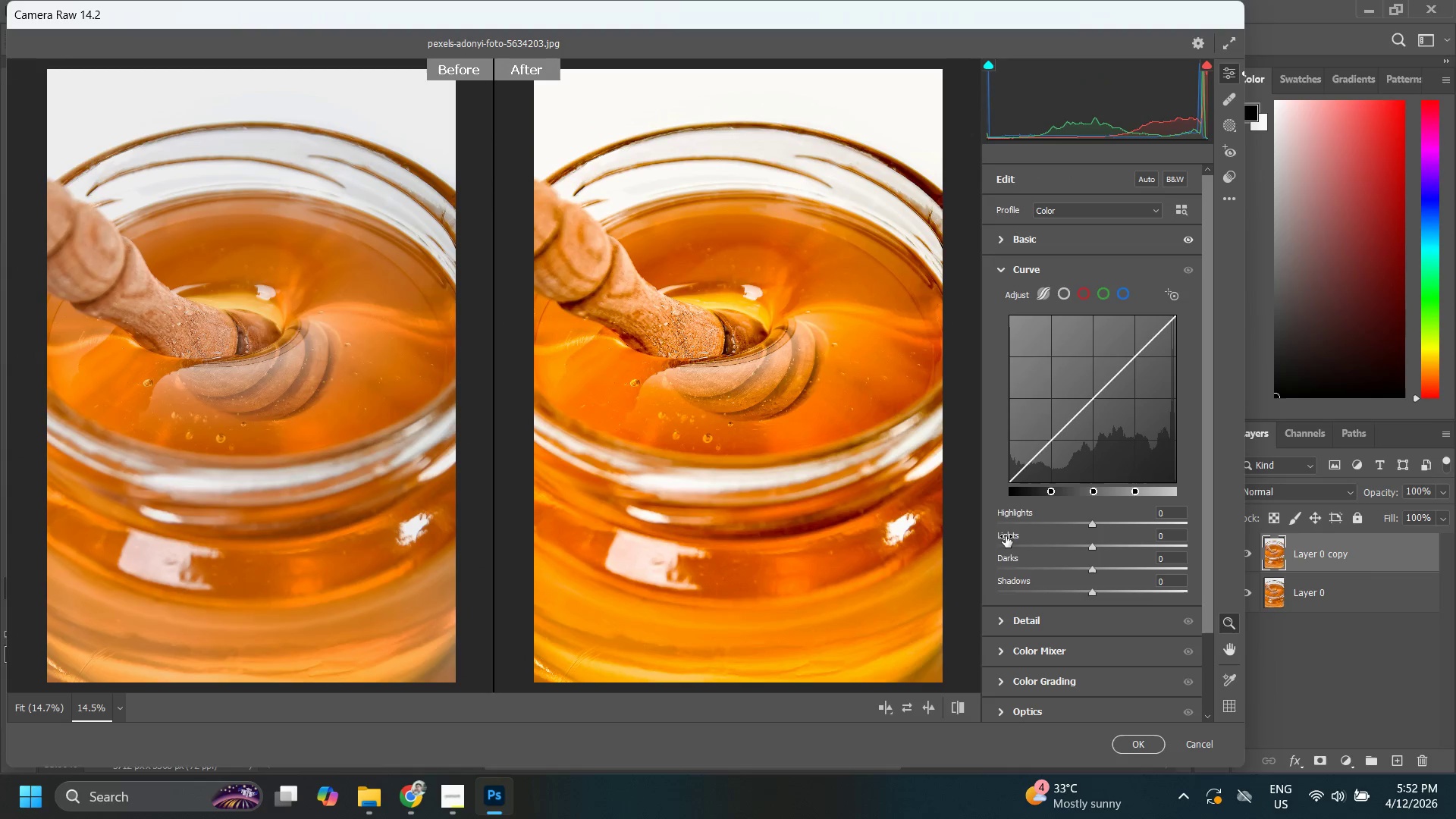 
left_click_drag(start_coordinate=[1095, 526], to_coordinate=[1072, 515])
 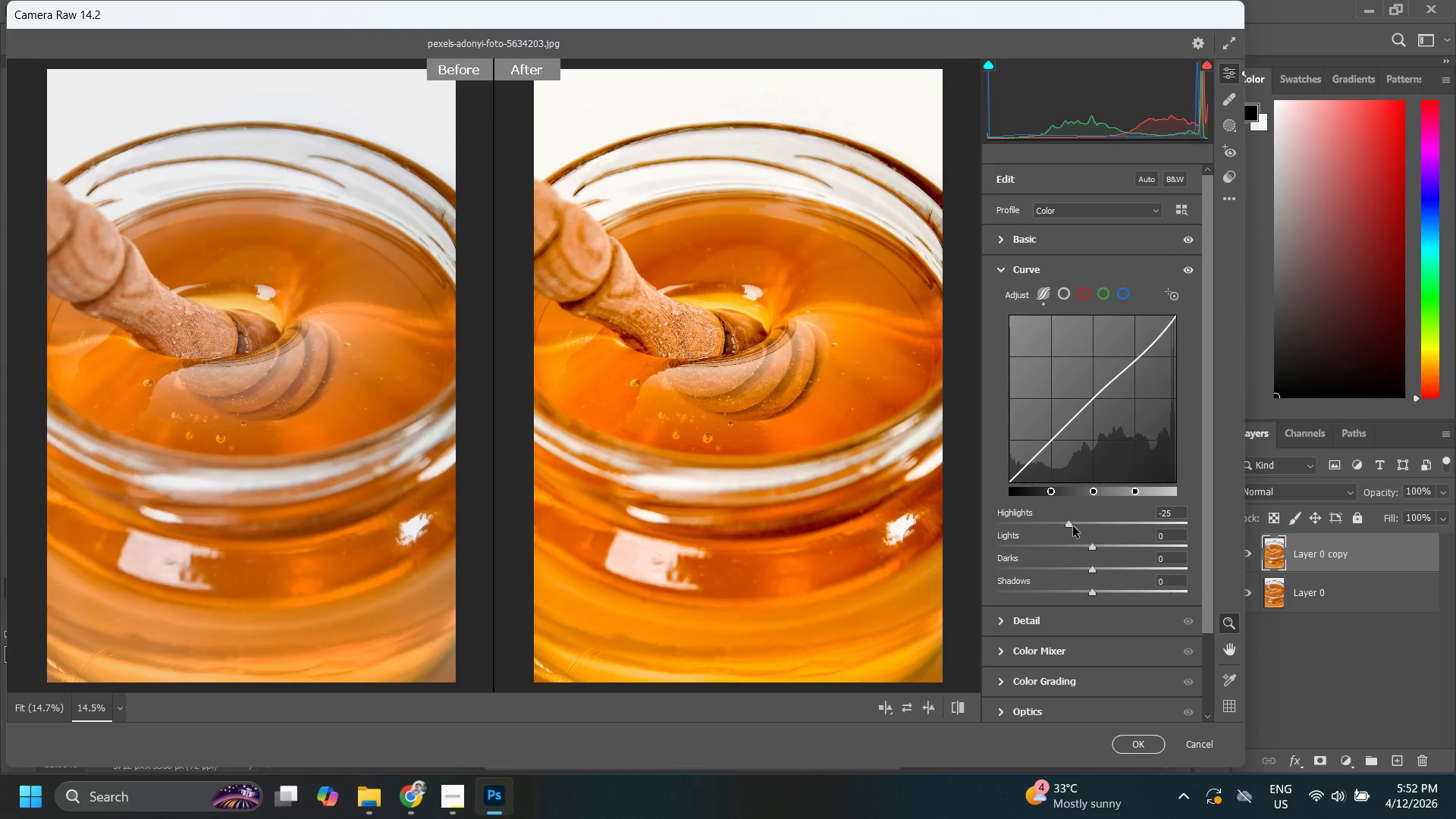 
left_click_drag(start_coordinate=[1071, 526], to_coordinate=[1080, 526])
 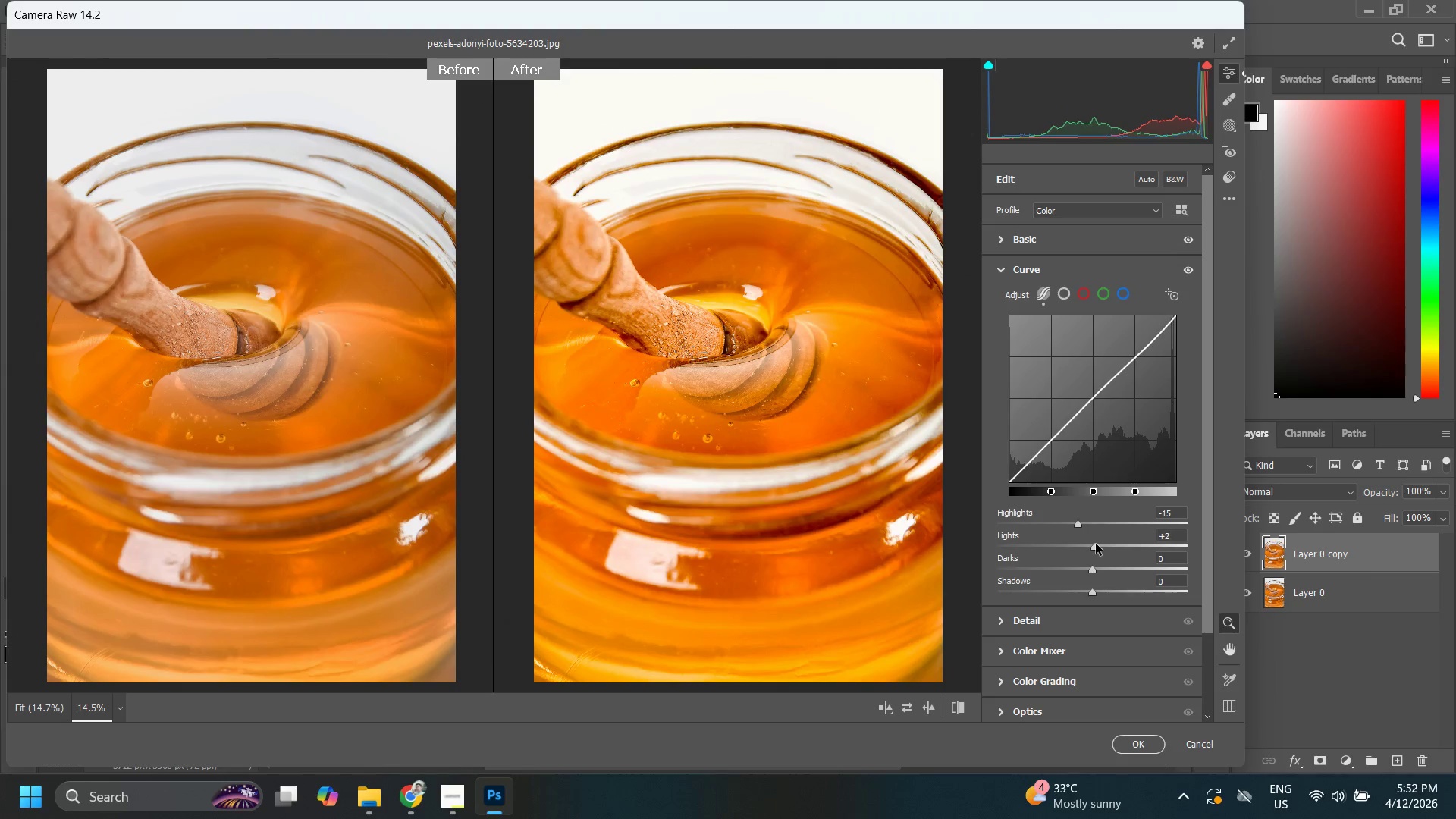 
wait(7.64)
 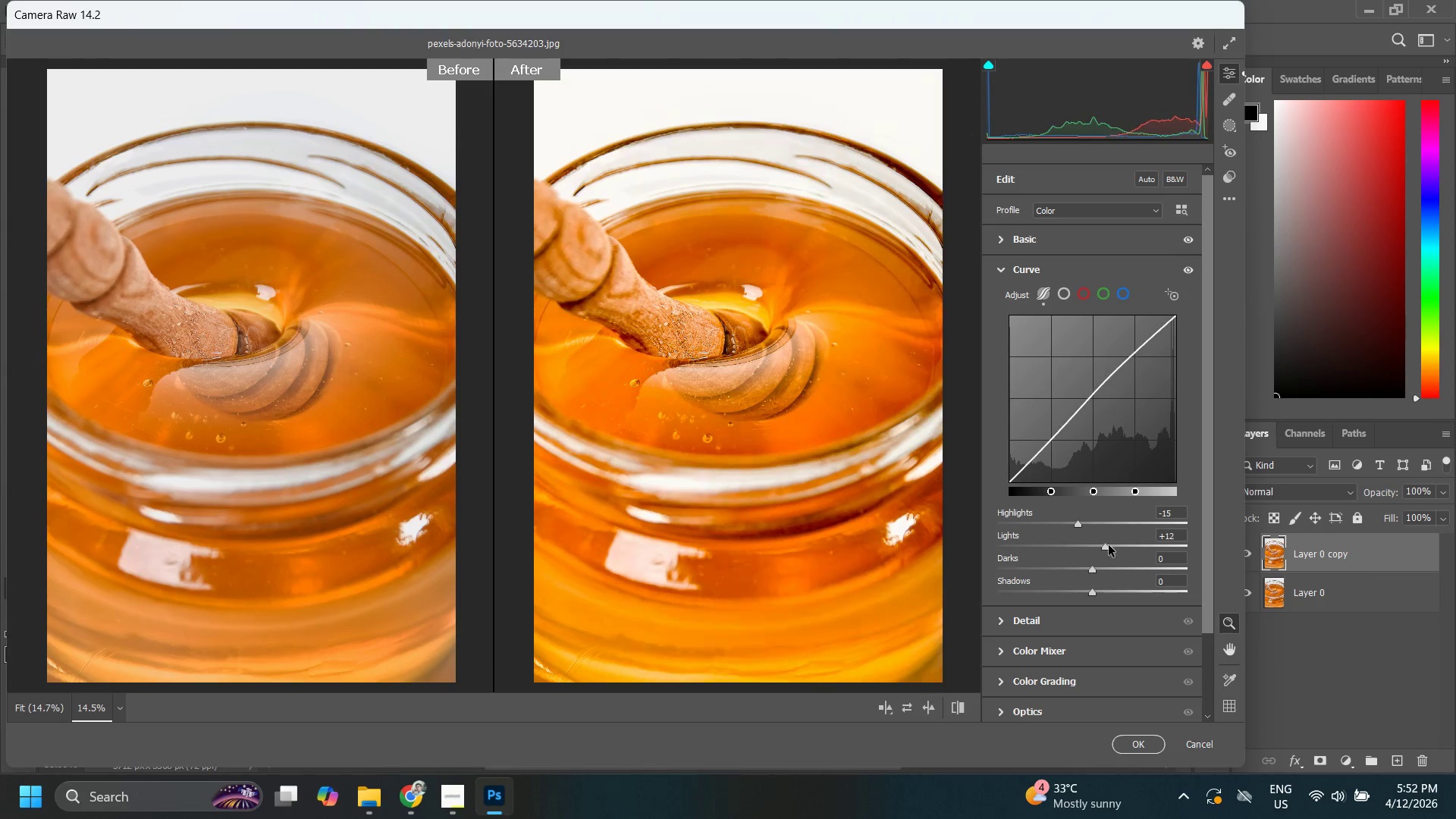 
left_click([965, 705])
 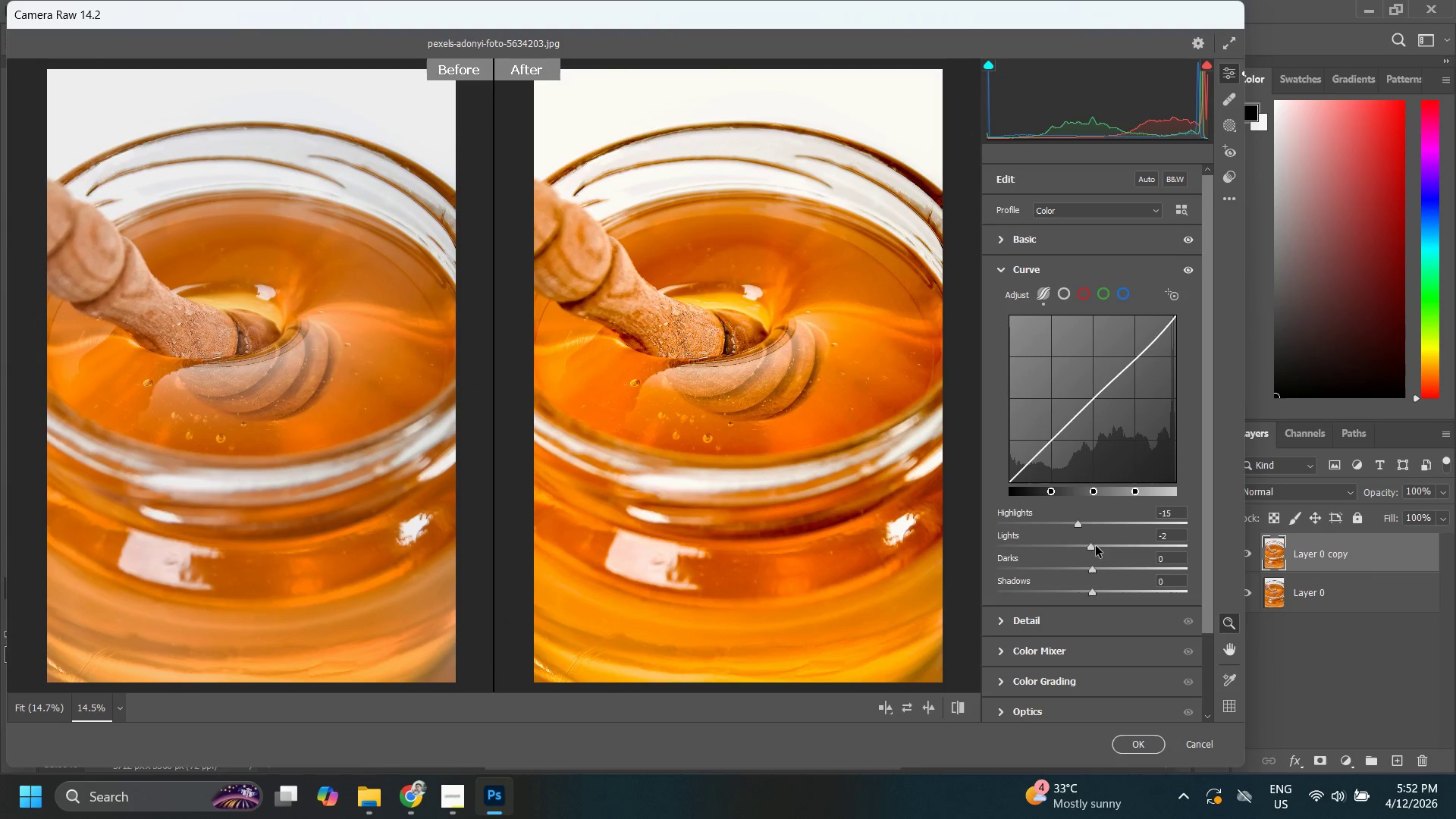 
left_click_drag(start_coordinate=[1092, 545], to_coordinate=[1087, 550])
 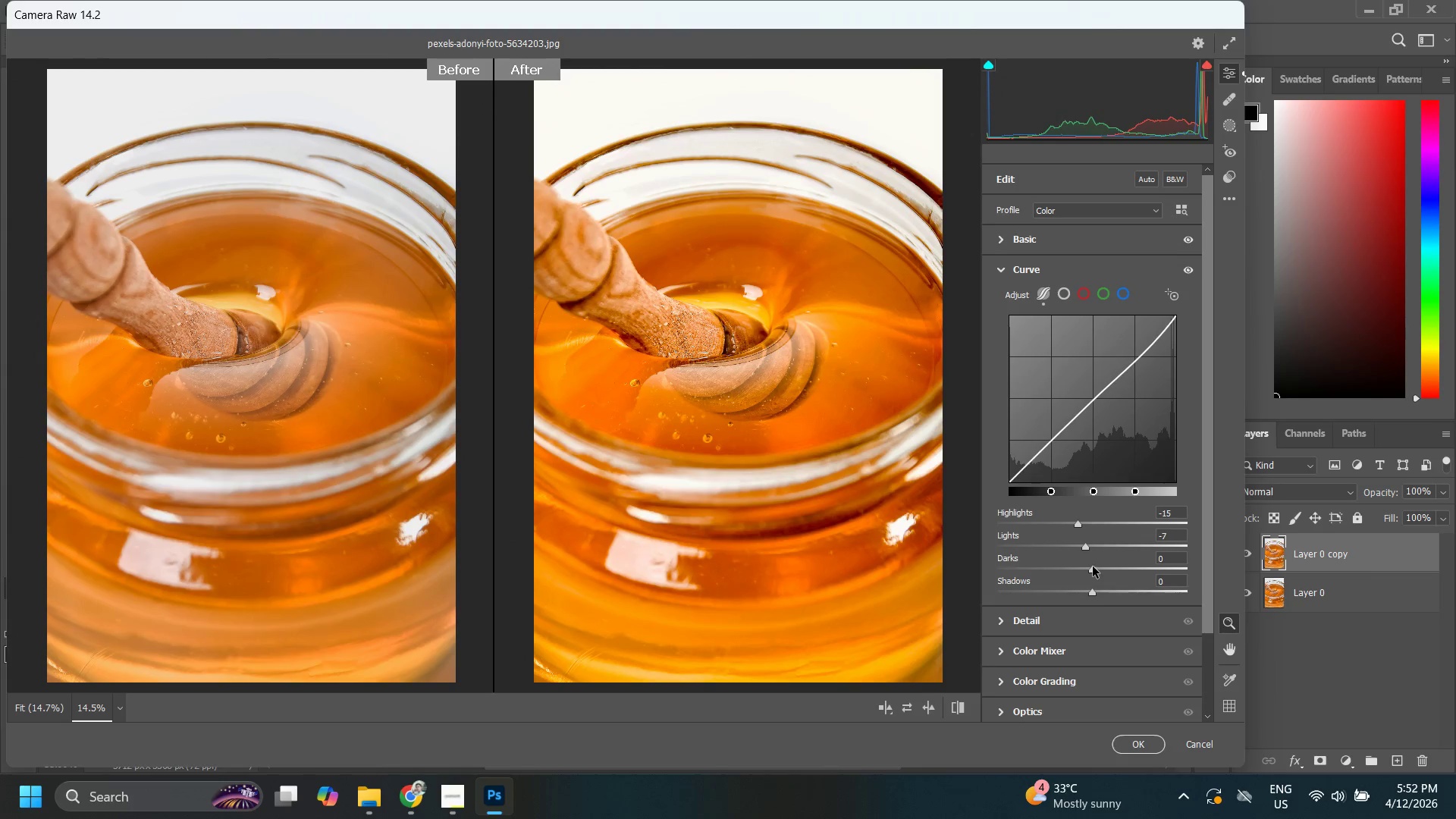 
left_click_drag(start_coordinate=[1090, 566], to_coordinate=[1095, 568])
 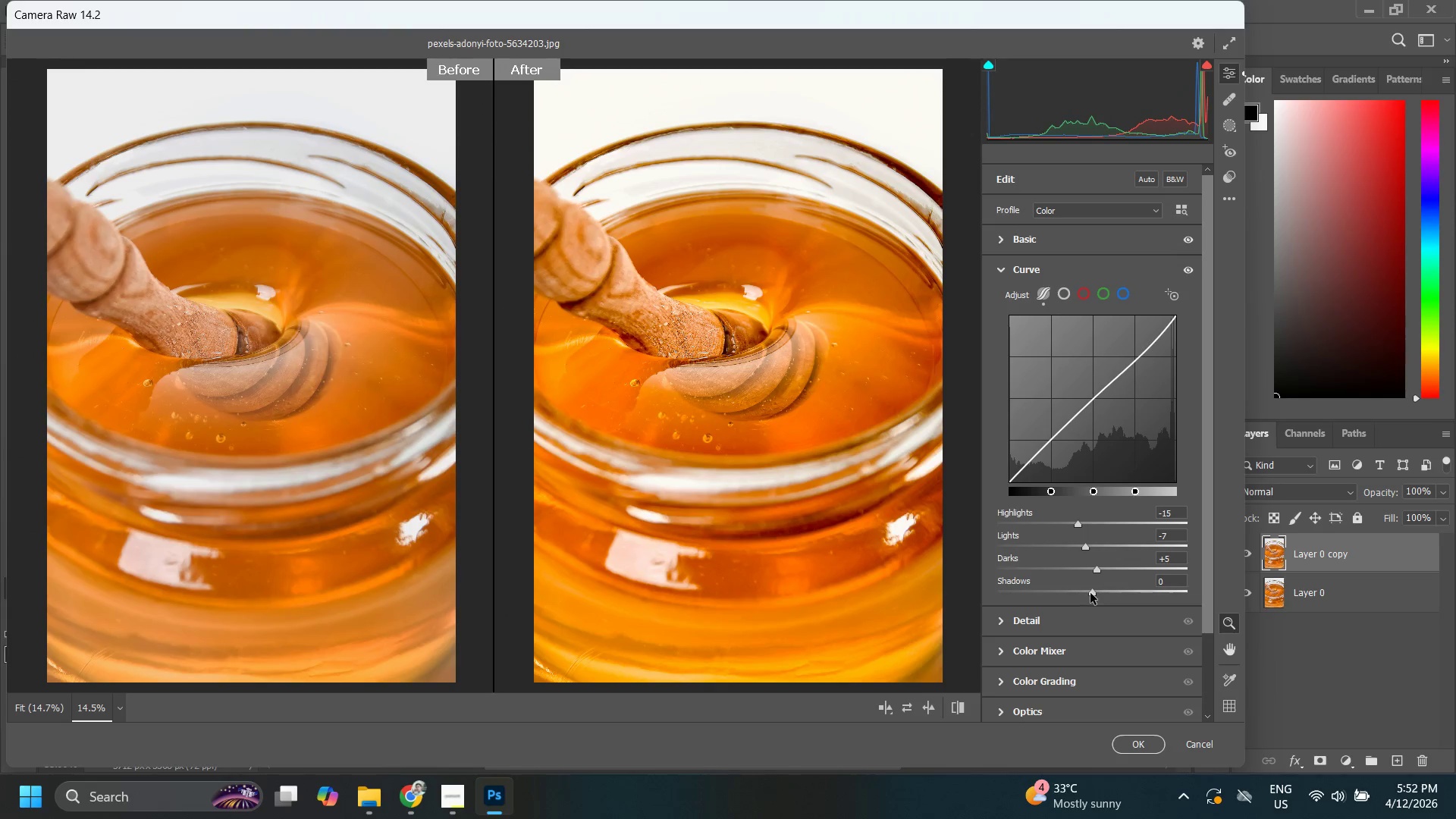 
left_click_drag(start_coordinate=[1090, 593], to_coordinate=[1095, 590])
 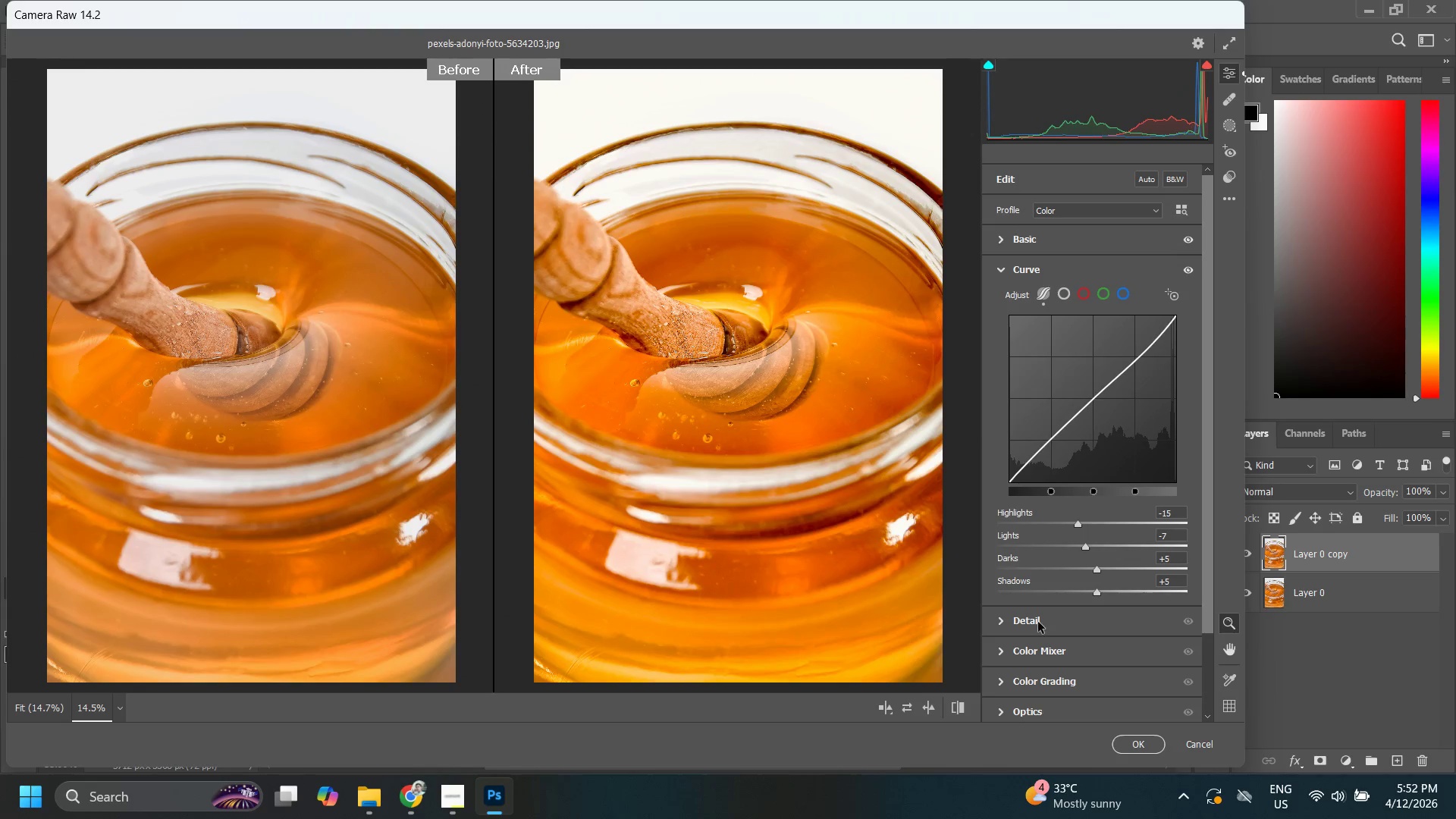 
left_click([1031, 623])
 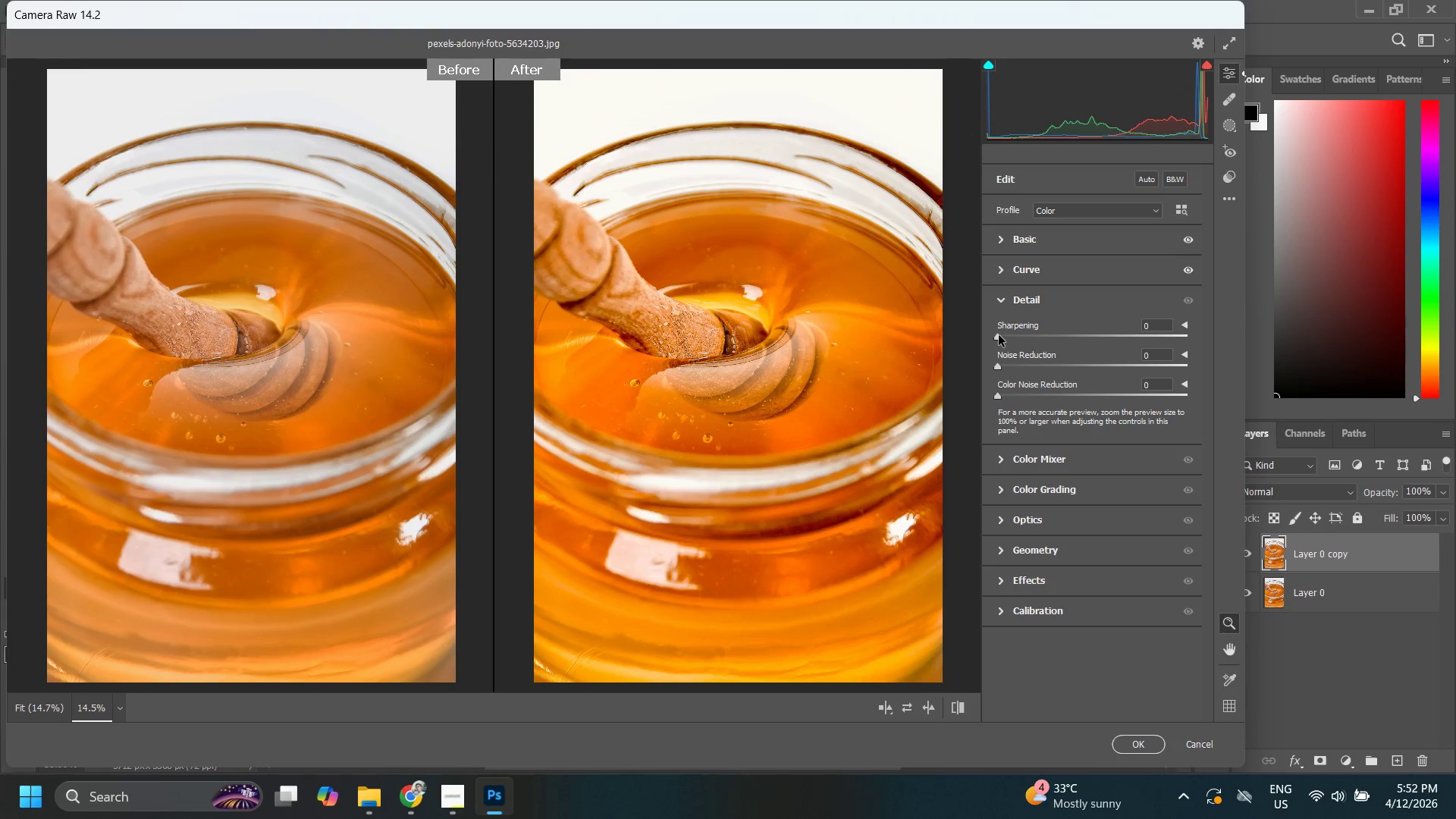 
left_click_drag(start_coordinate=[999, 334], to_coordinate=[1094, 342])
 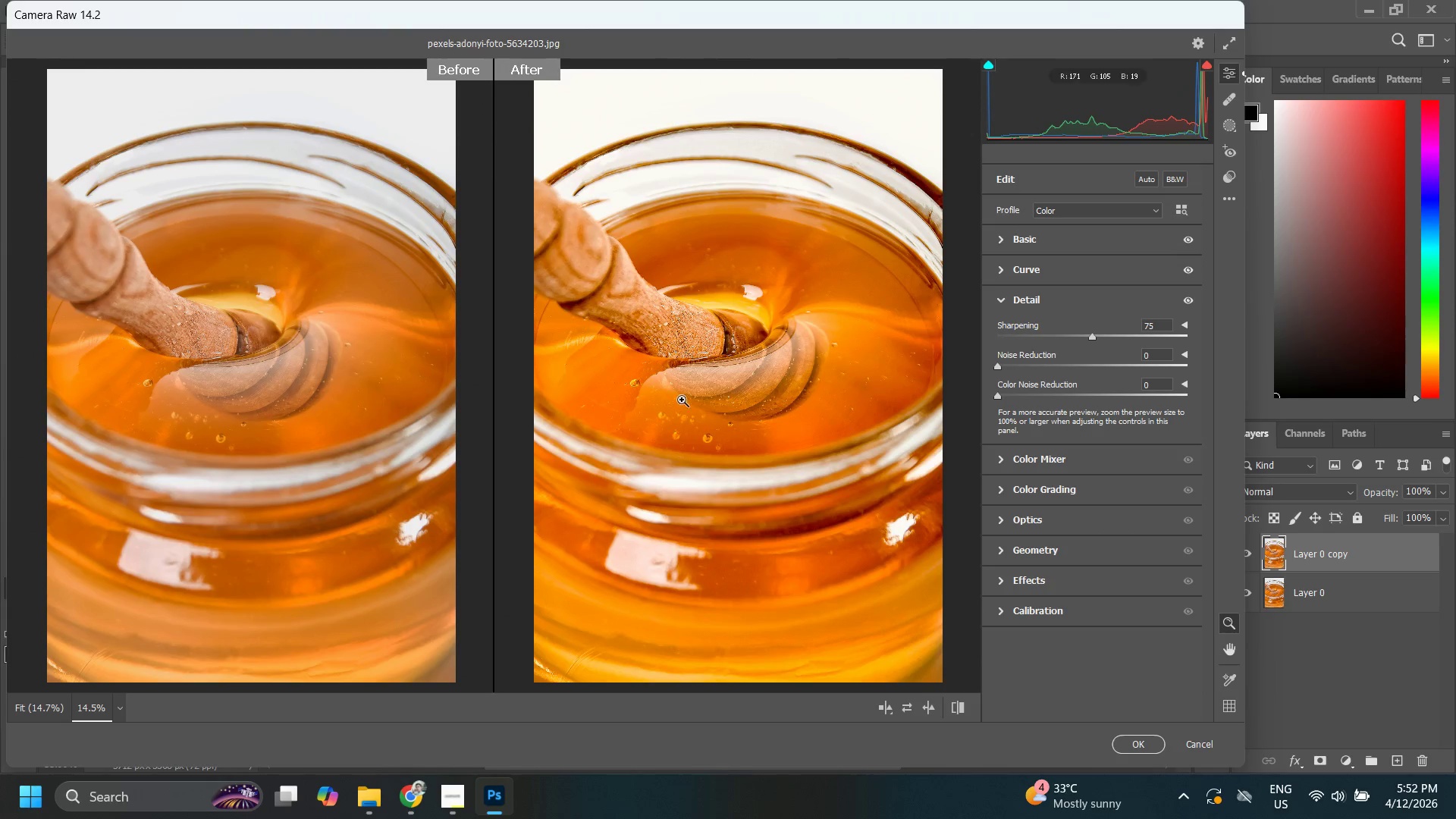 
left_click_drag(start_coordinate=[682, 400], to_coordinate=[749, 333])
 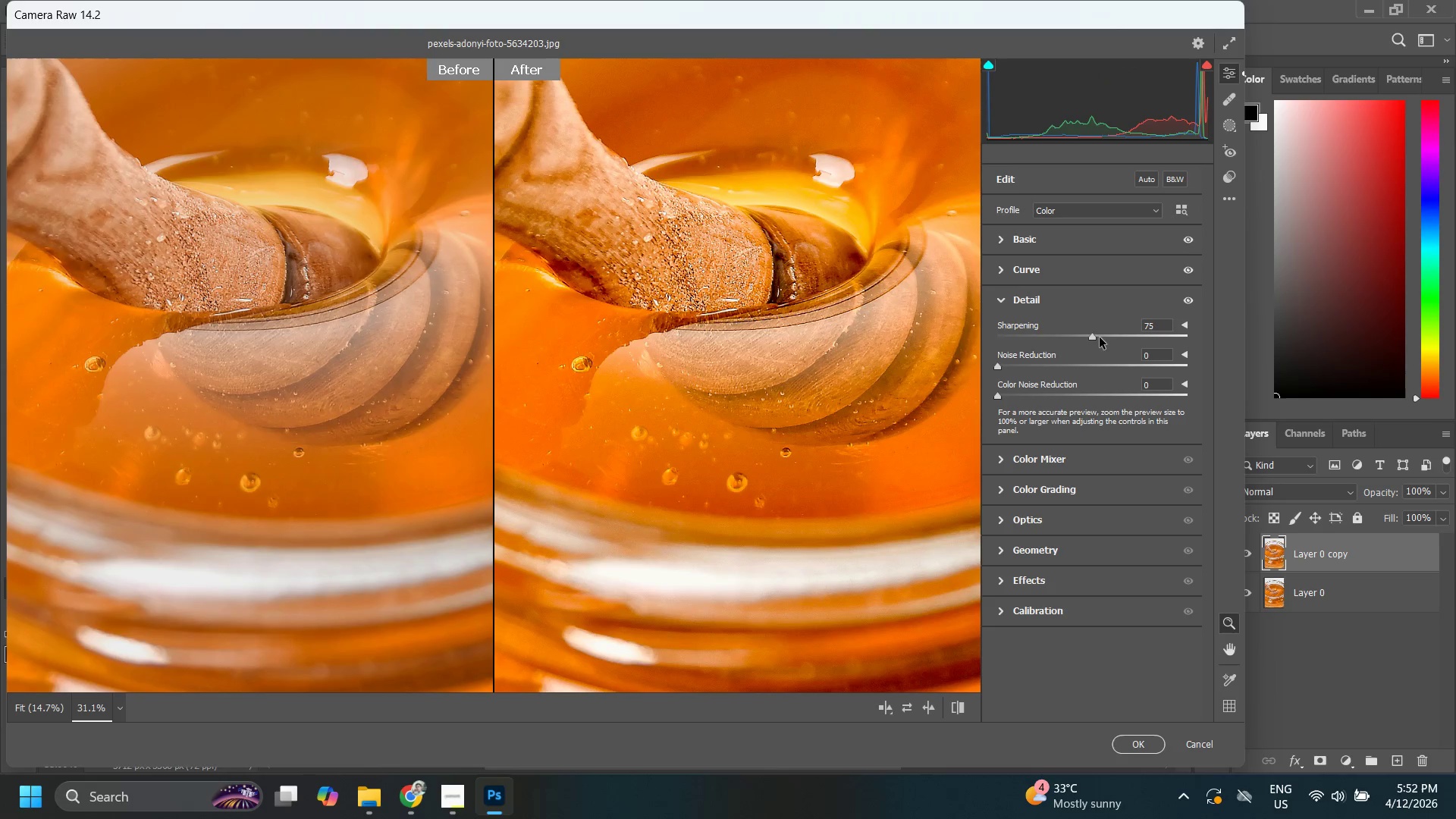 
left_click_drag(start_coordinate=[1087, 331], to_coordinate=[1029, 350])
 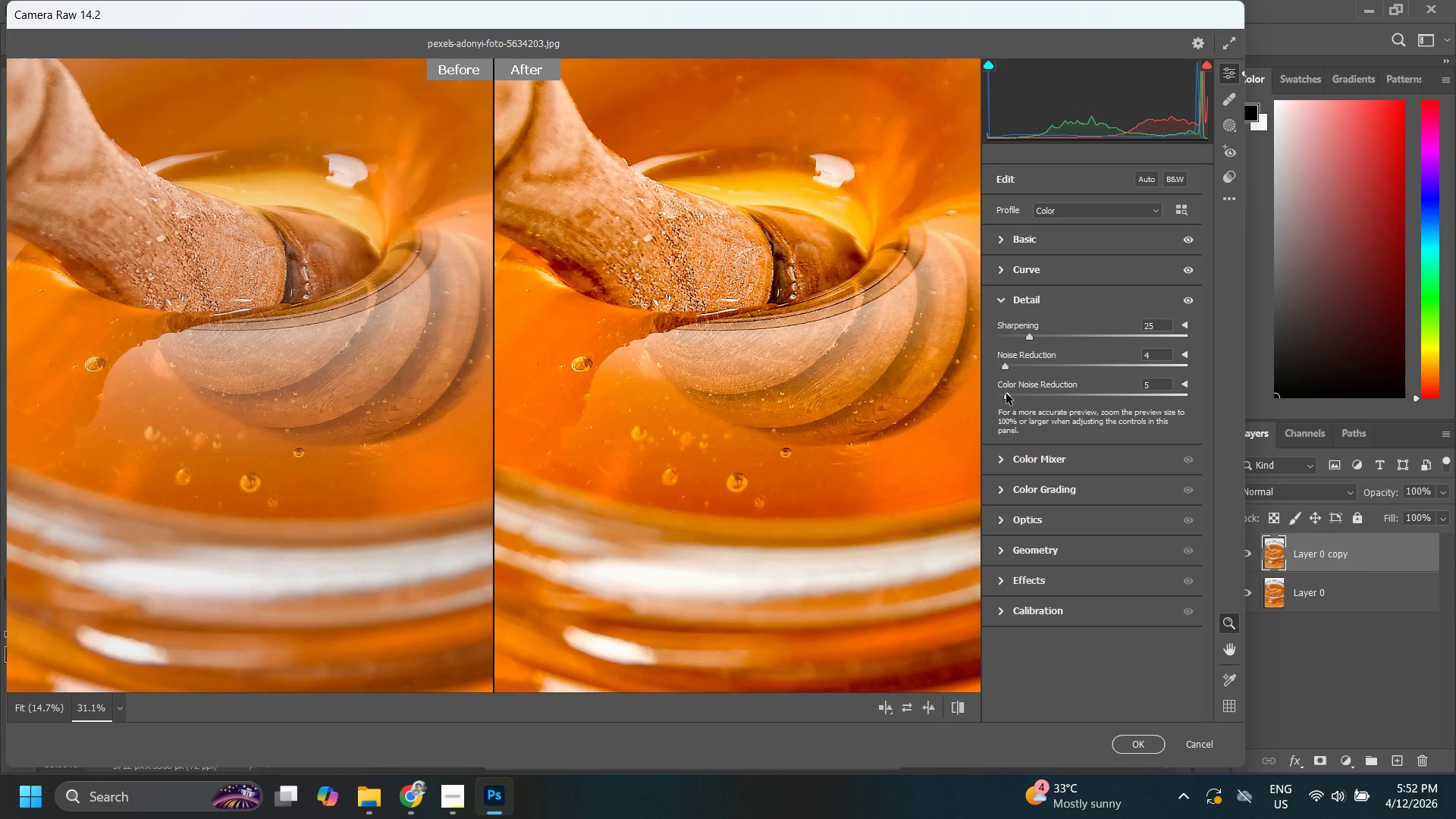 
left_click_drag(start_coordinate=[799, 306], to_coordinate=[742, 344])
 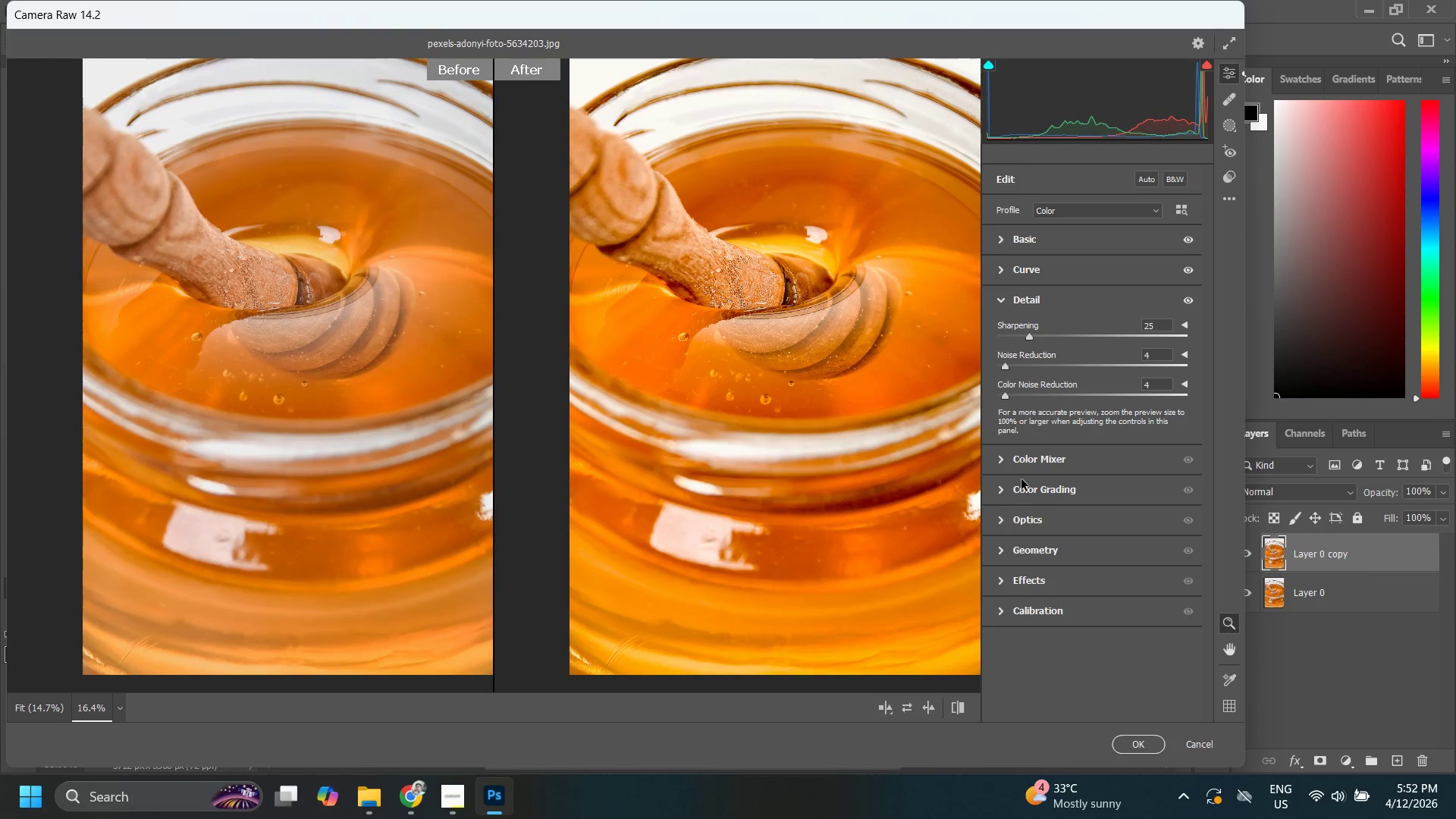 
left_click([1009, 466])
 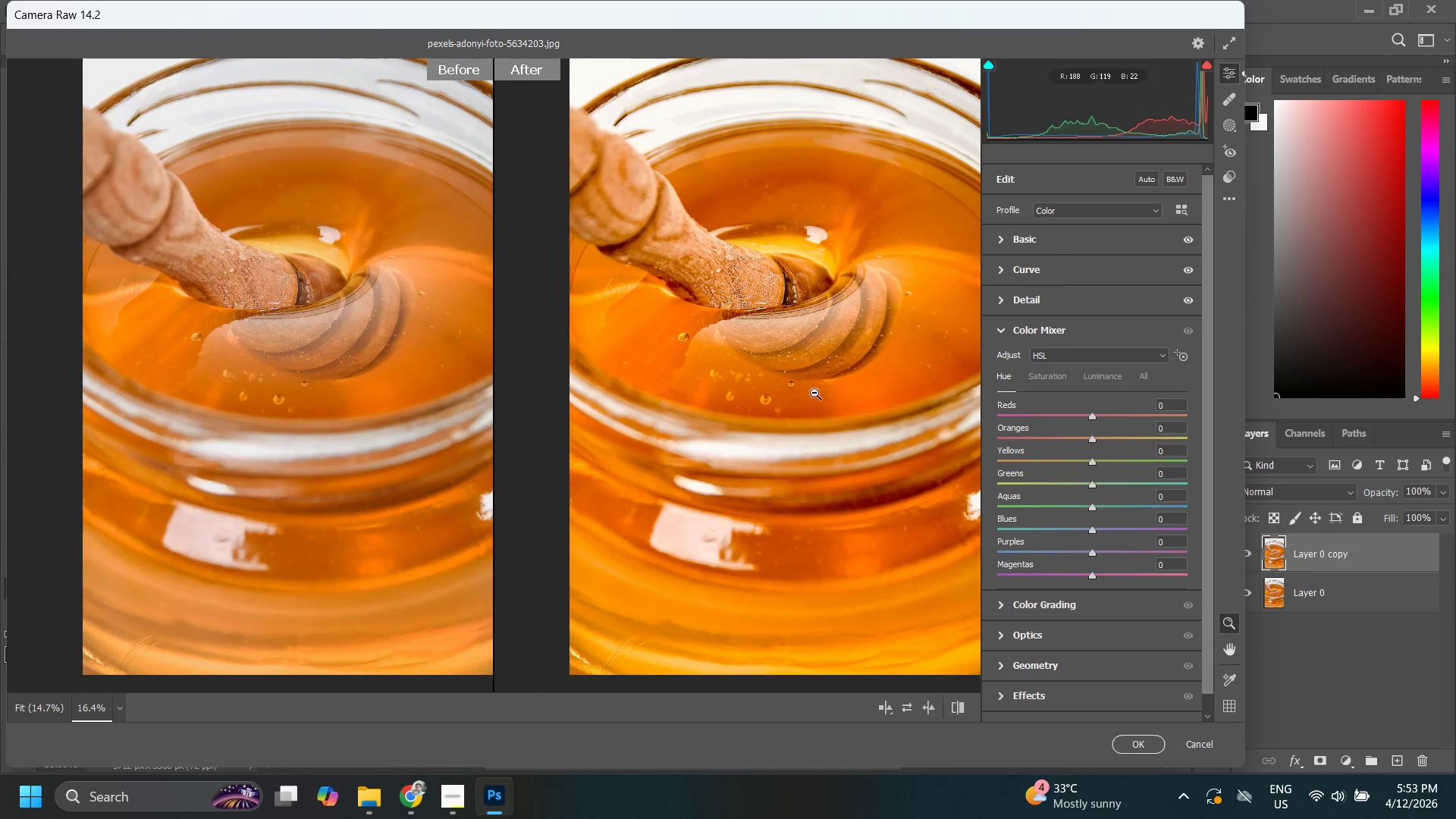 
left_click_drag(start_coordinate=[770, 329], to_coordinate=[747, 332])
 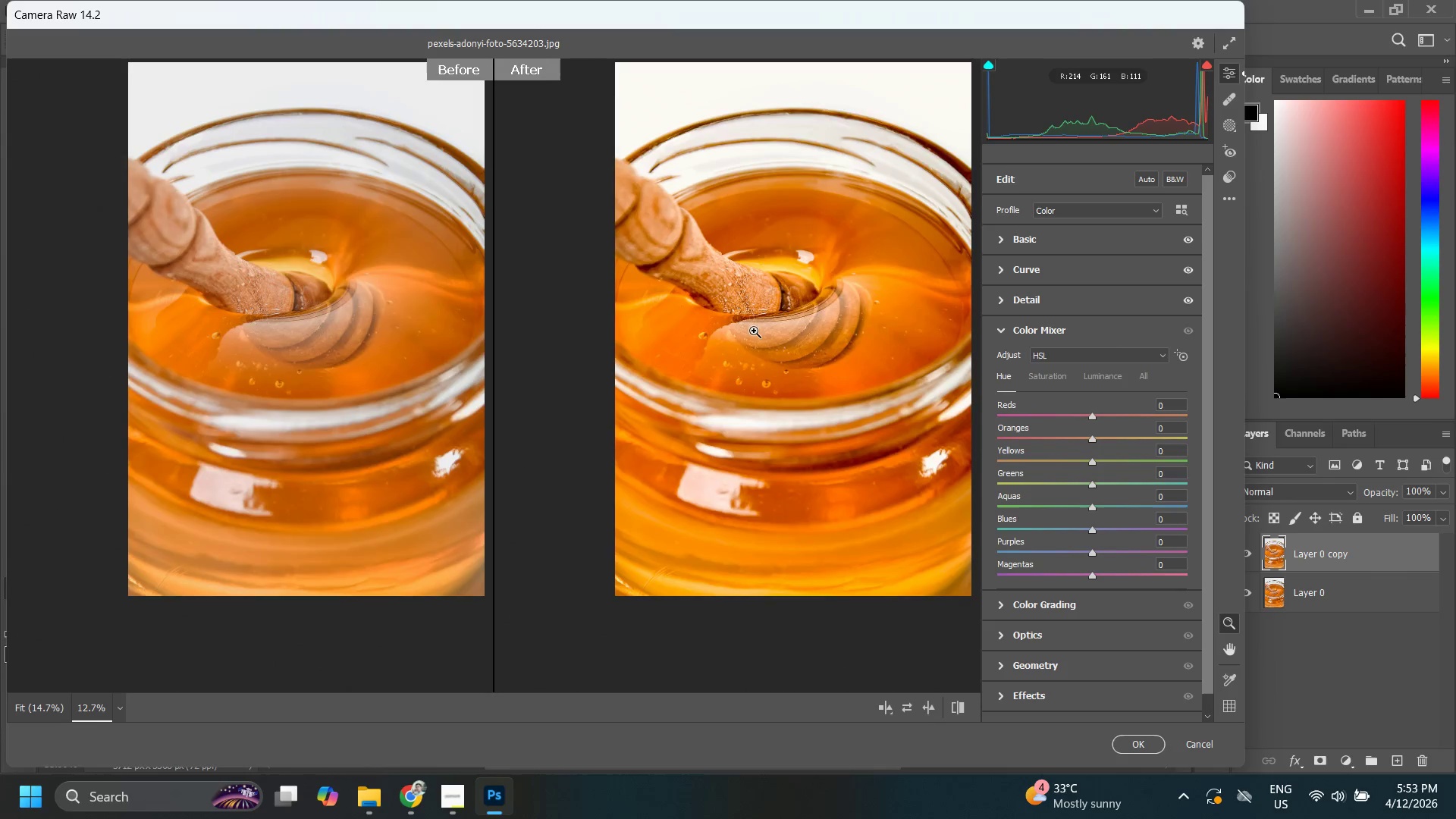 
left_click_drag(start_coordinate=[756, 328], to_coordinate=[803, 328])
 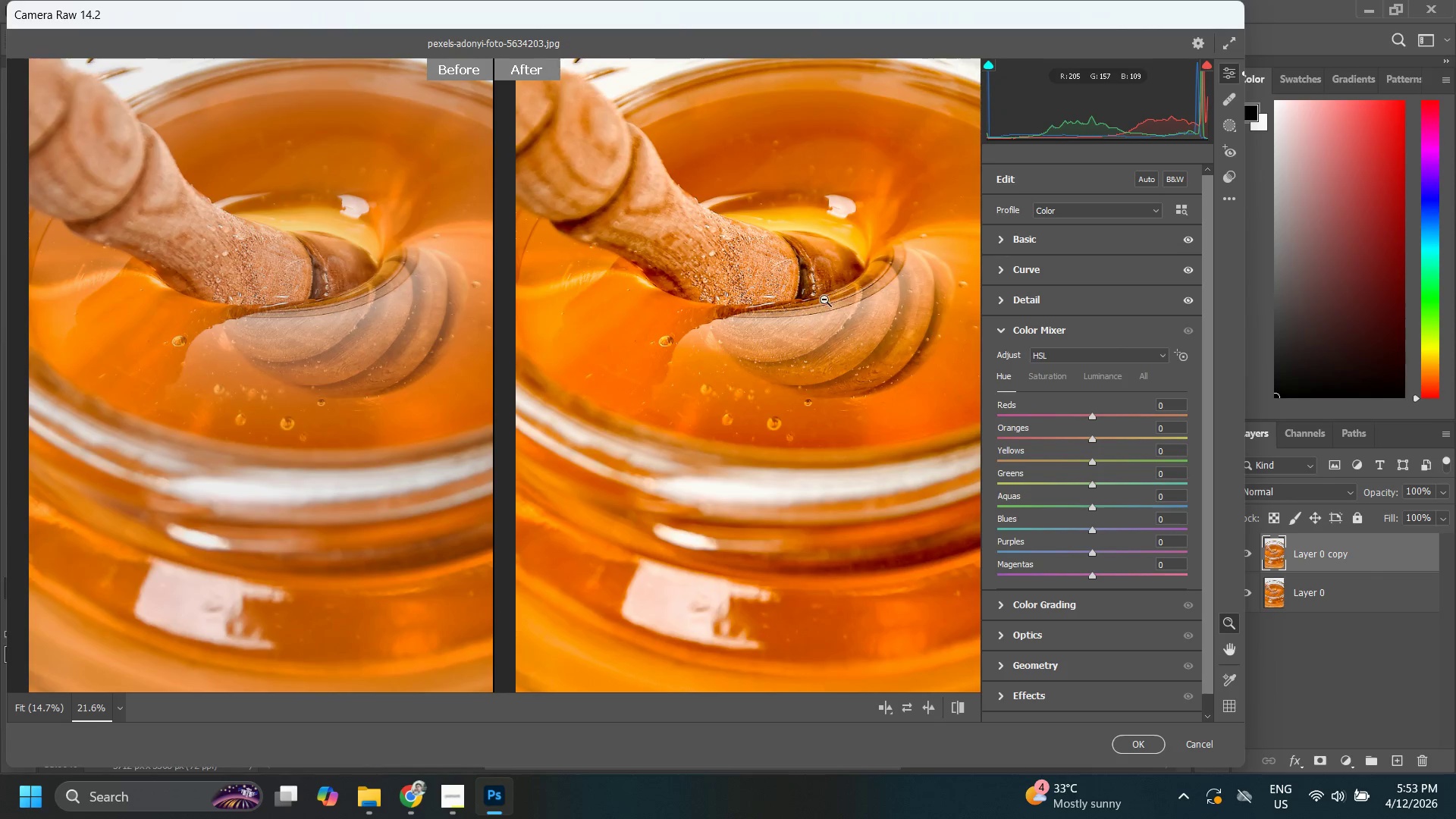 
hold_key(key=Space, duration=0.41)
 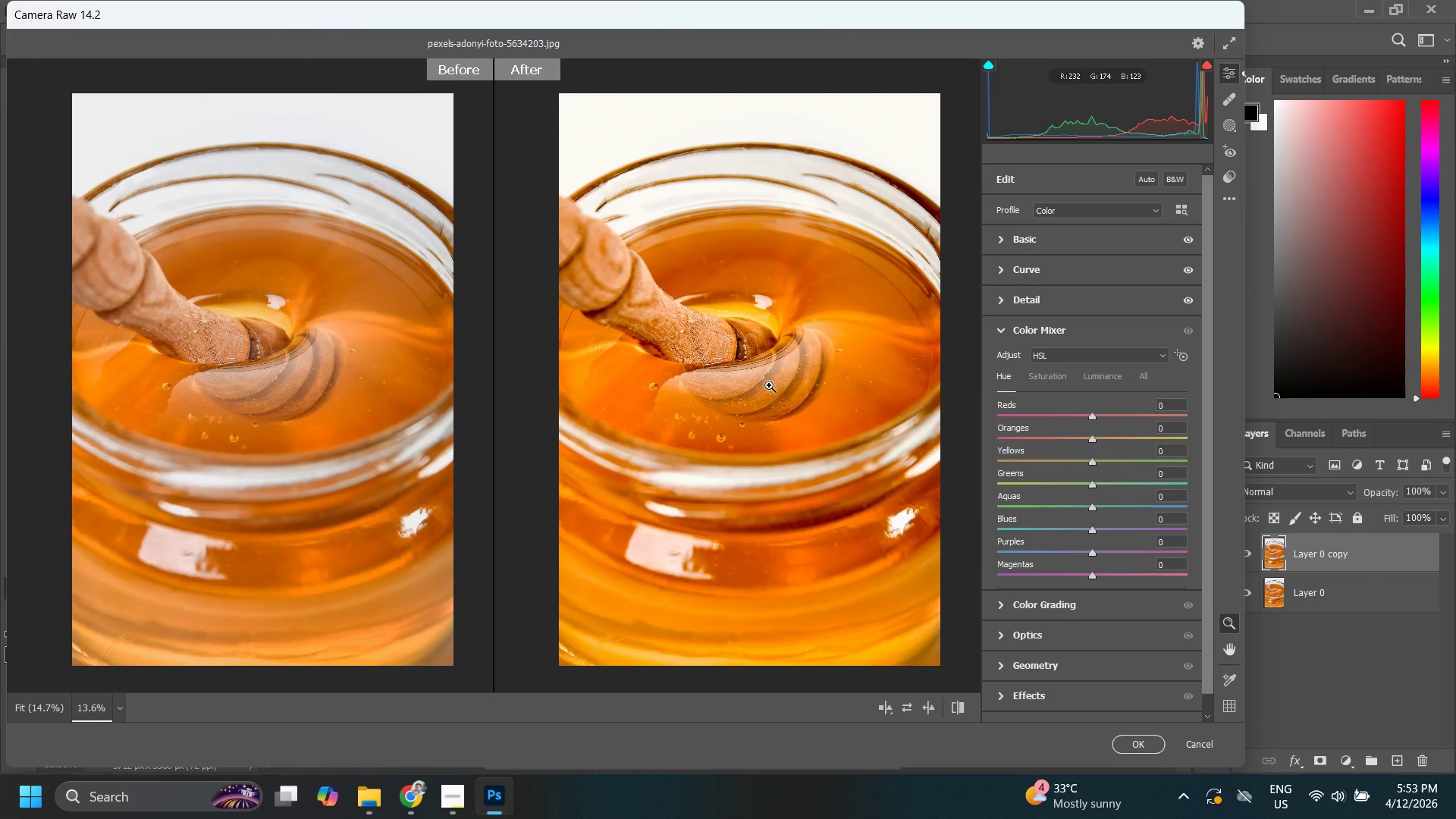 
left_click_drag(start_coordinate=[819, 296], to_coordinate=[712, 369])
 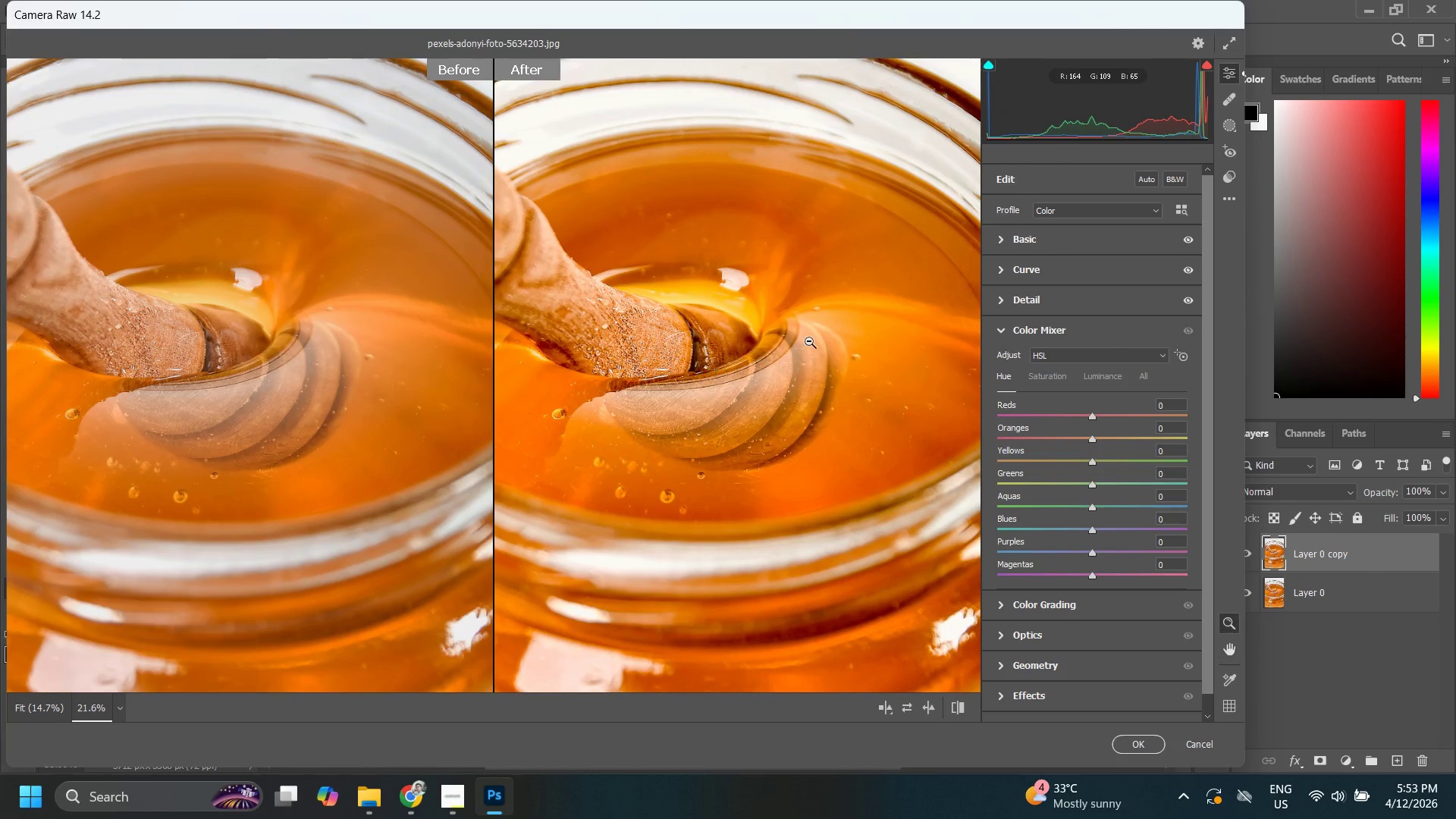 
left_click_drag(start_coordinate=[811, 340], to_coordinate=[769, 385])
 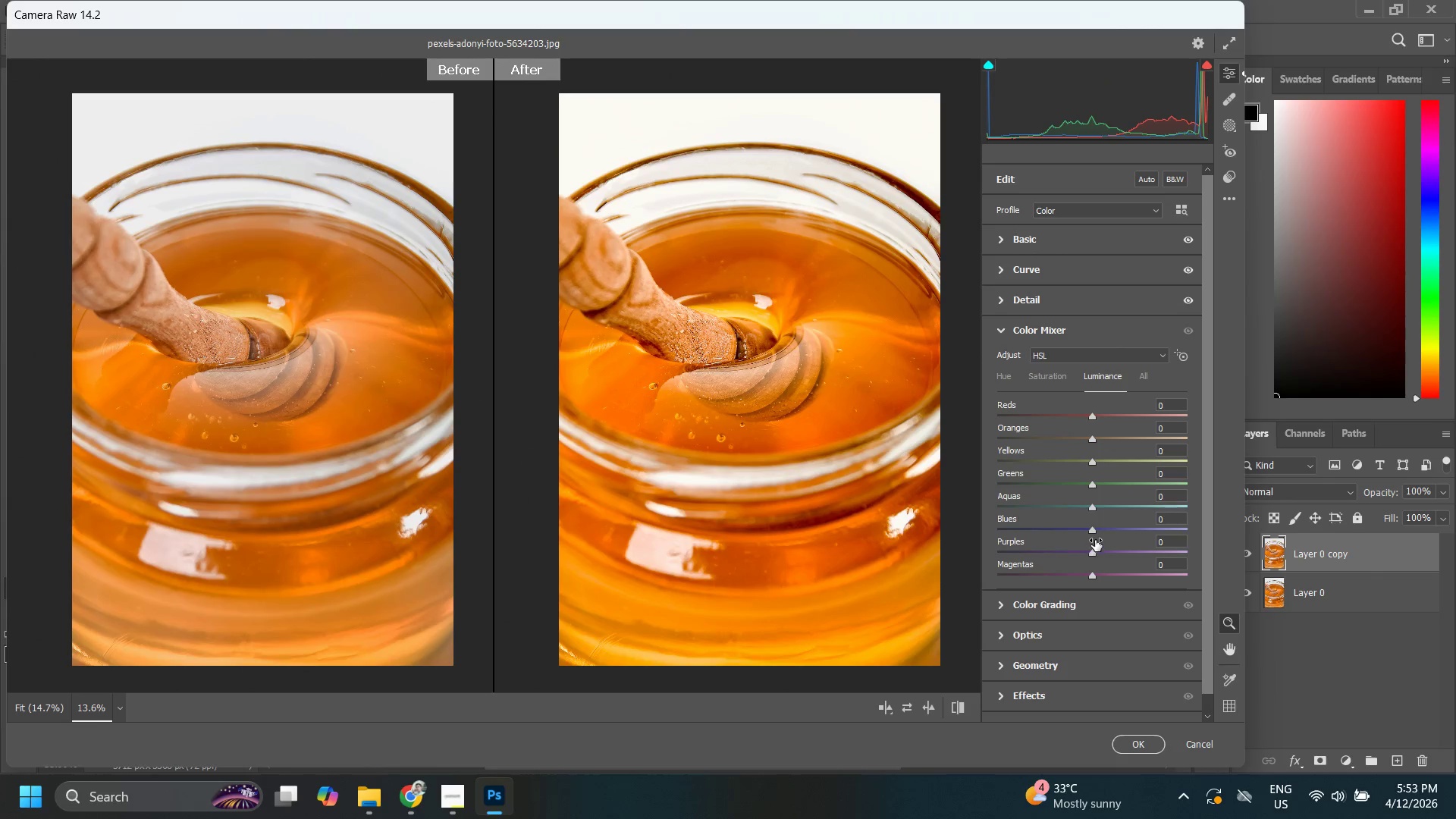 
left_click_drag(start_coordinate=[1094, 535], to_coordinate=[758, 553])
 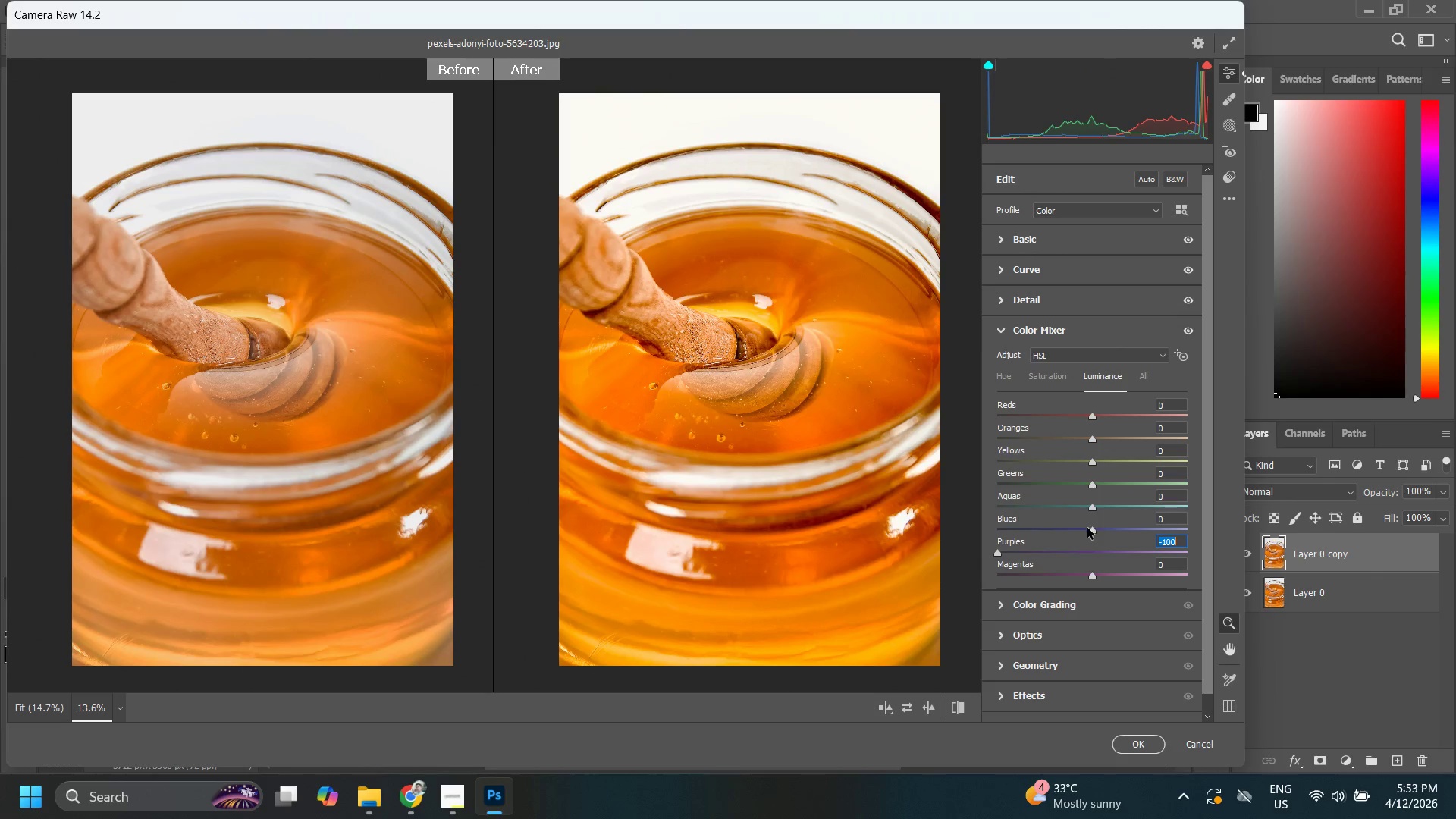 
left_click_drag(start_coordinate=[1087, 529], to_coordinate=[1100, 549])
 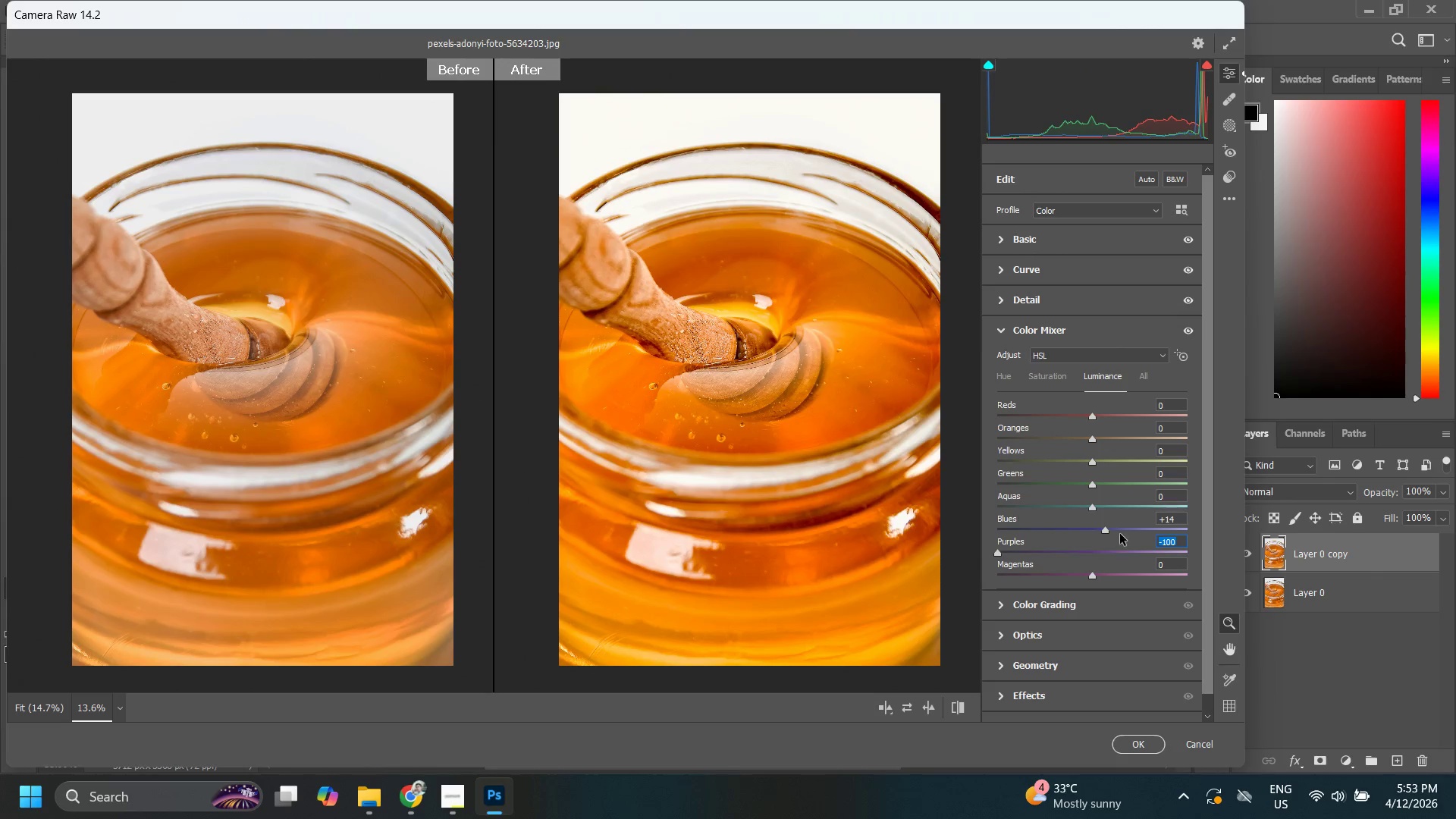 
key(Control+Z)
 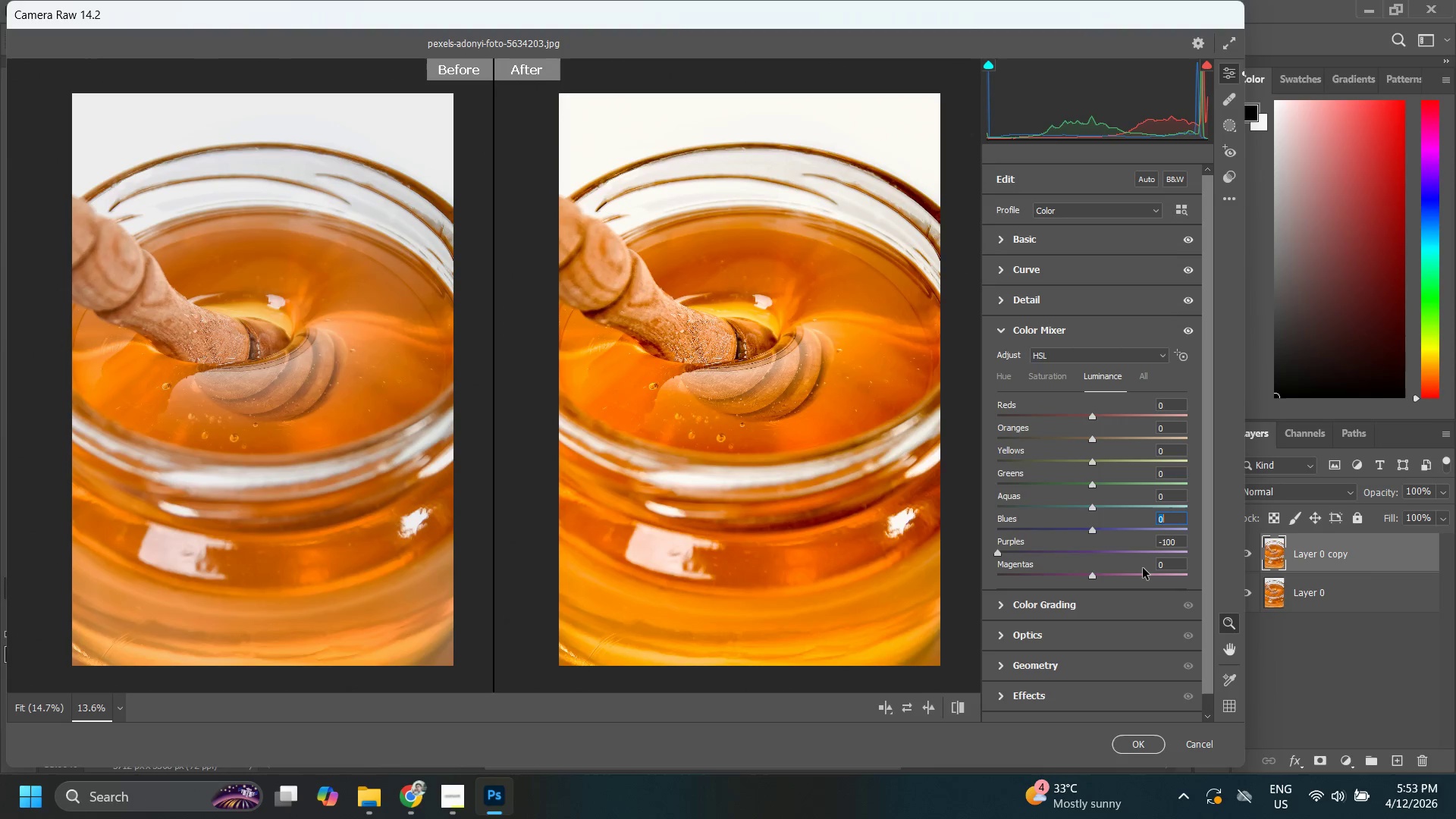 
key(Control+ControlLeft)
 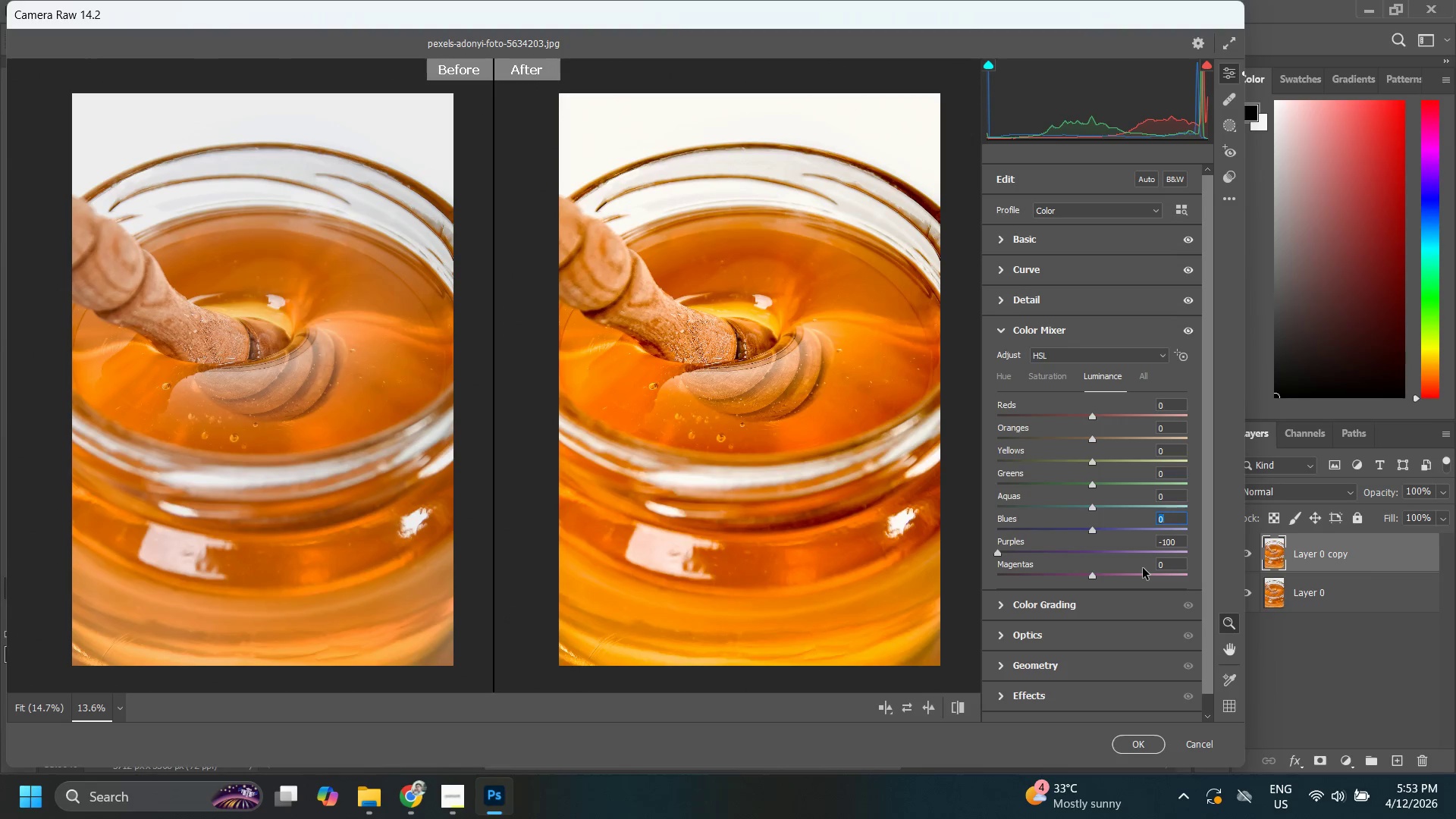 
key(Z)
 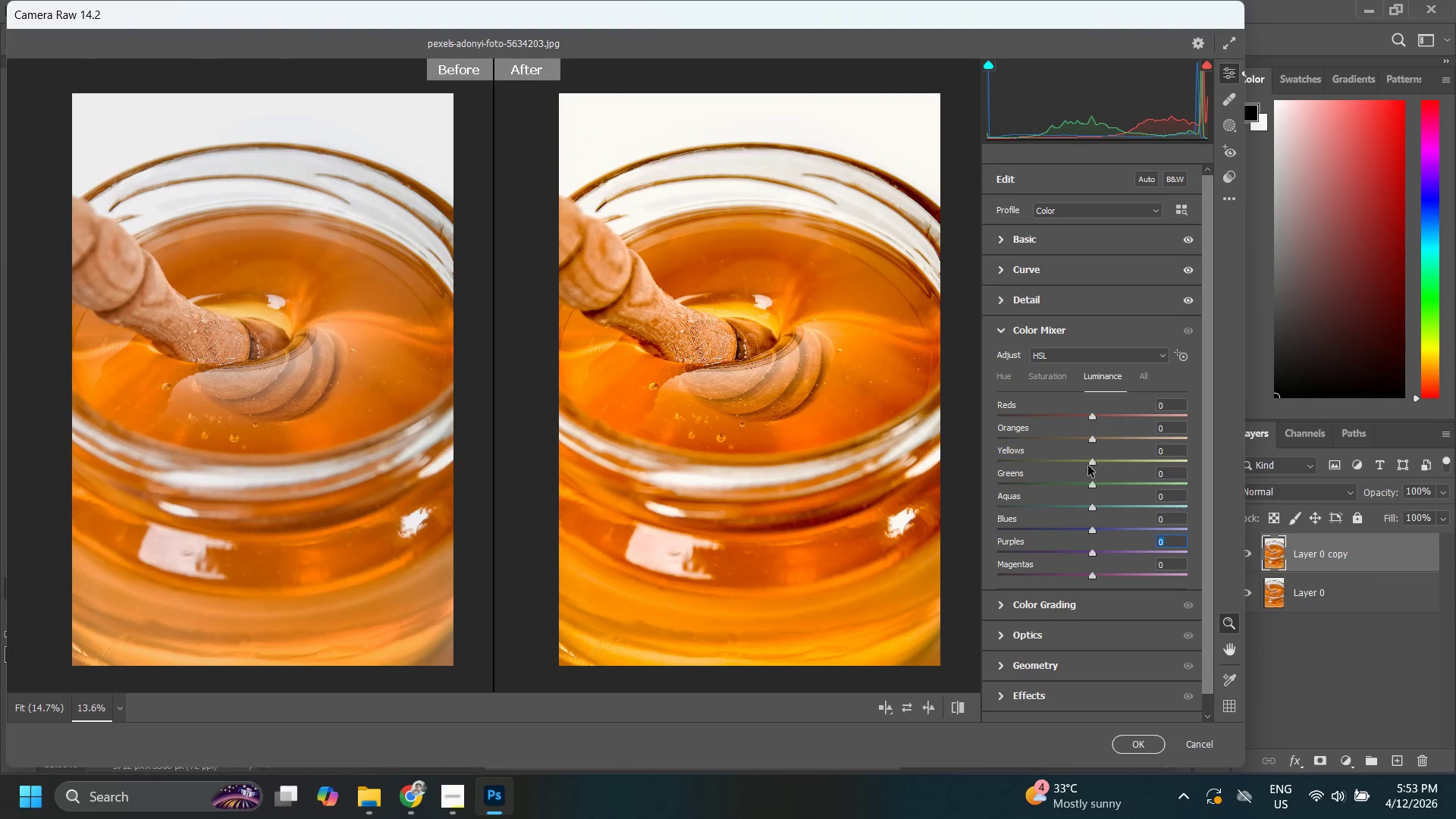 
left_click_drag(start_coordinate=[1092, 462], to_coordinate=[1104, 433])
 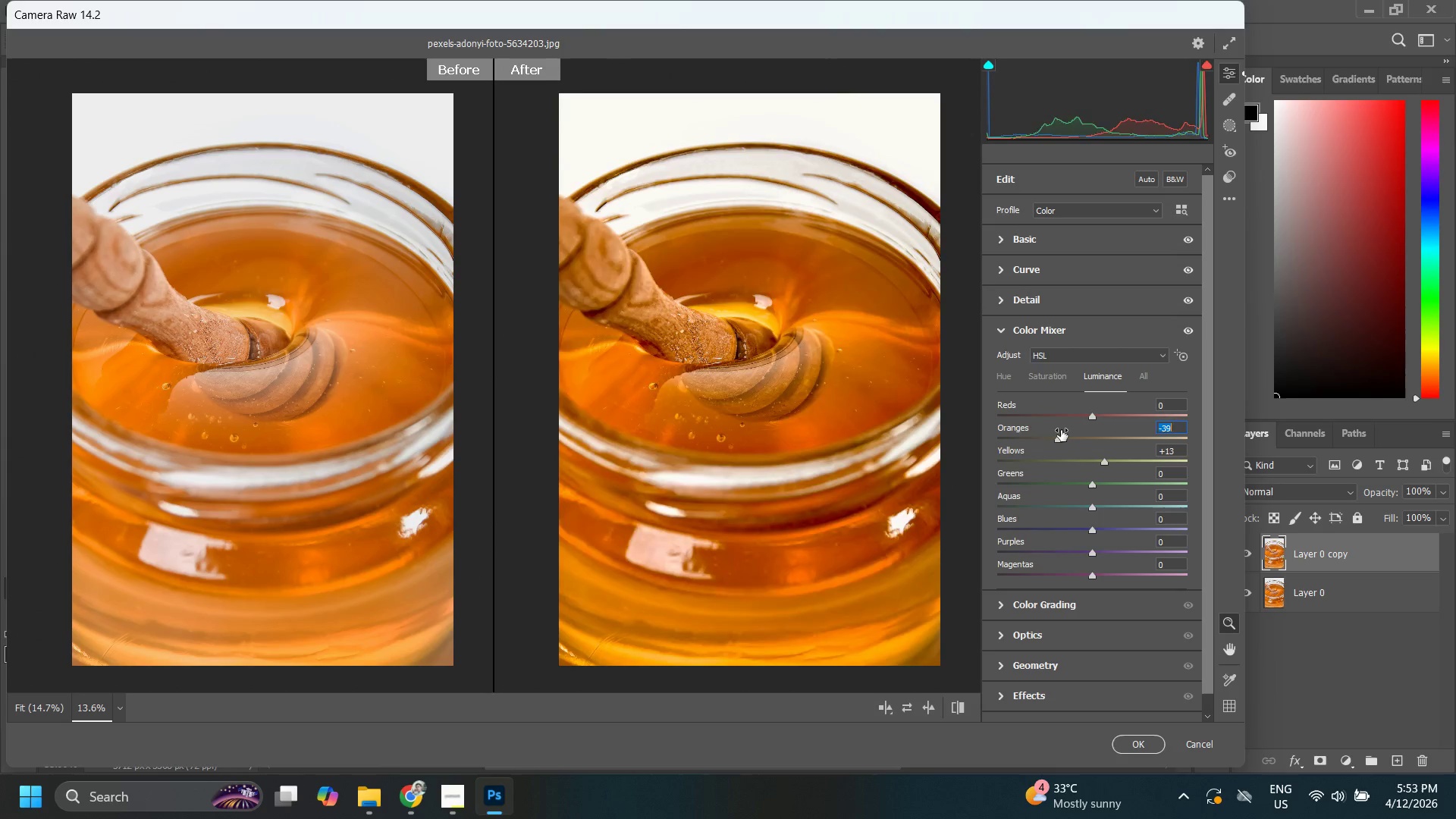 
wait(9.64)
 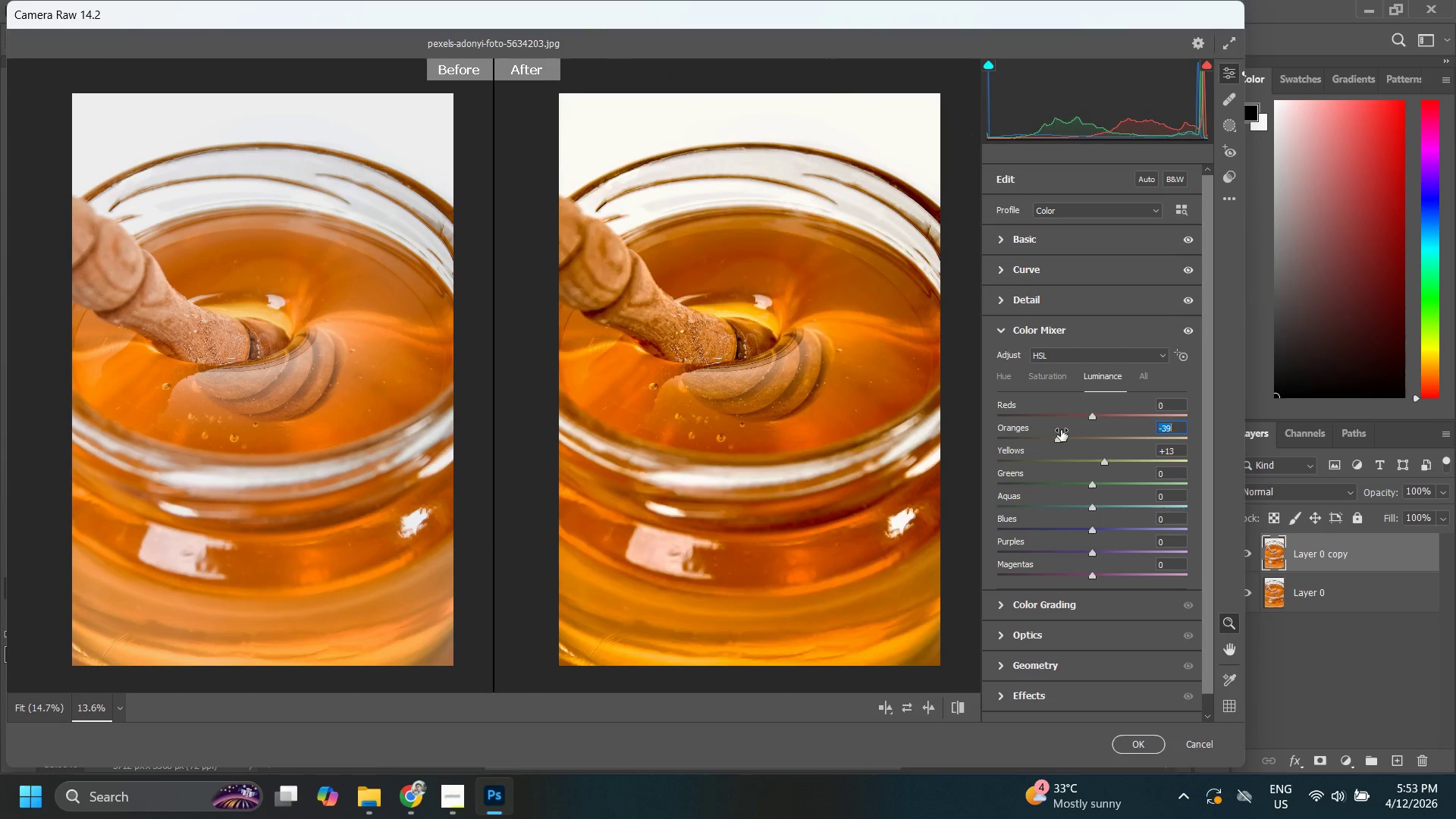 
left_click([1058, 381])
 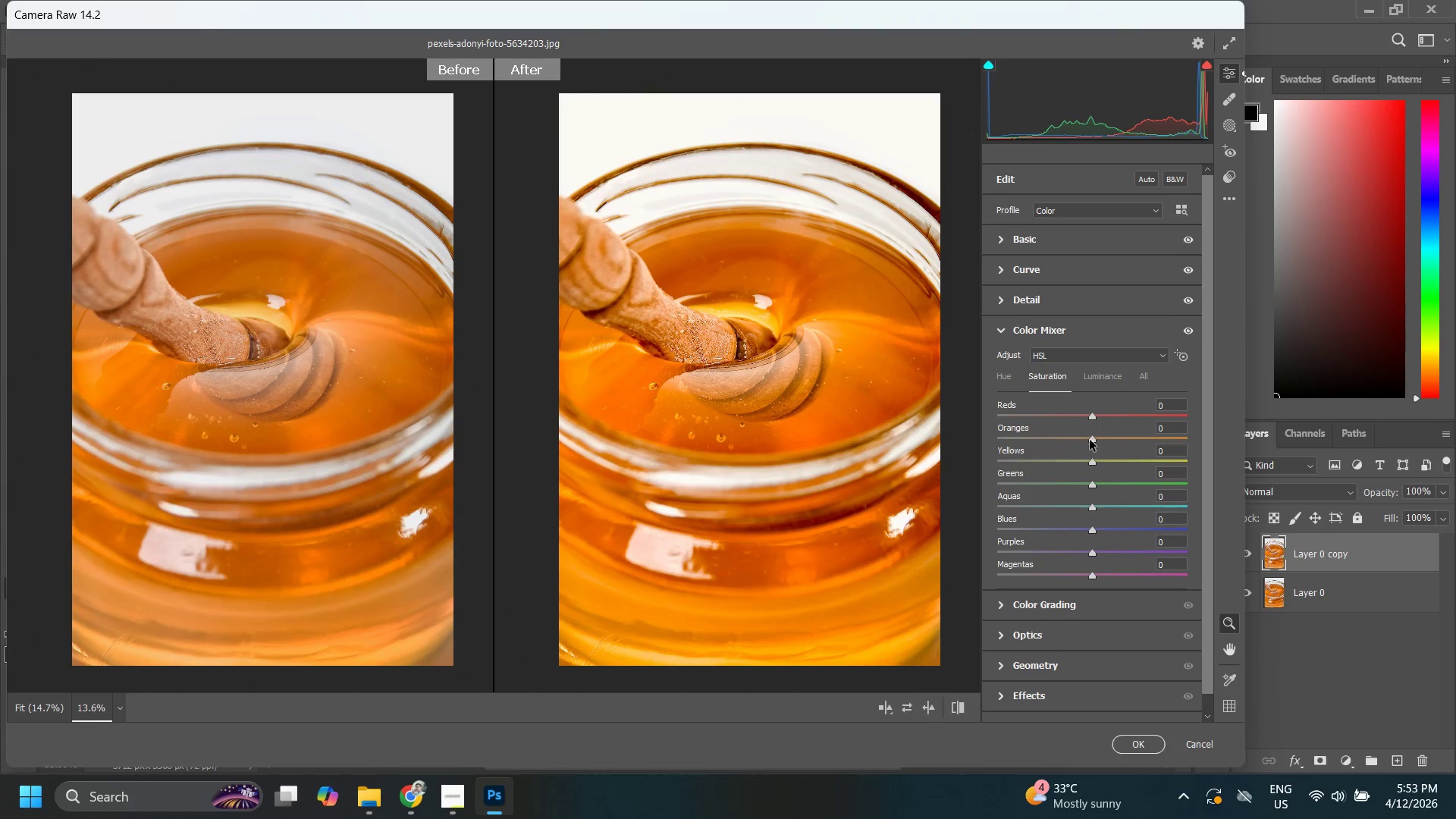 
left_click_drag(start_coordinate=[1090, 437], to_coordinate=[1099, 443])
 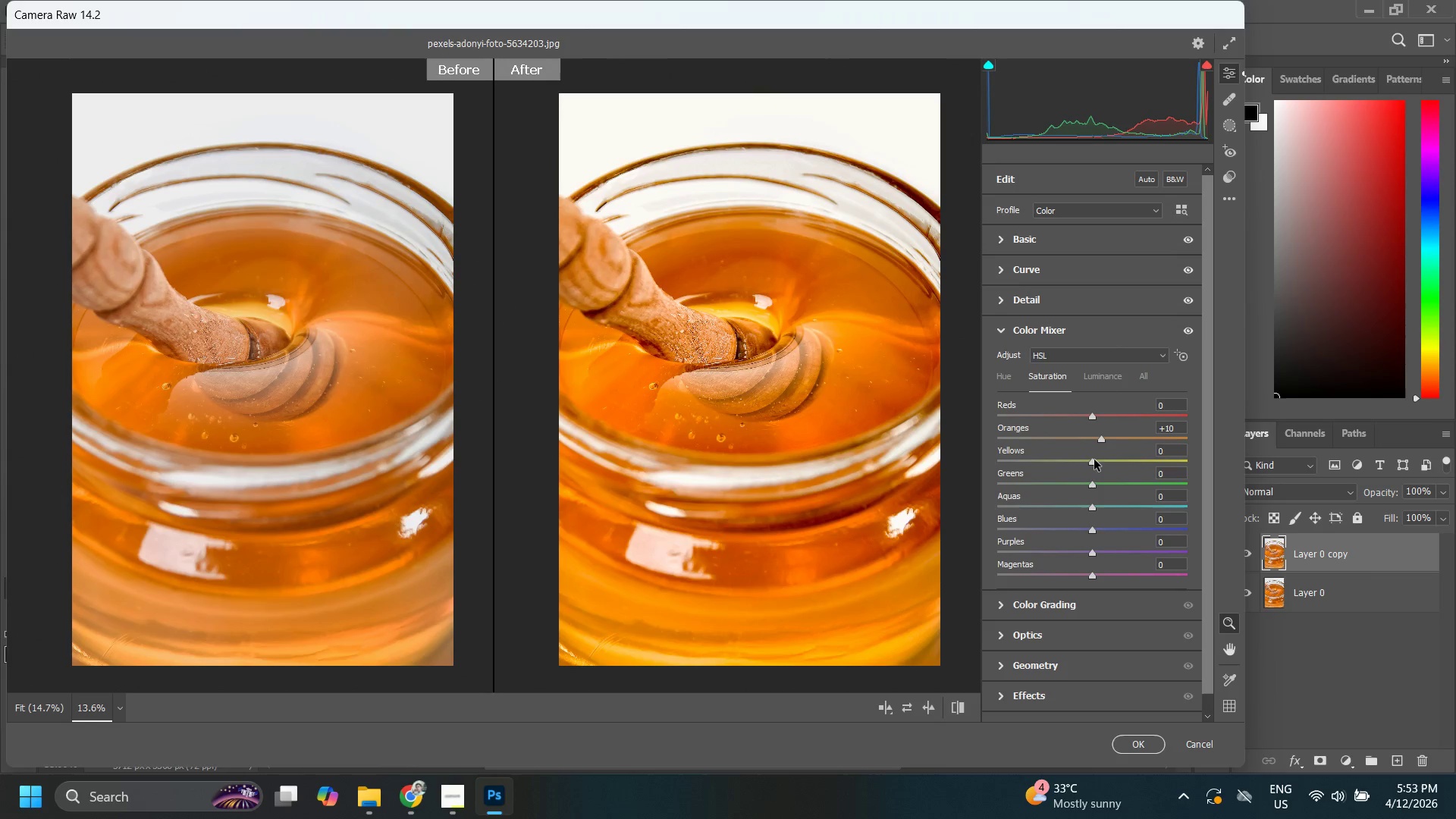 
left_click_drag(start_coordinate=[1094, 459], to_coordinate=[1100, 463])
 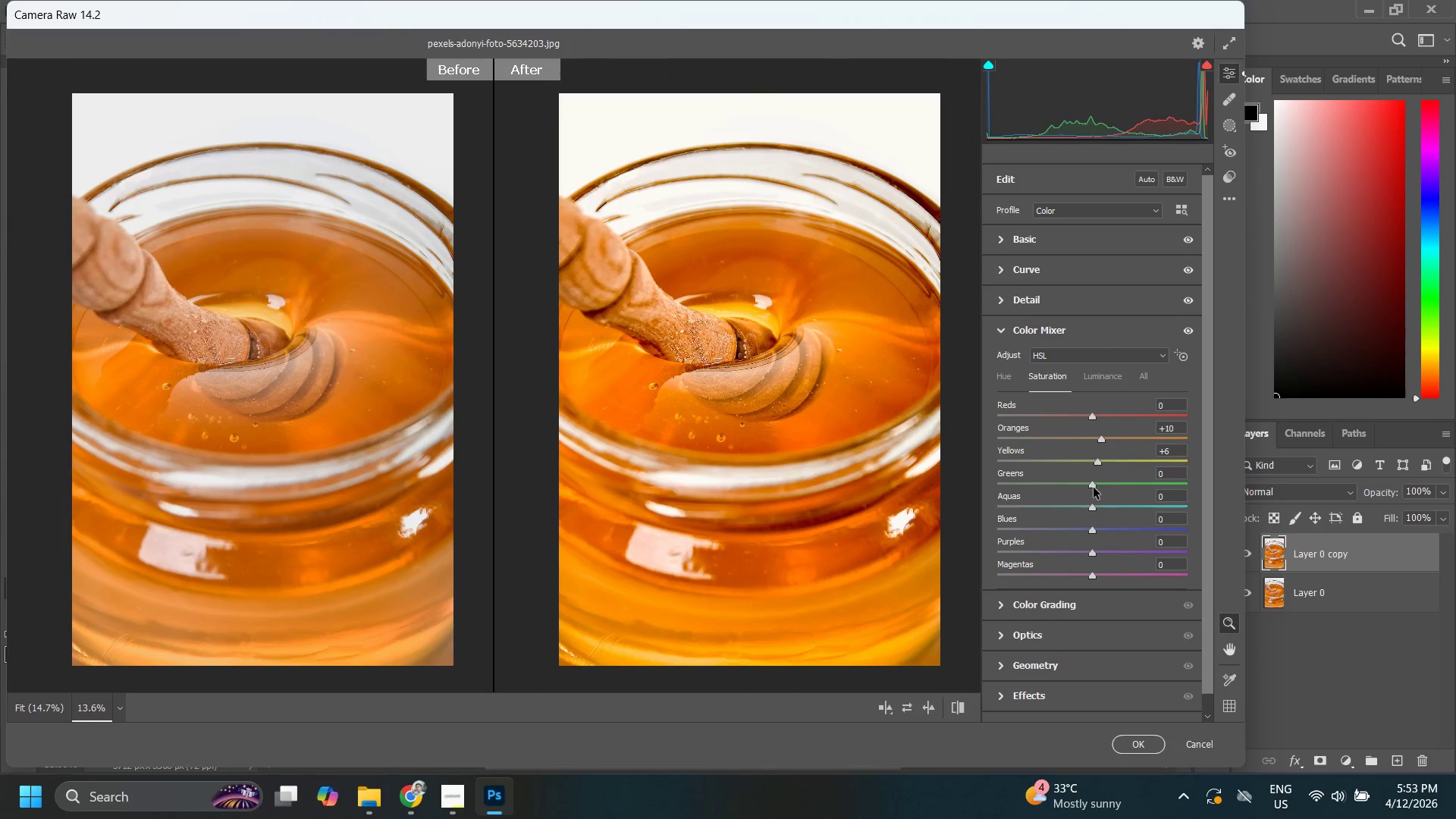 
left_click_drag(start_coordinate=[1087, 485], to_coordinate=[1093, 488])
 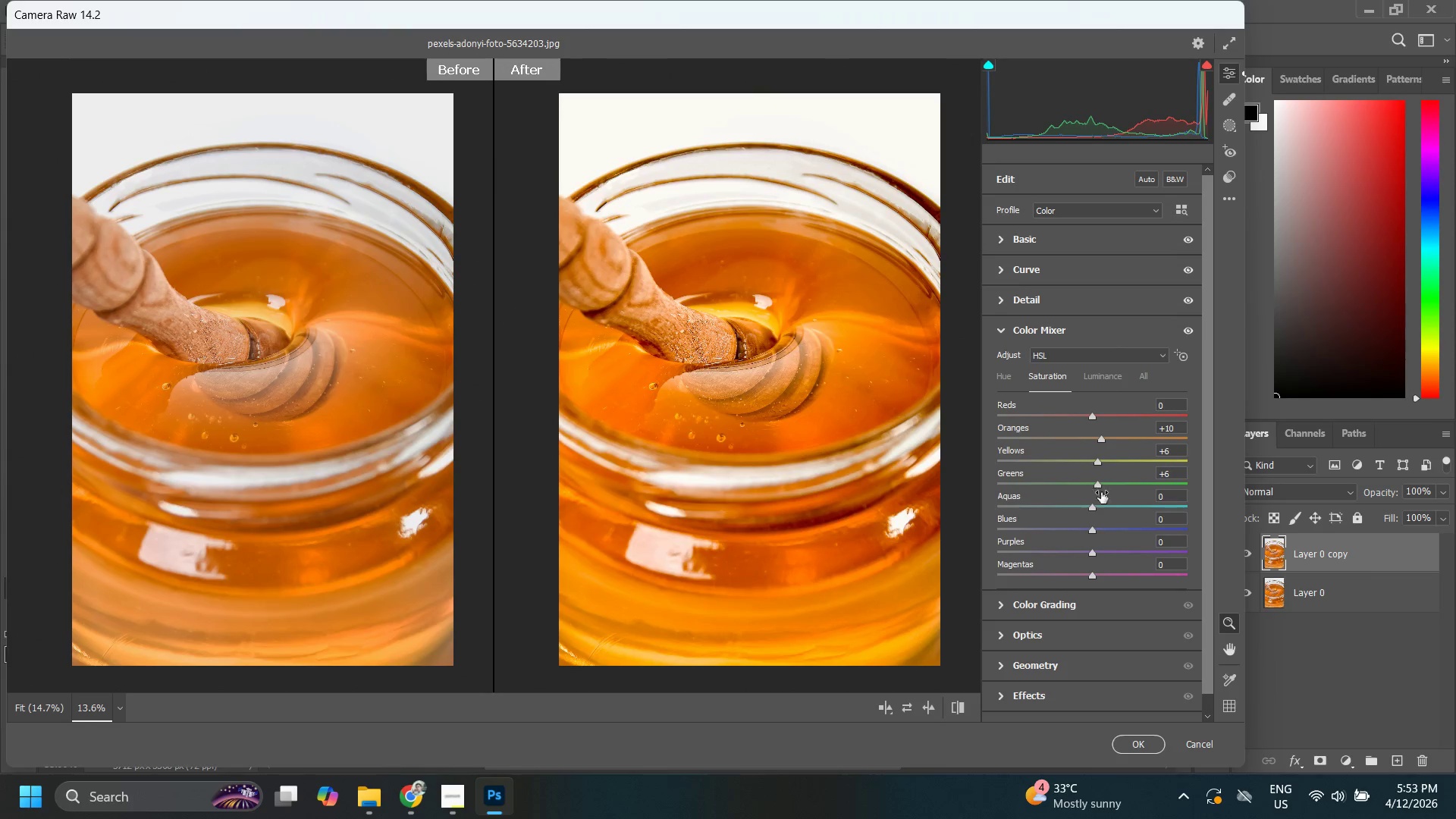 
hold_key(key=ControlLeft, duration=0.53)
 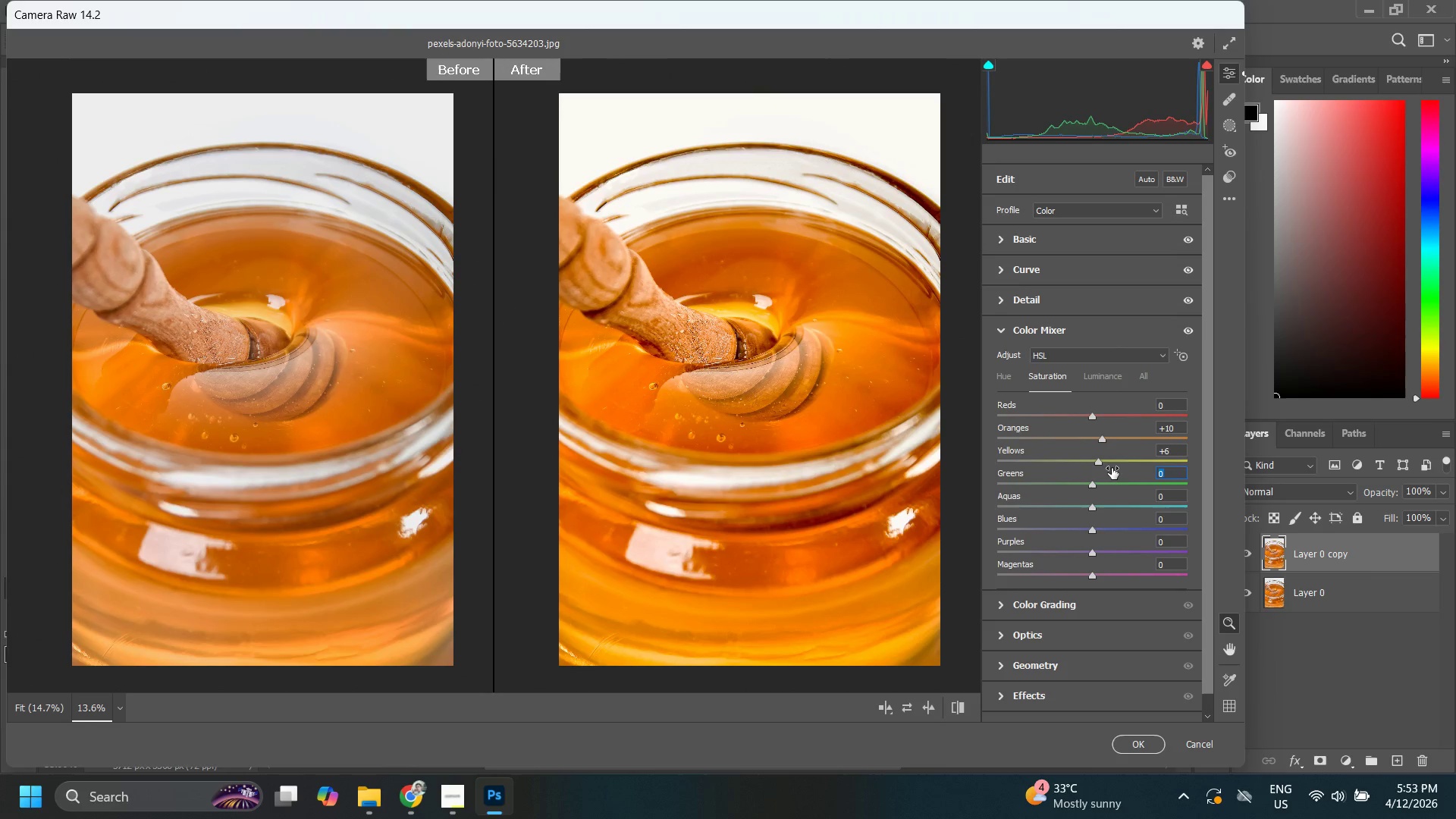 
key(Z)
 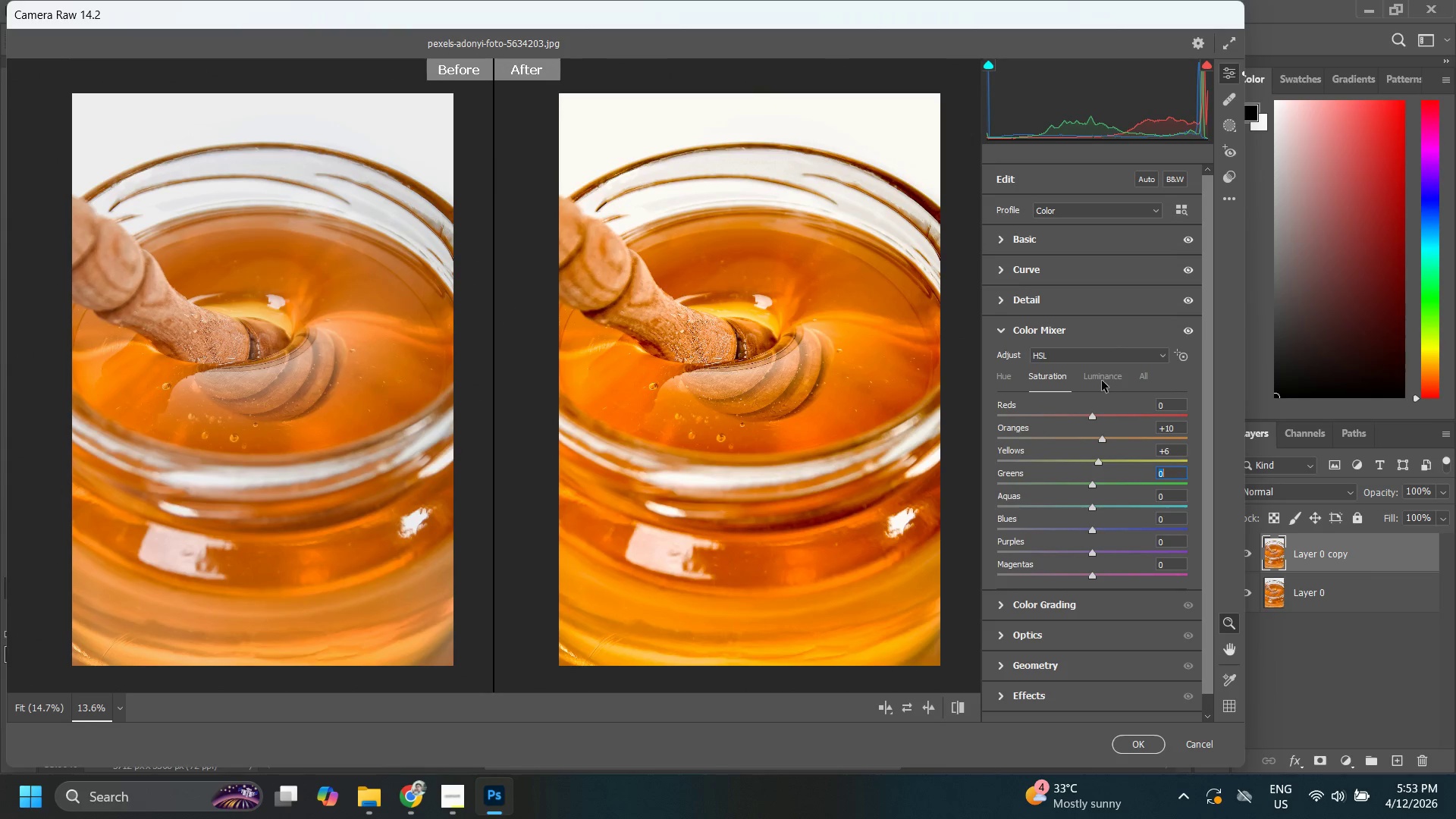 
scroll: coordinate [1068, 551], scroll_direction: down, amount: 1.0
 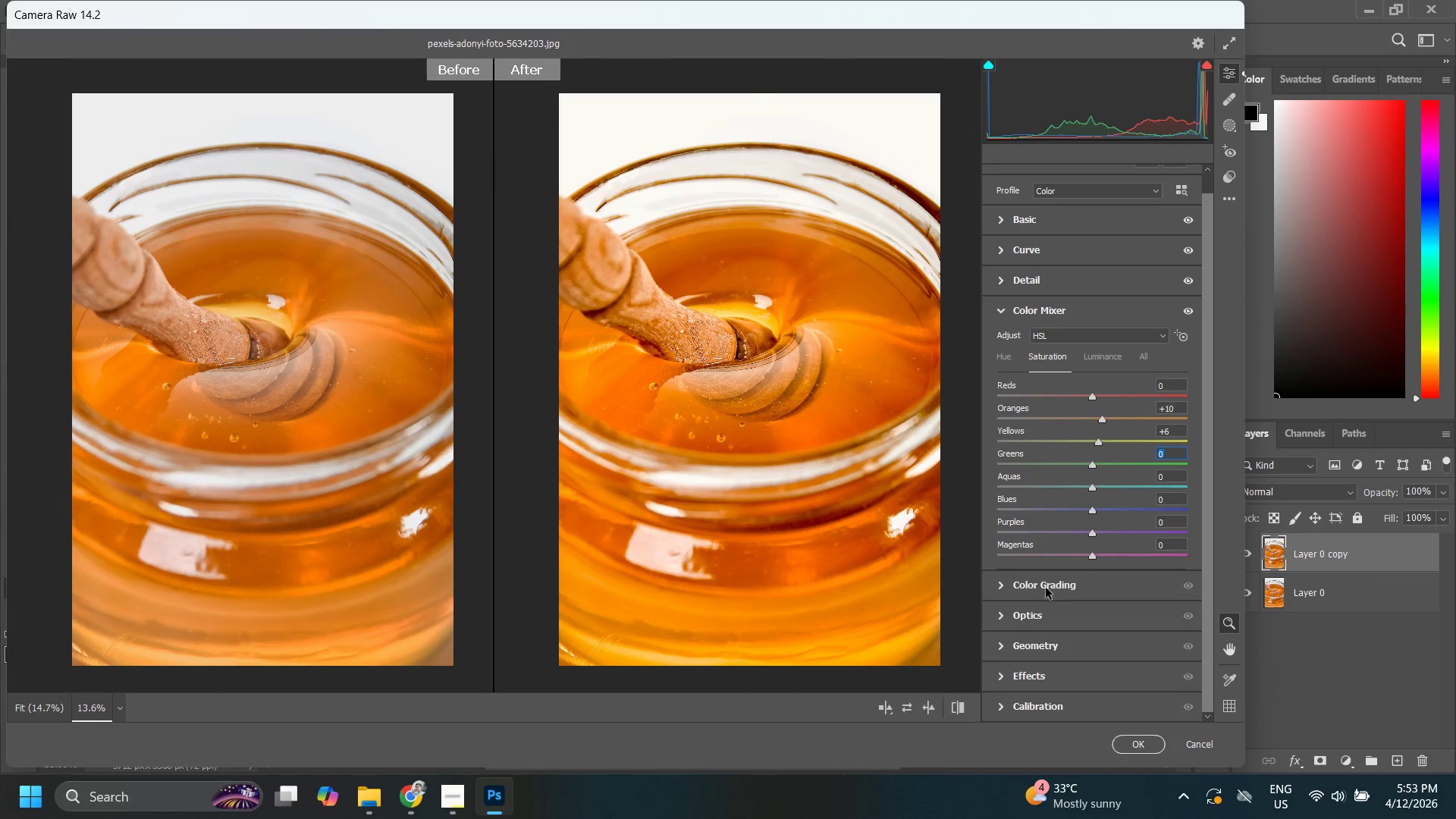 
left_click([1043, 581])
 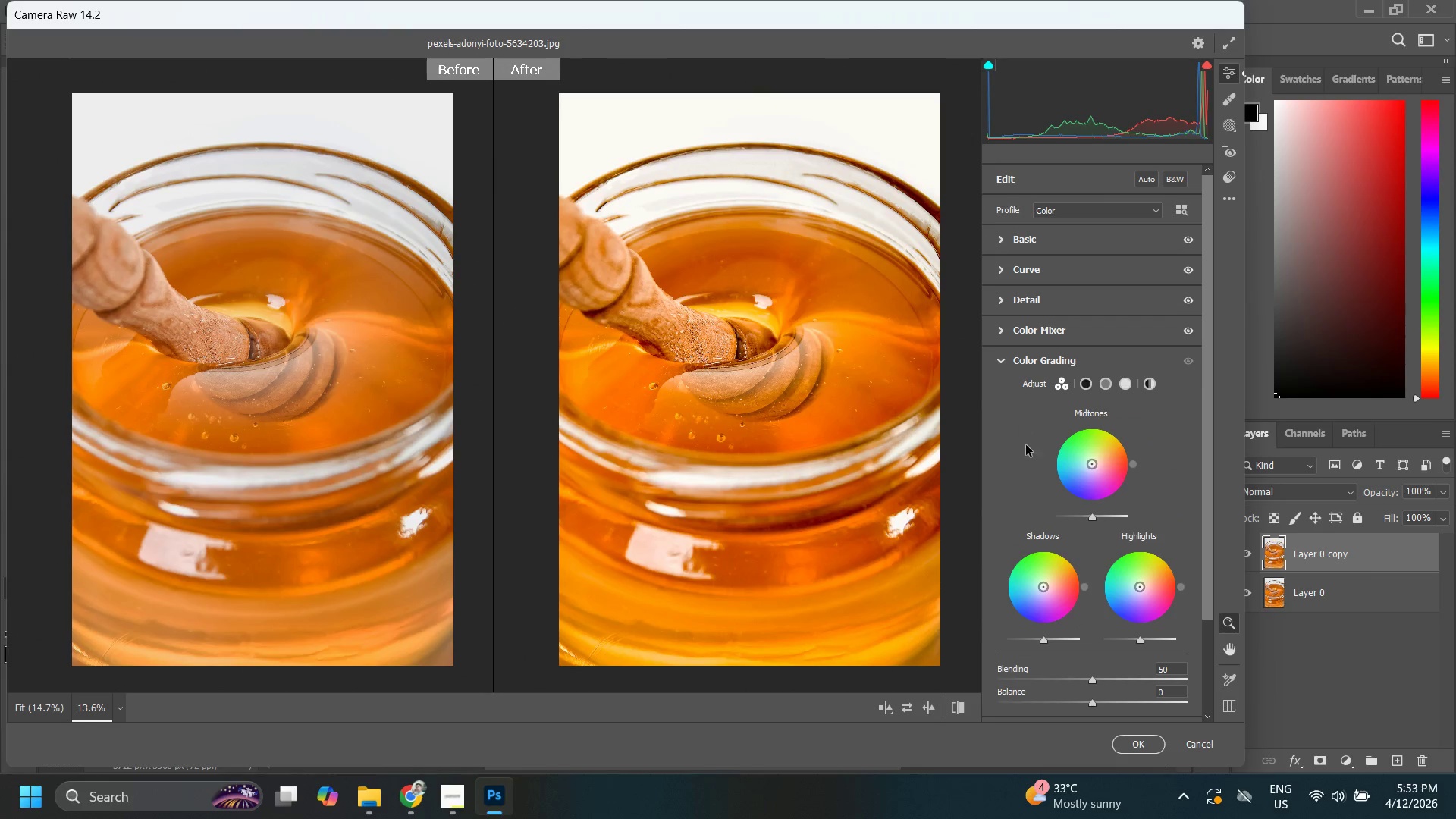 
left_click([1000, 364])
 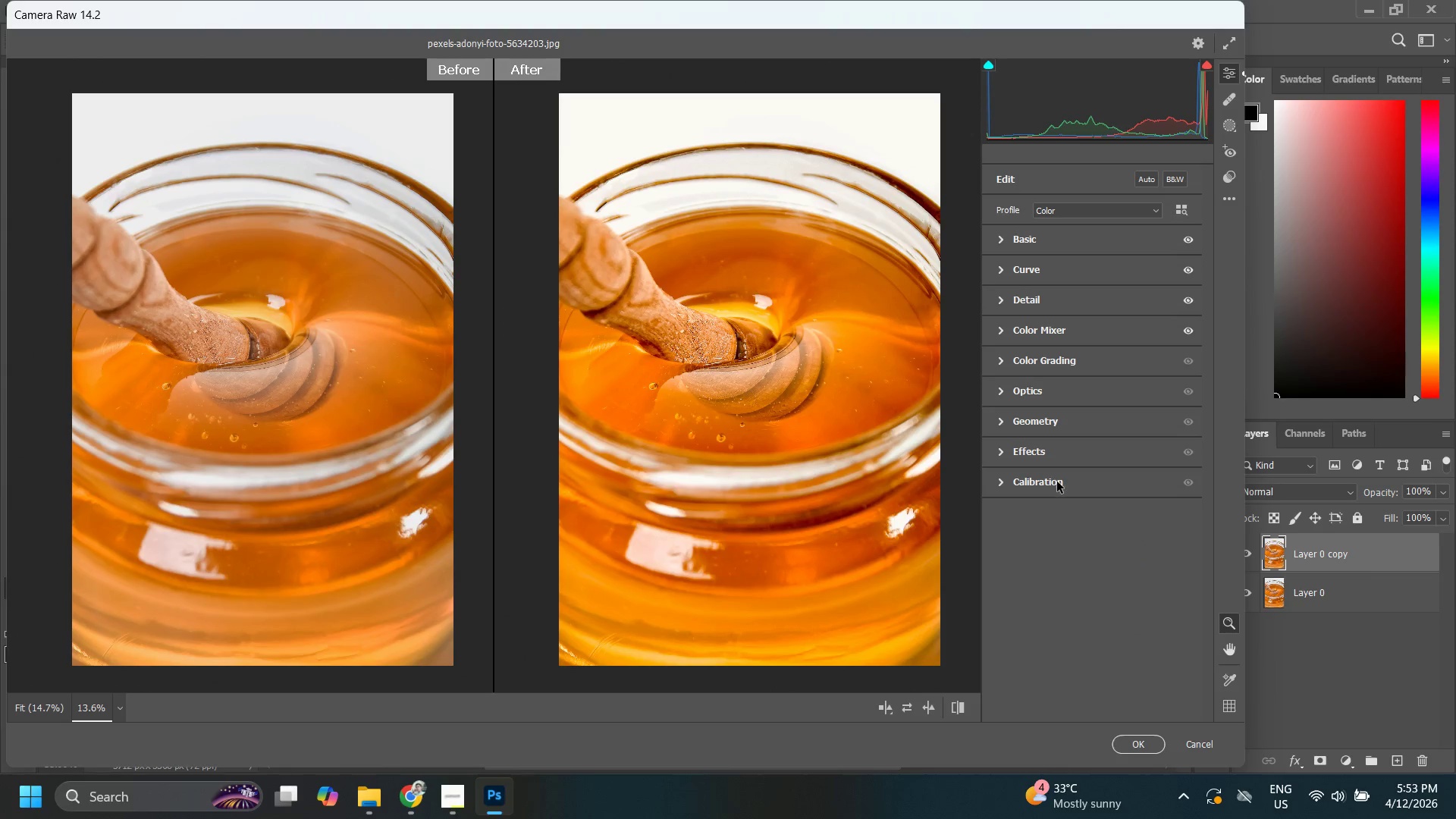 
scroll: coordinate [1057, 482], scroll_direction: down, amount: 1.0
 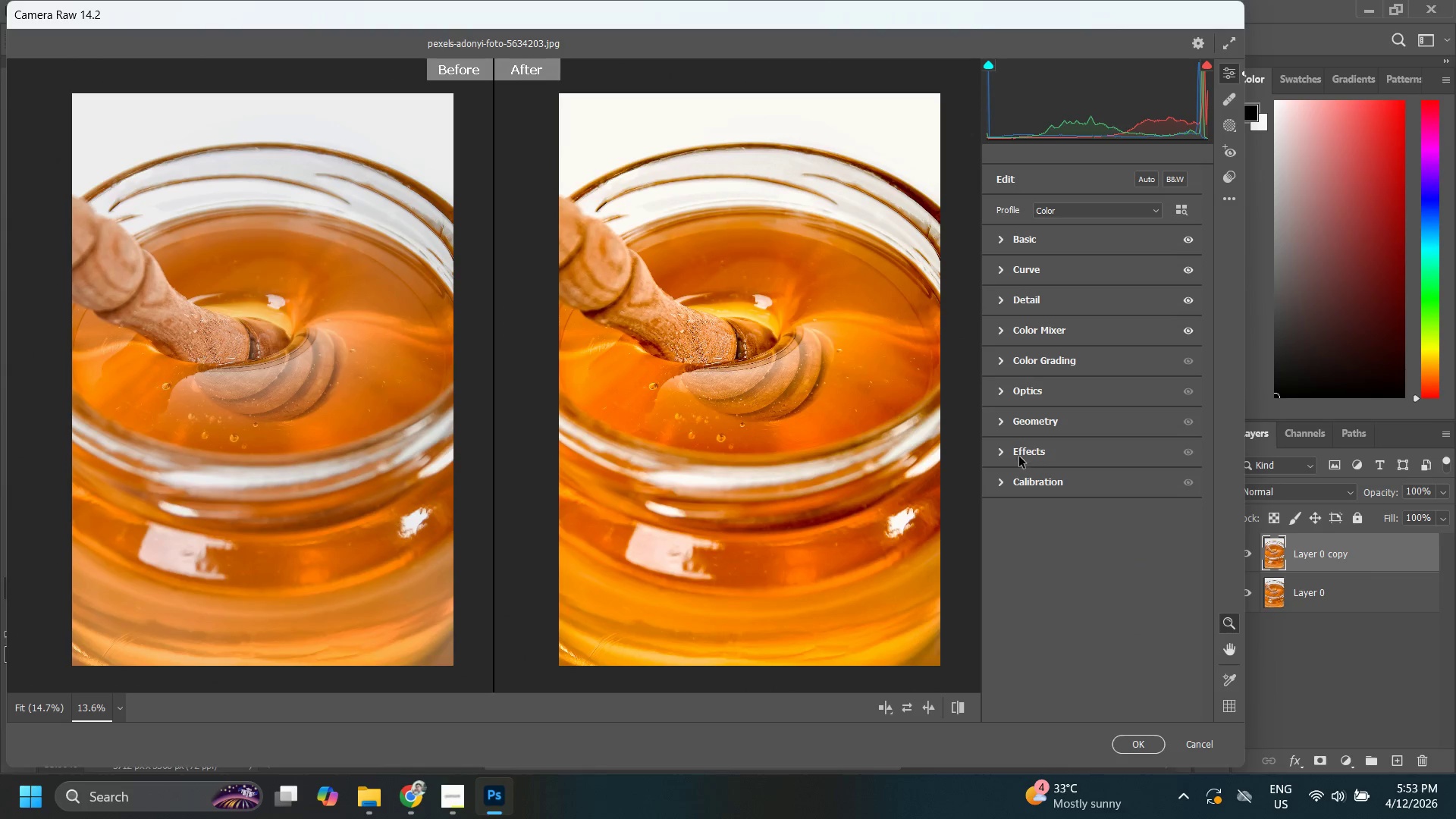 
left_click([1009, 449])
 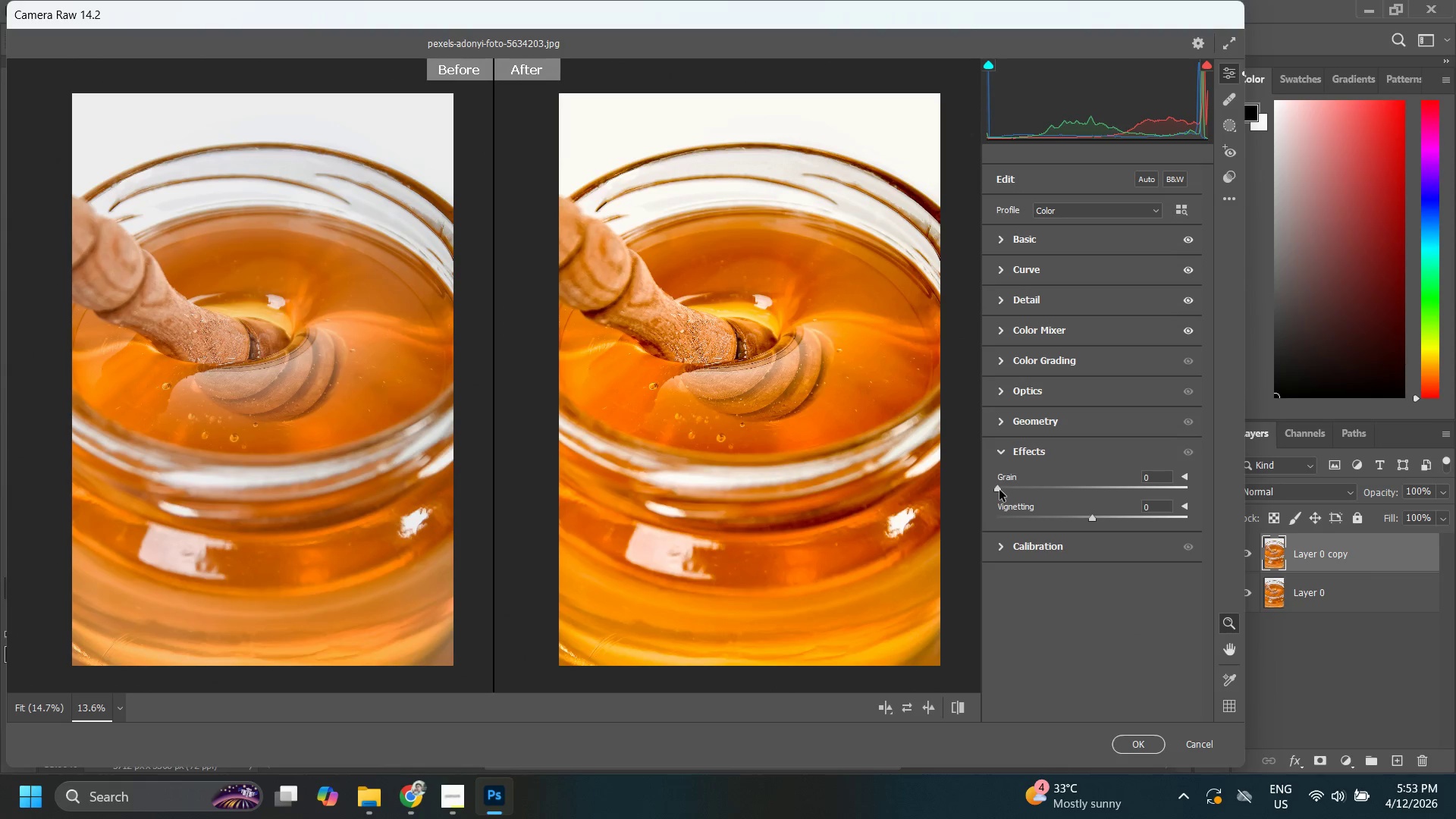 
left_click_drag(start_coordinate=[999, 490], to_coordinate=[1152, 470])
 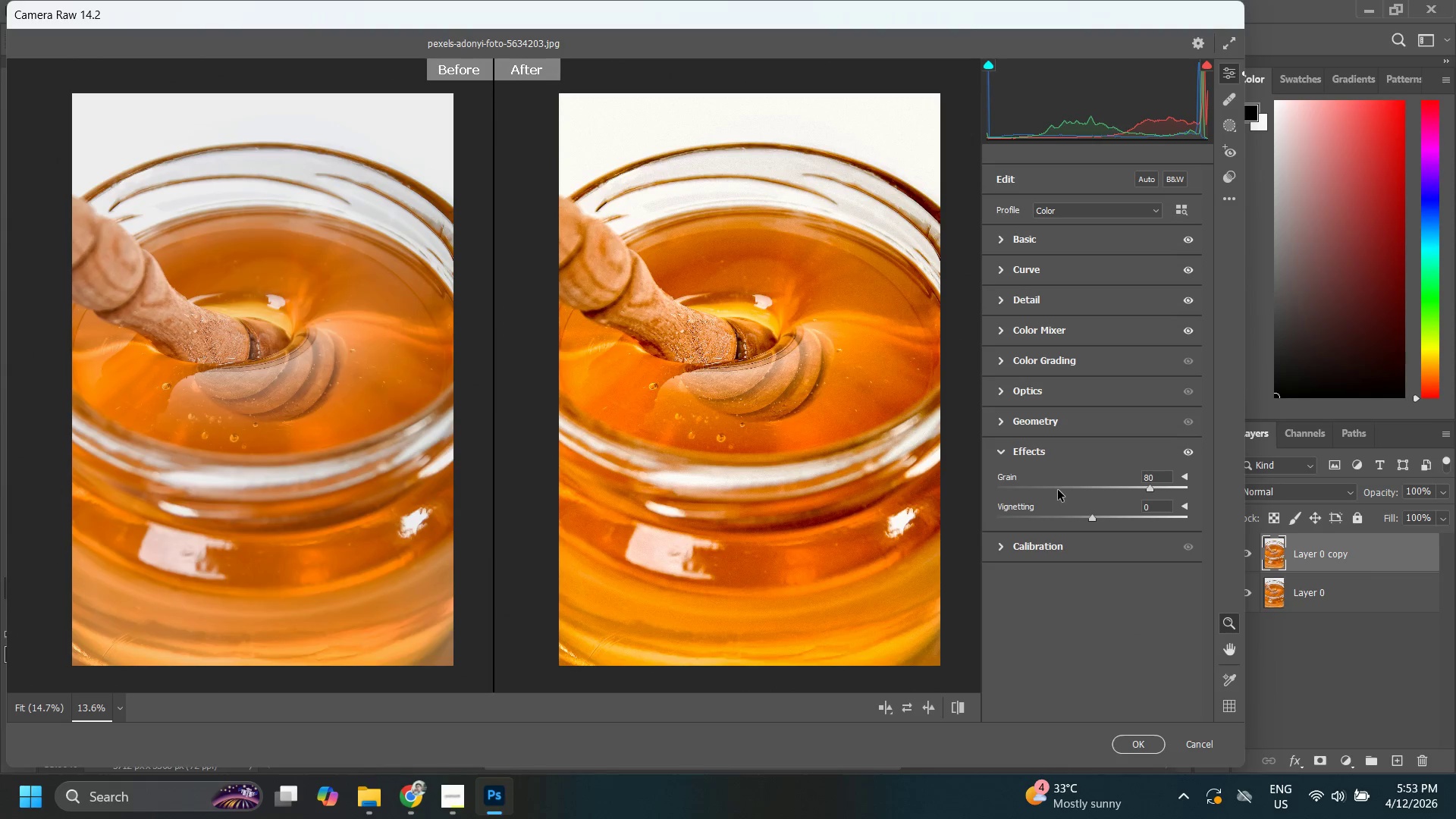 
left_click_drag(start_coordinate=[1036, 491], to_coordinate=[1032, 491])
 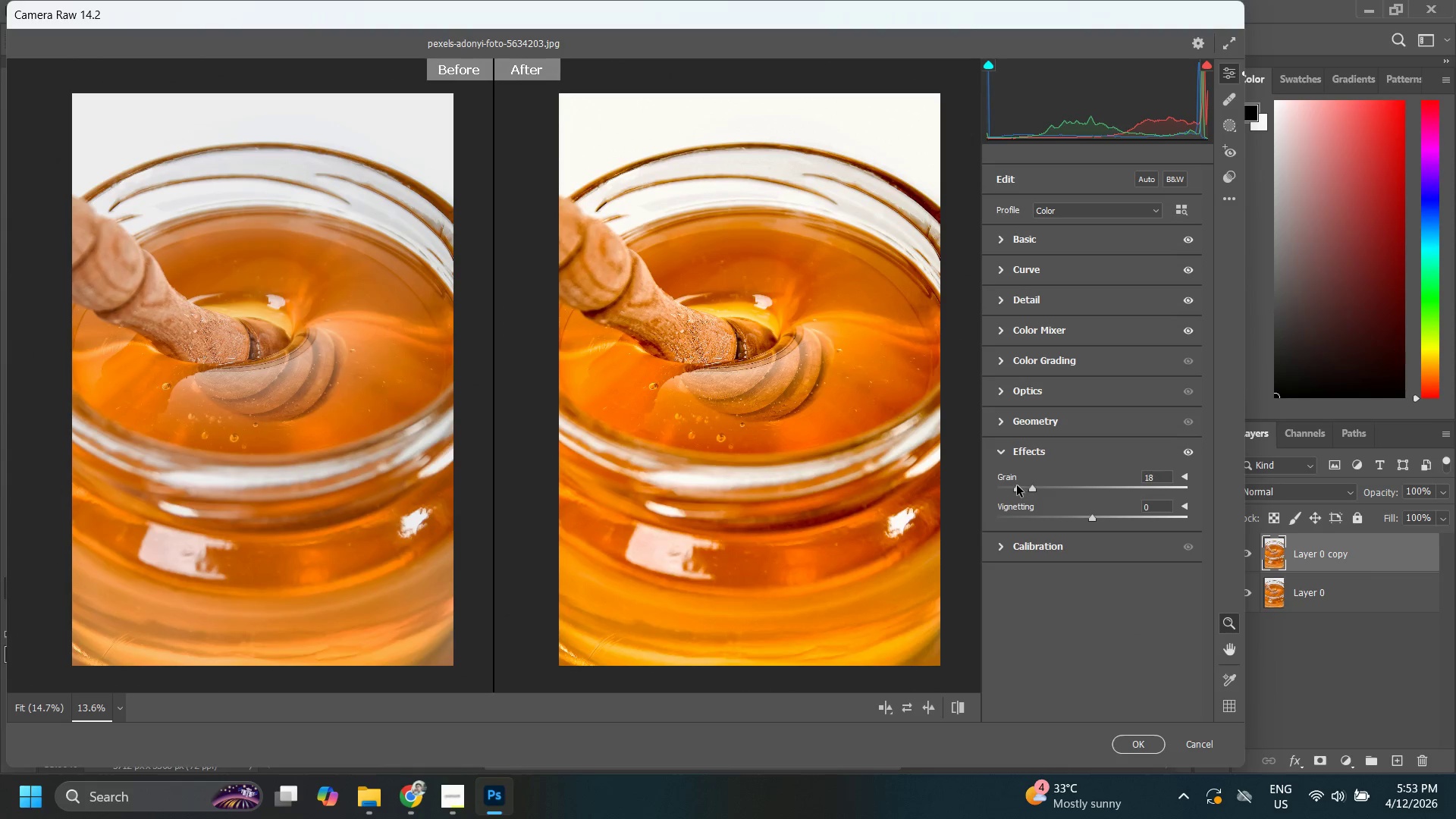 
left_click_drag(start_coordinate=[1018, 485], to_coordinate=[1001, 484])
 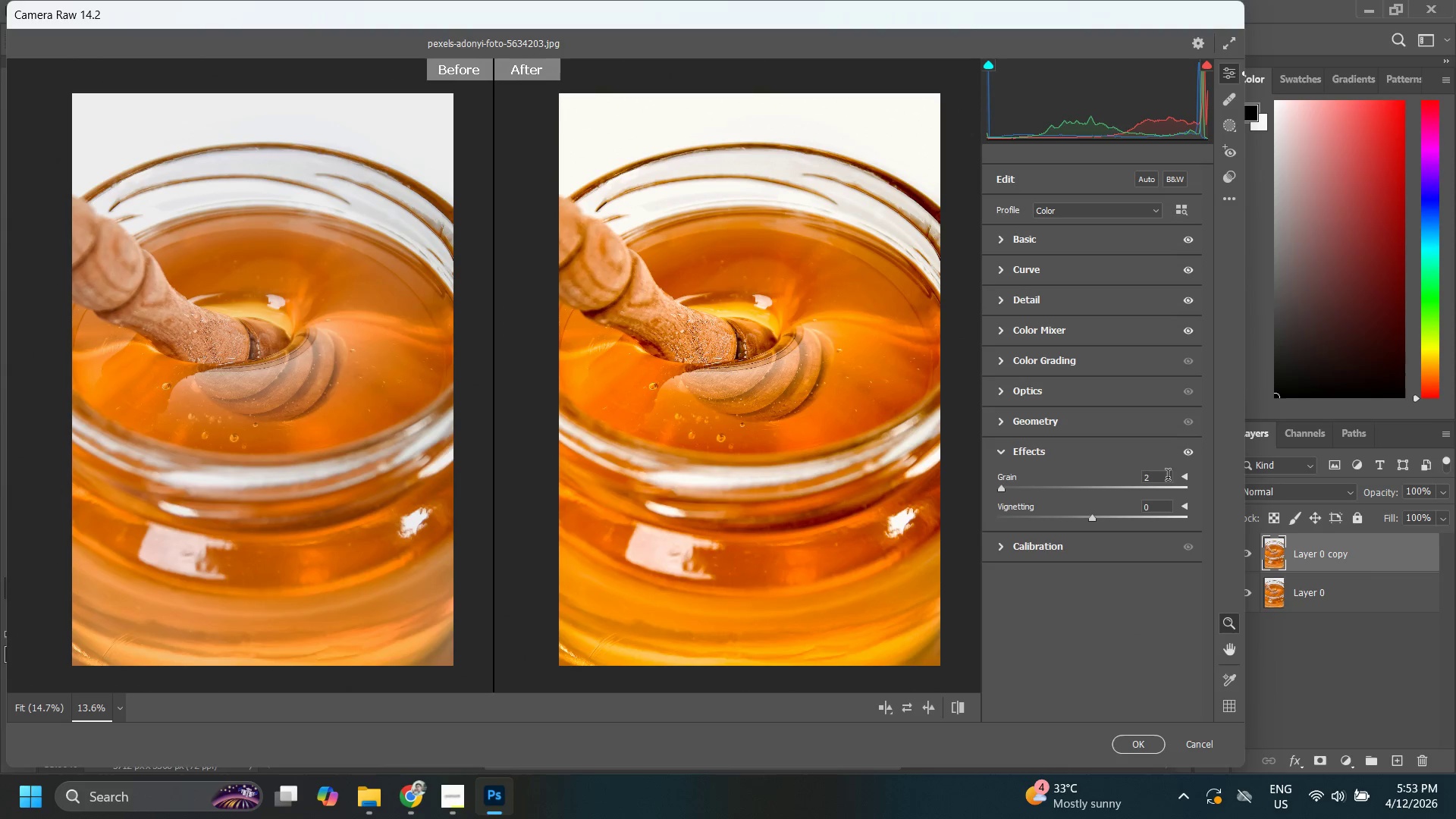 
left_click_drag(start_coordinate=[1167, 475], to_coordinate=[1137, 477])
 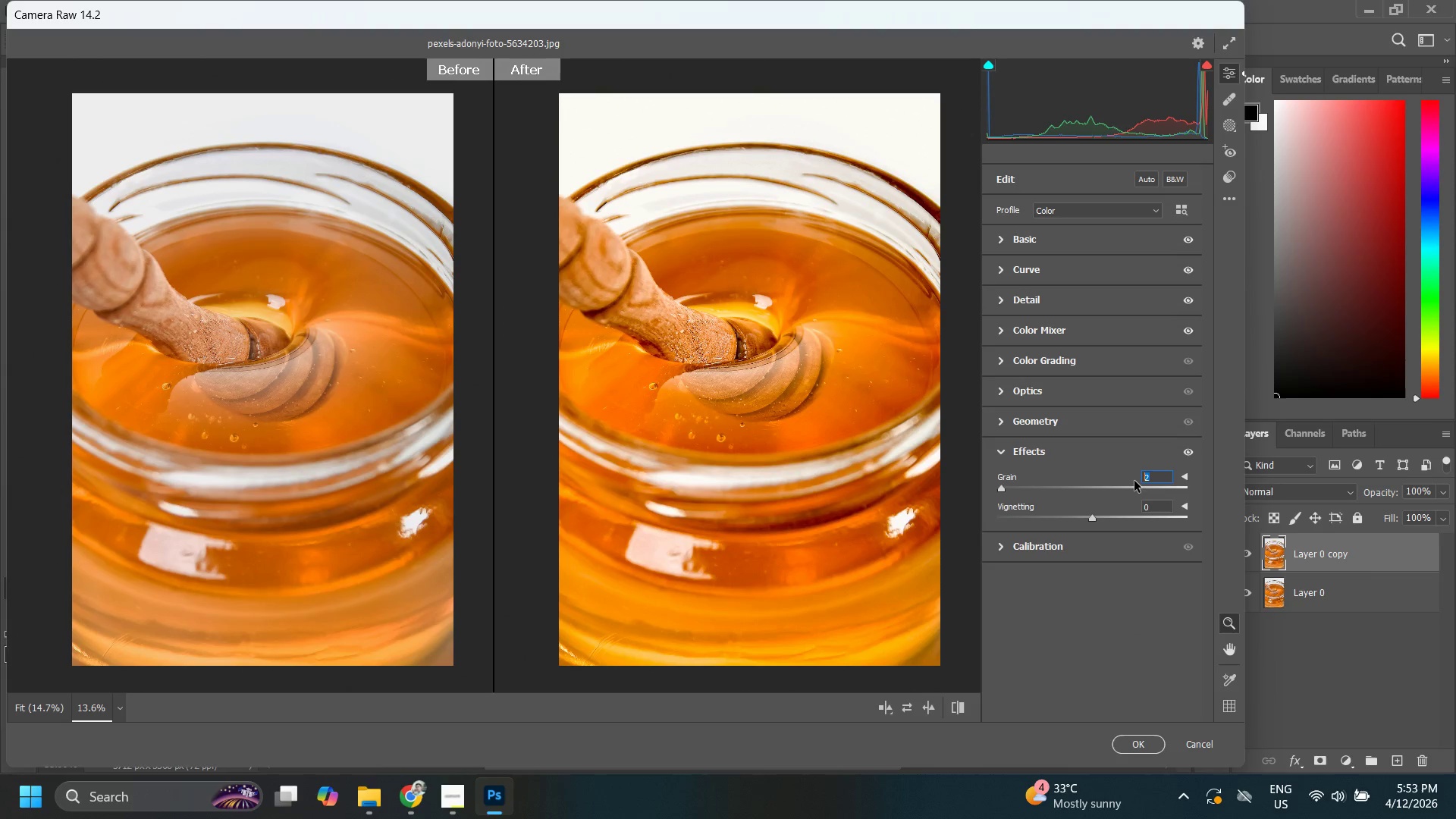 
key(1)
 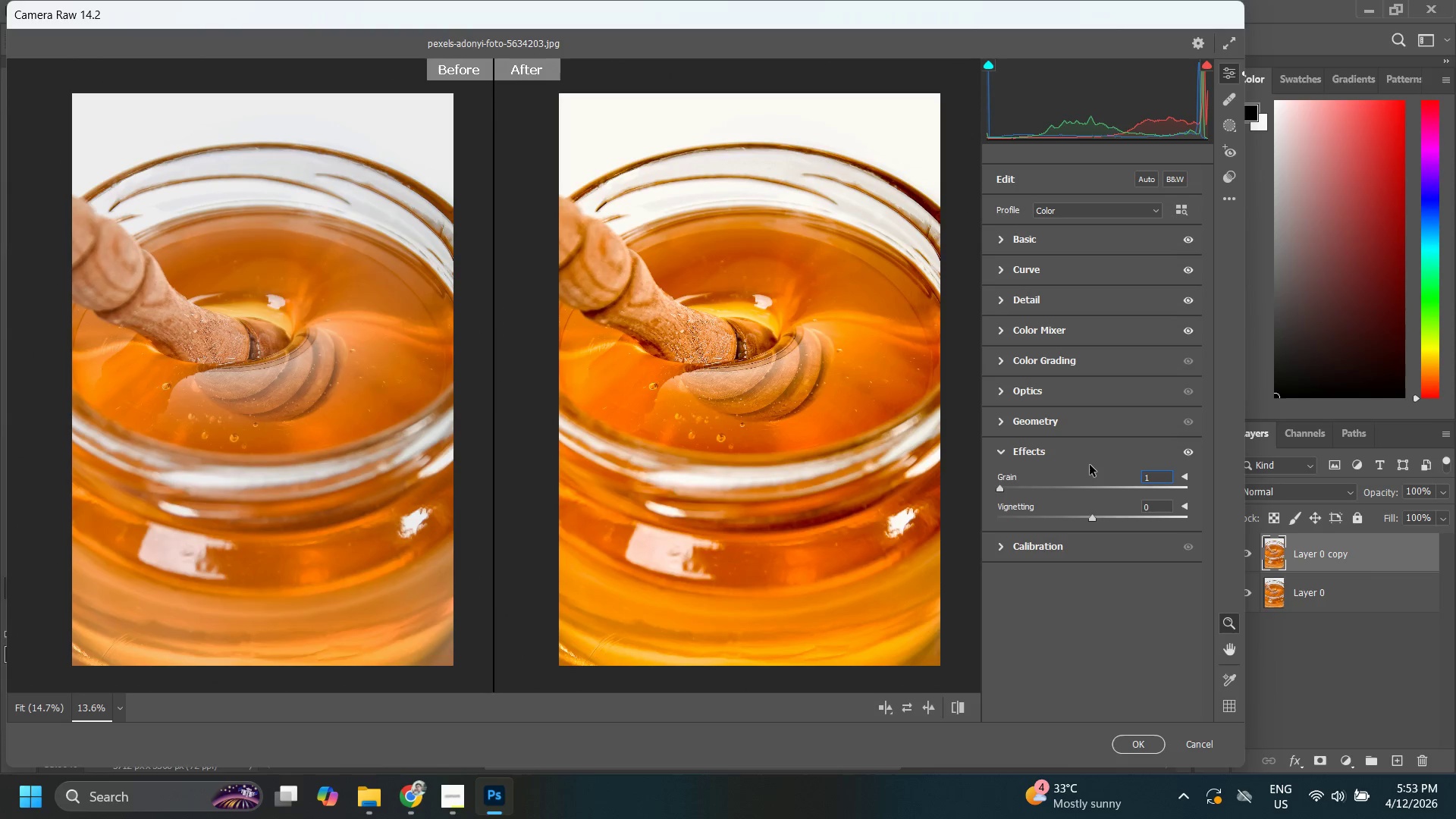 
left_click([1088, 463])
 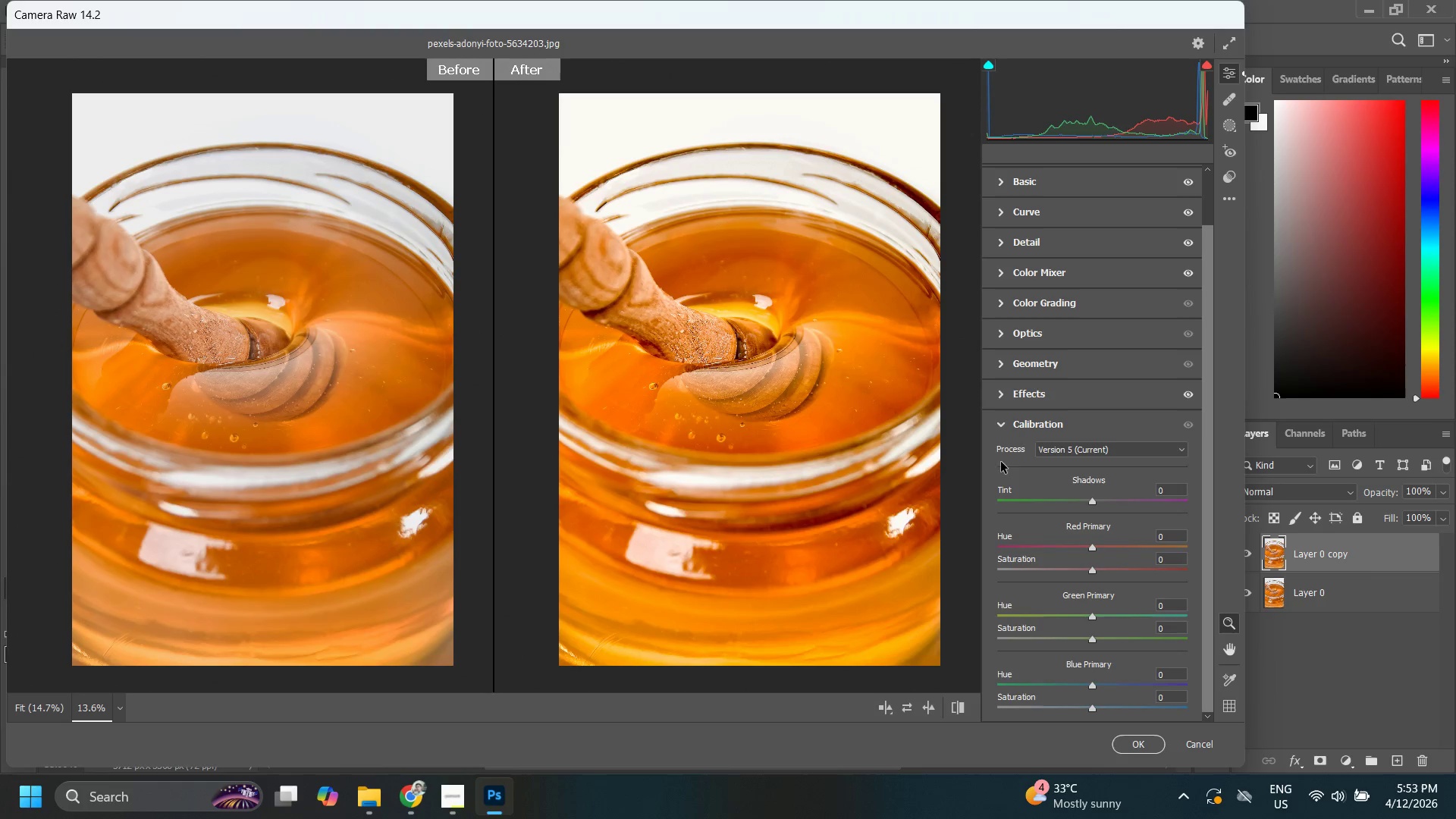 
left_click([1002, 425])
 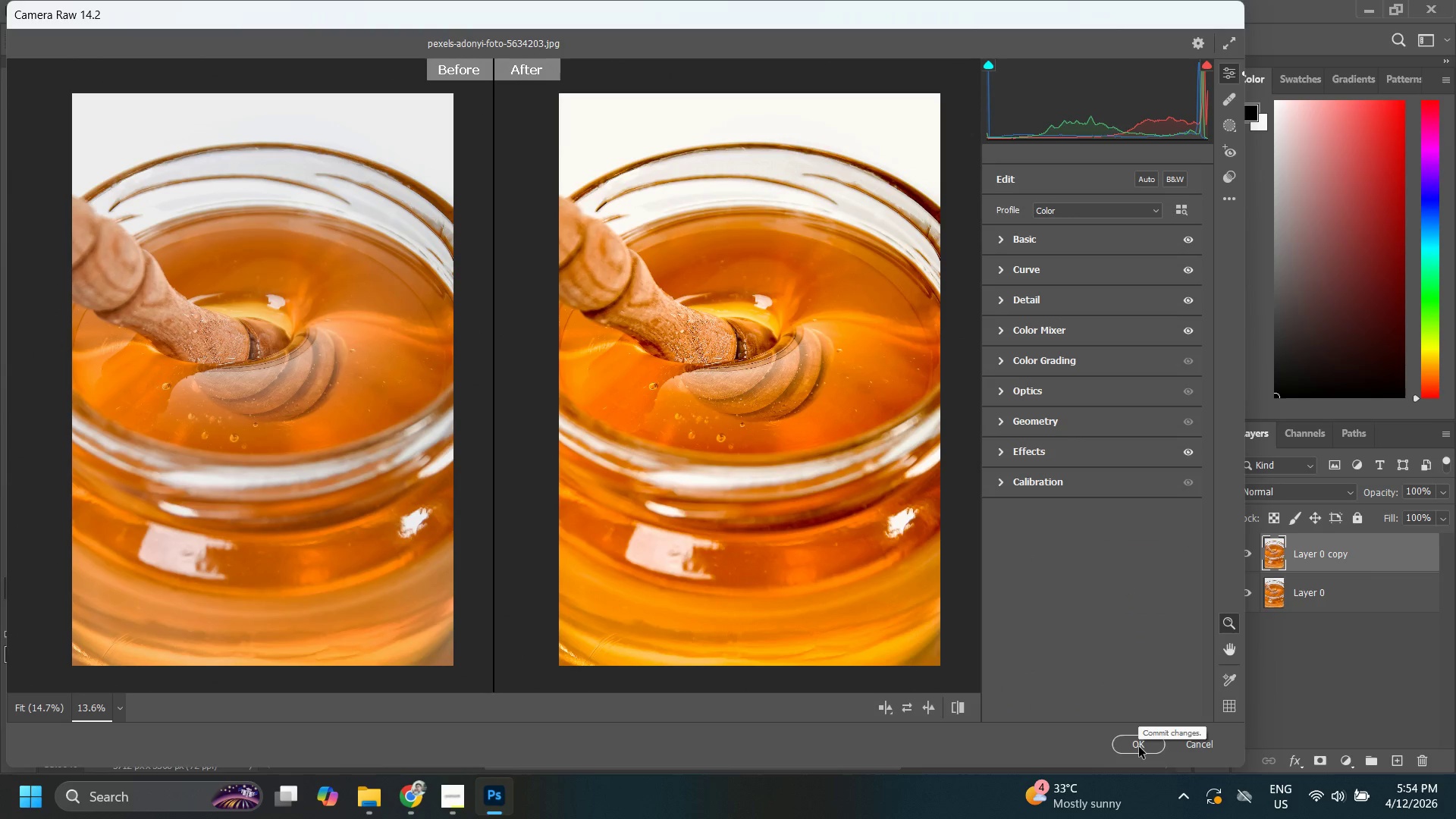 
left_click([1139, 747])
 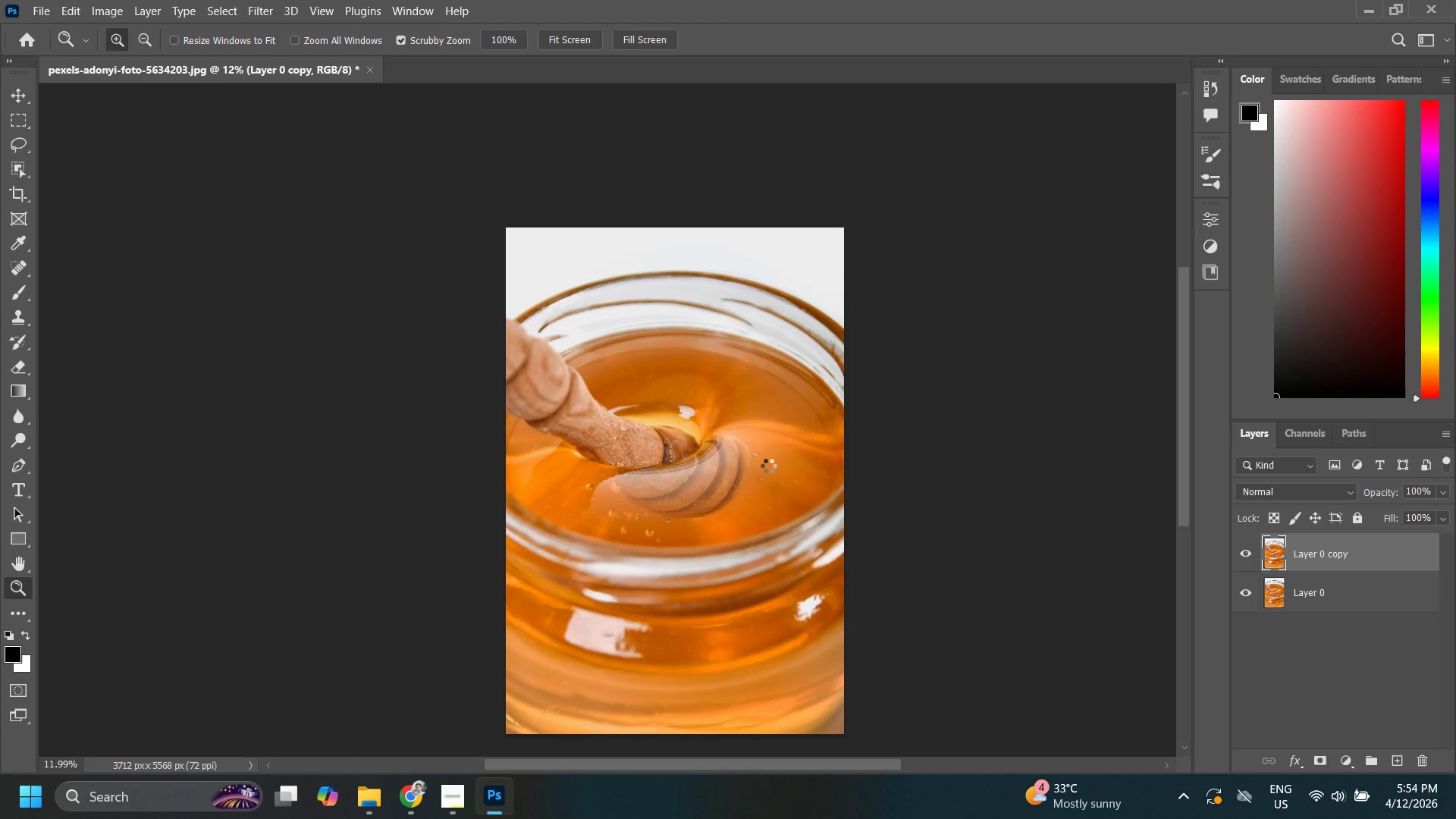 
hold_key(key=Space, duration=0.67)
 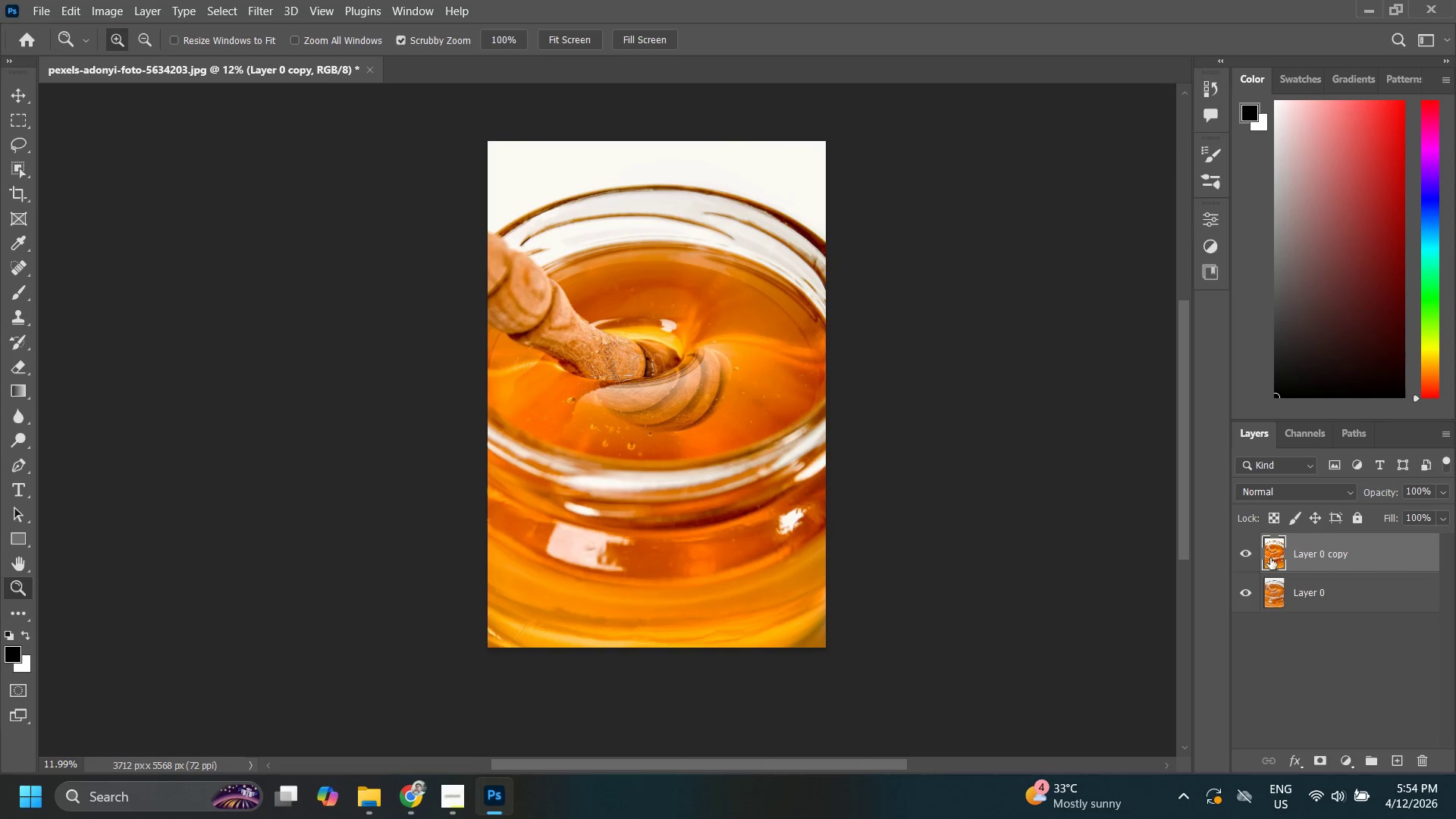 
left_click_drag(start_coordinate=[708, 506], to_coordinate=[690, 419])
 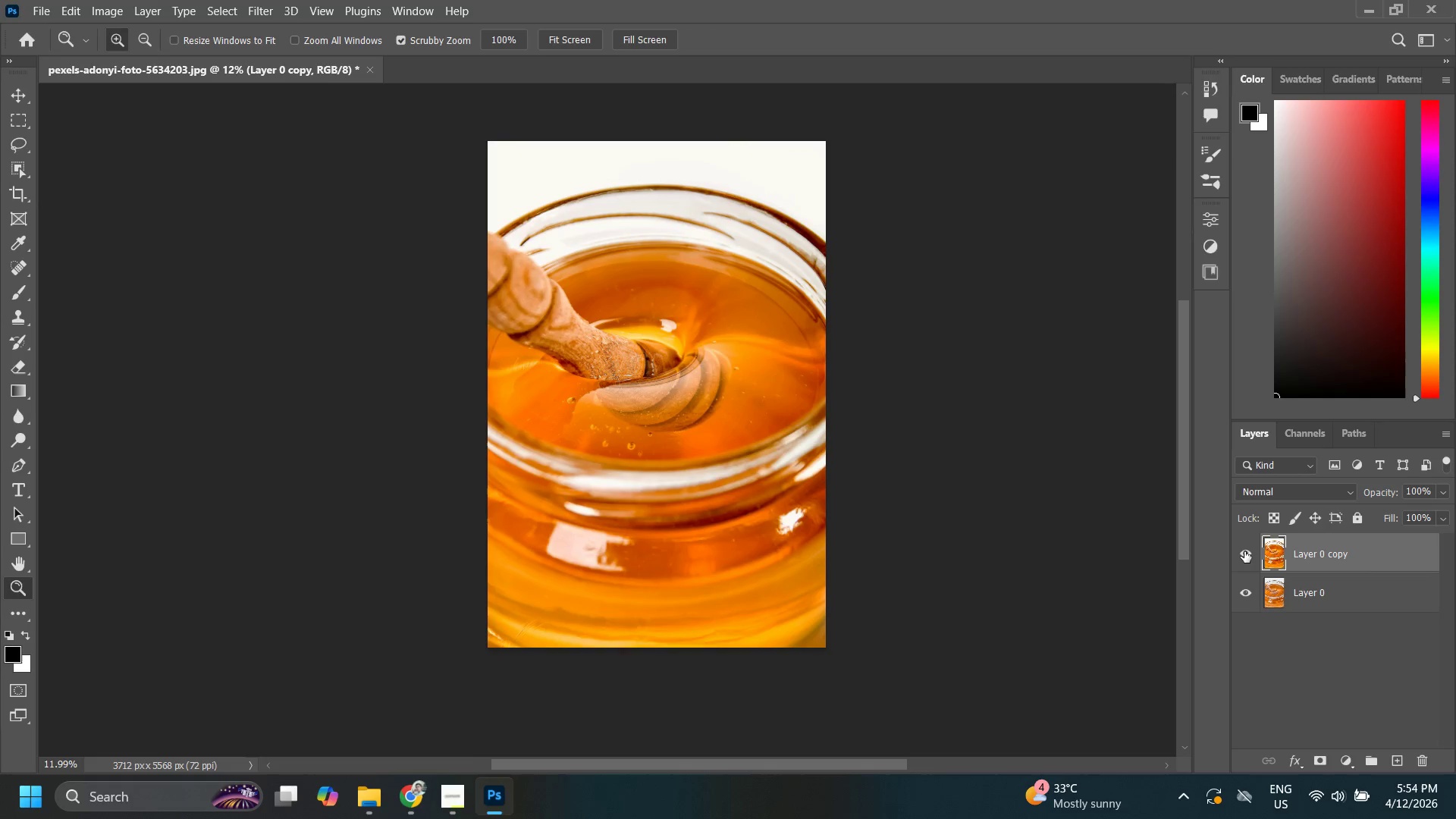 
left_click_drag(start_coordinate=[1241, 550], to_coordinate=[1244, 550])
 